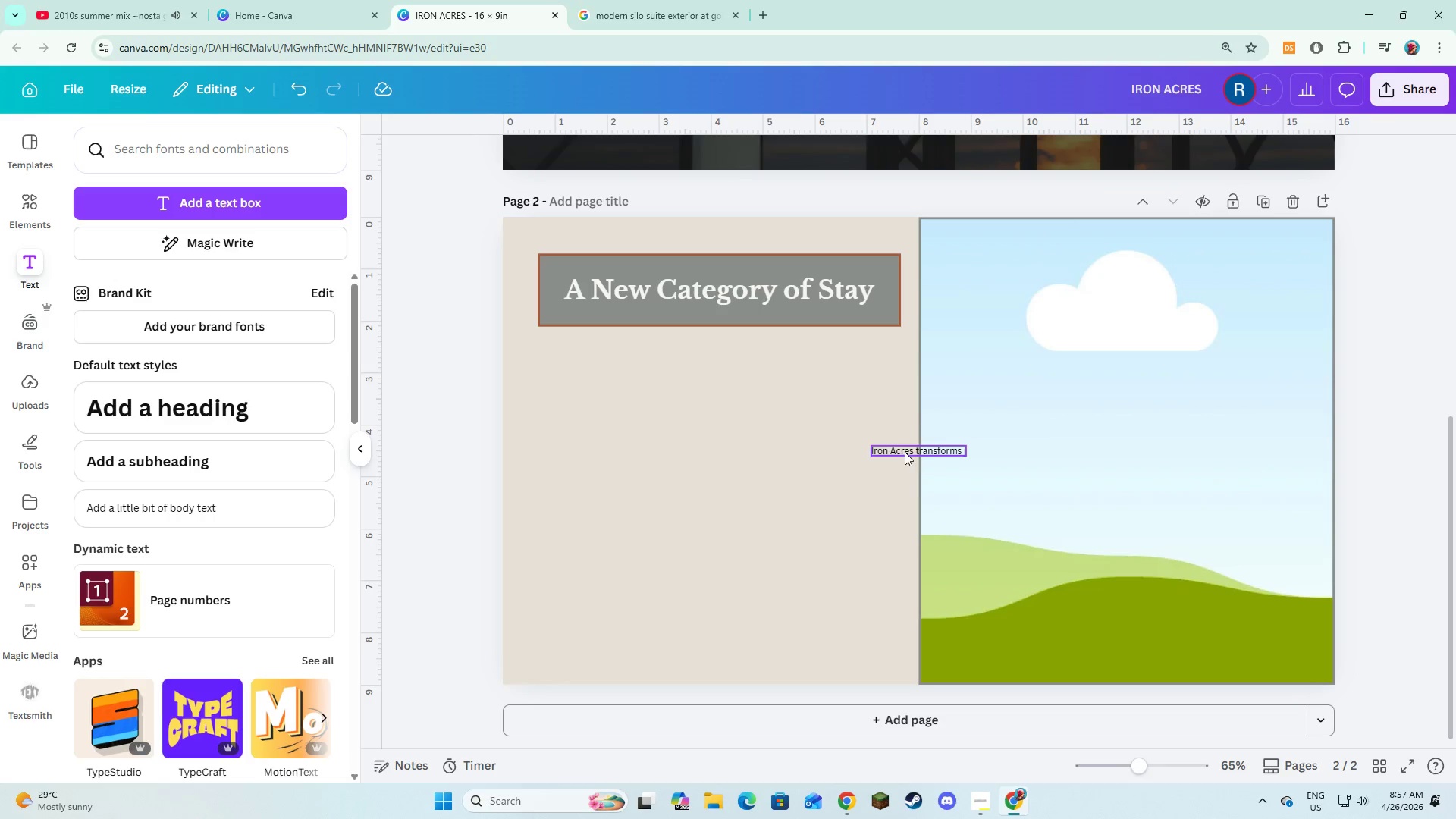 
left_click([905, 449])
 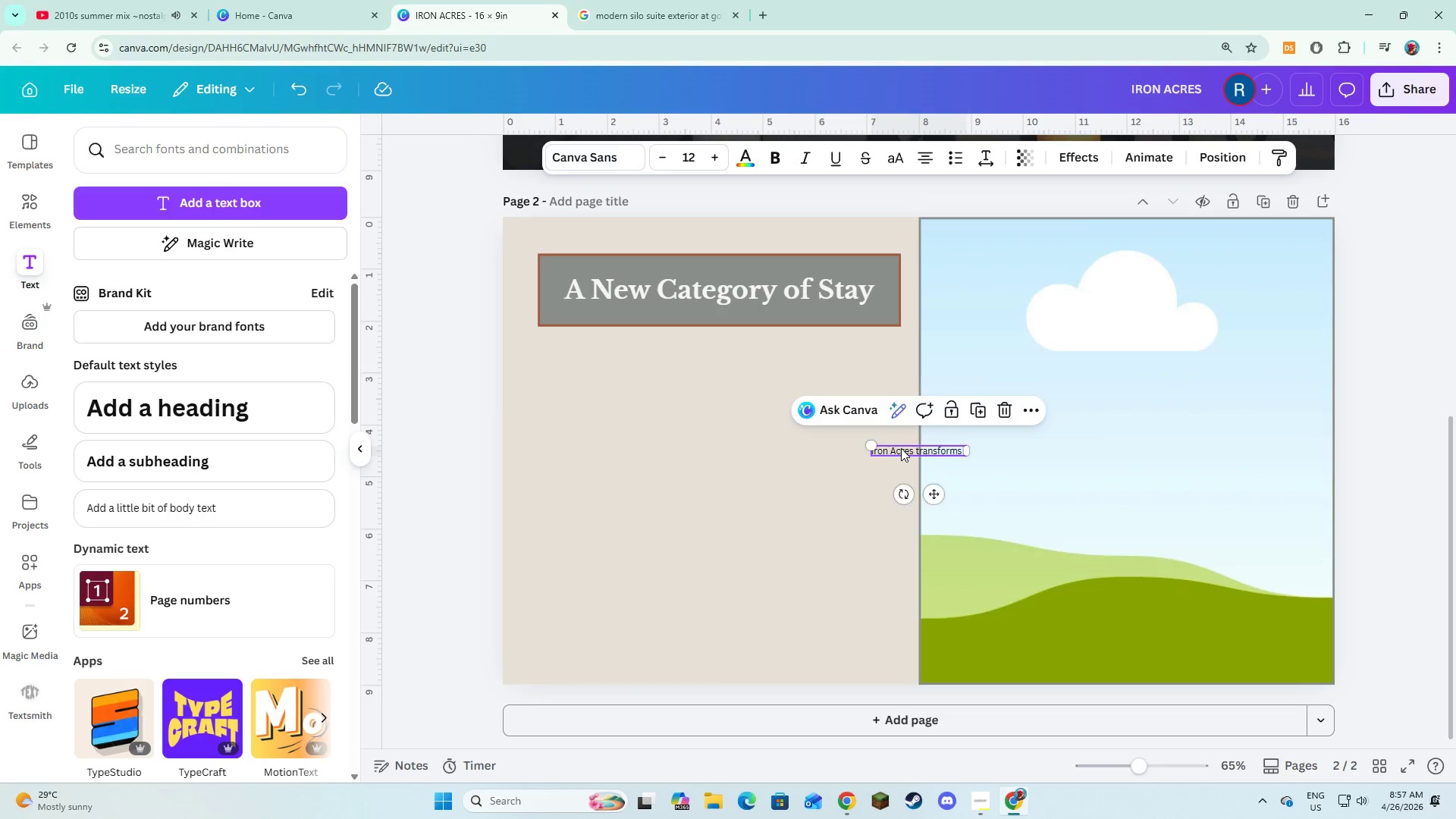 
left_click_drag(start_coordinate=[905, 449], to_coordinate=[606, 391])
 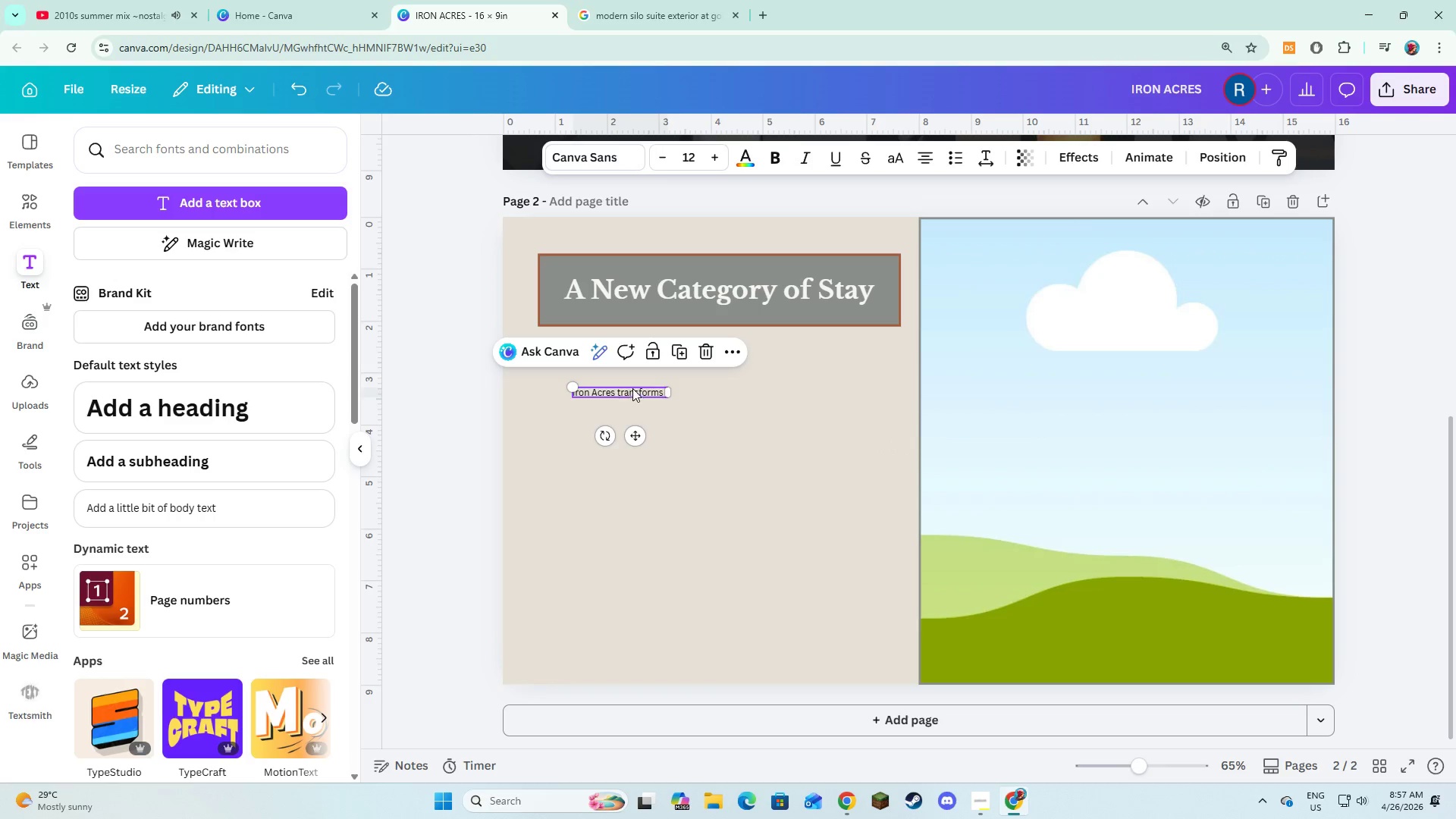 
left_click([633, 388])
 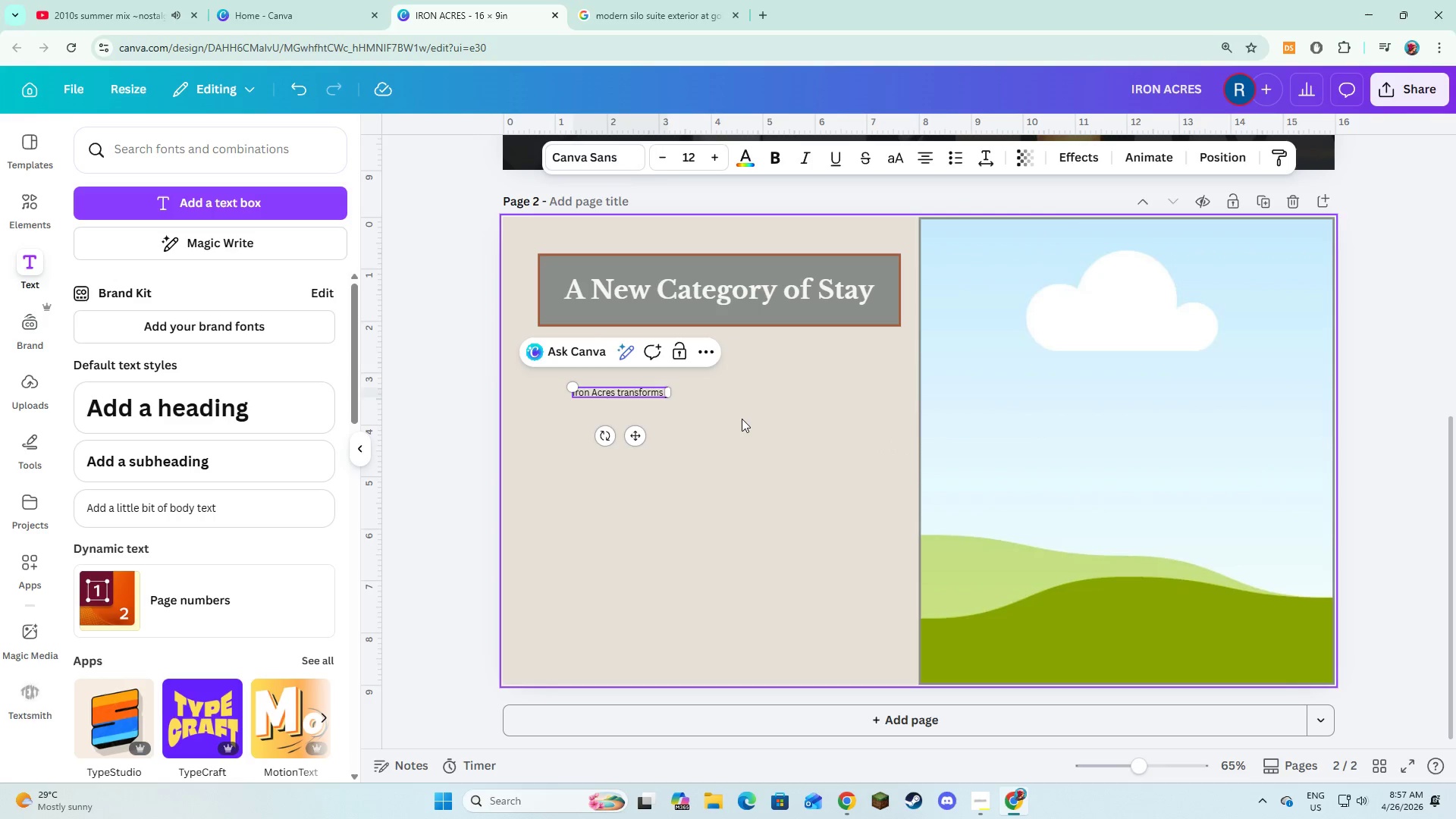 
key(ArrowRight)
 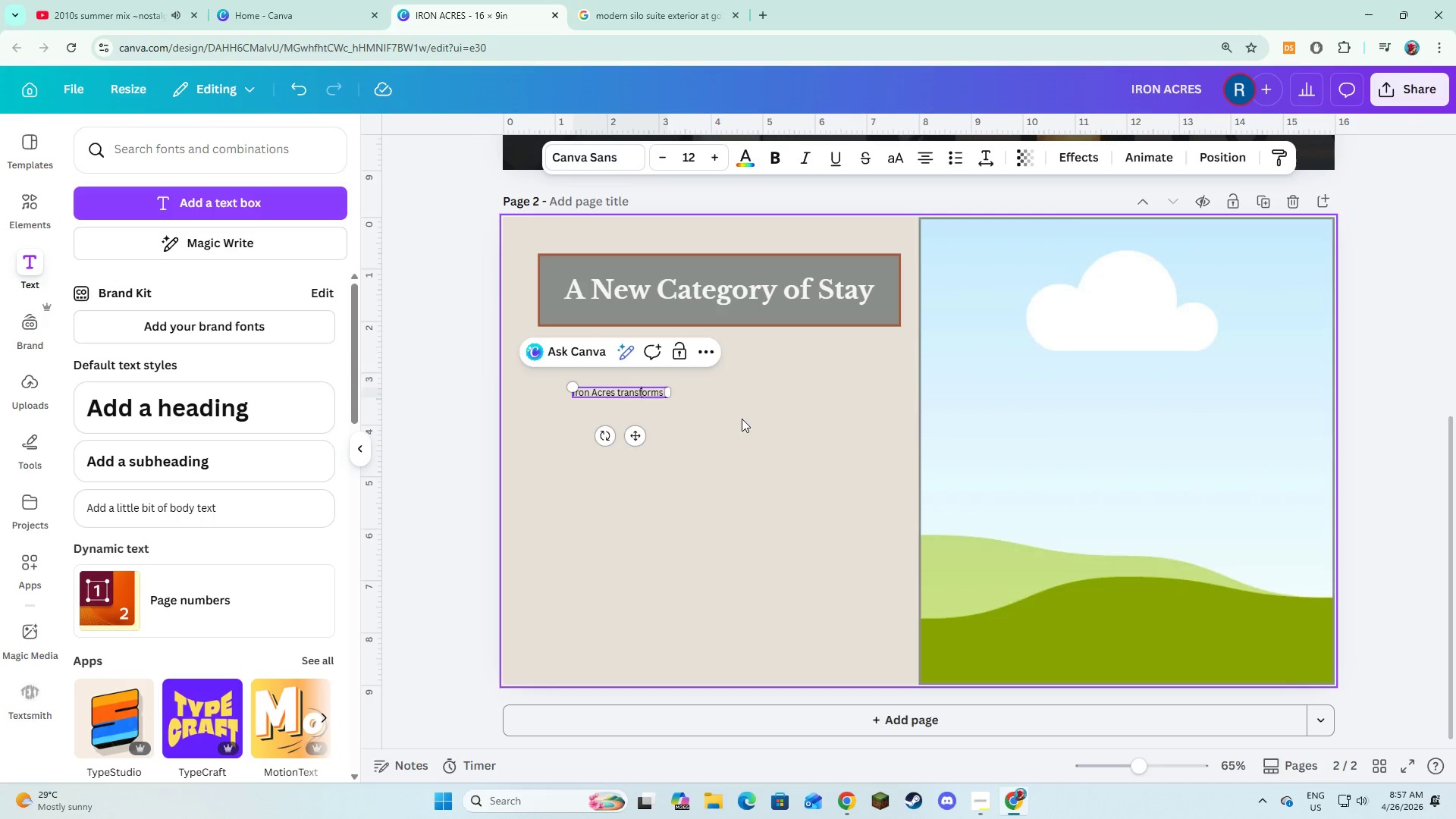 
key(ArrowRight)
 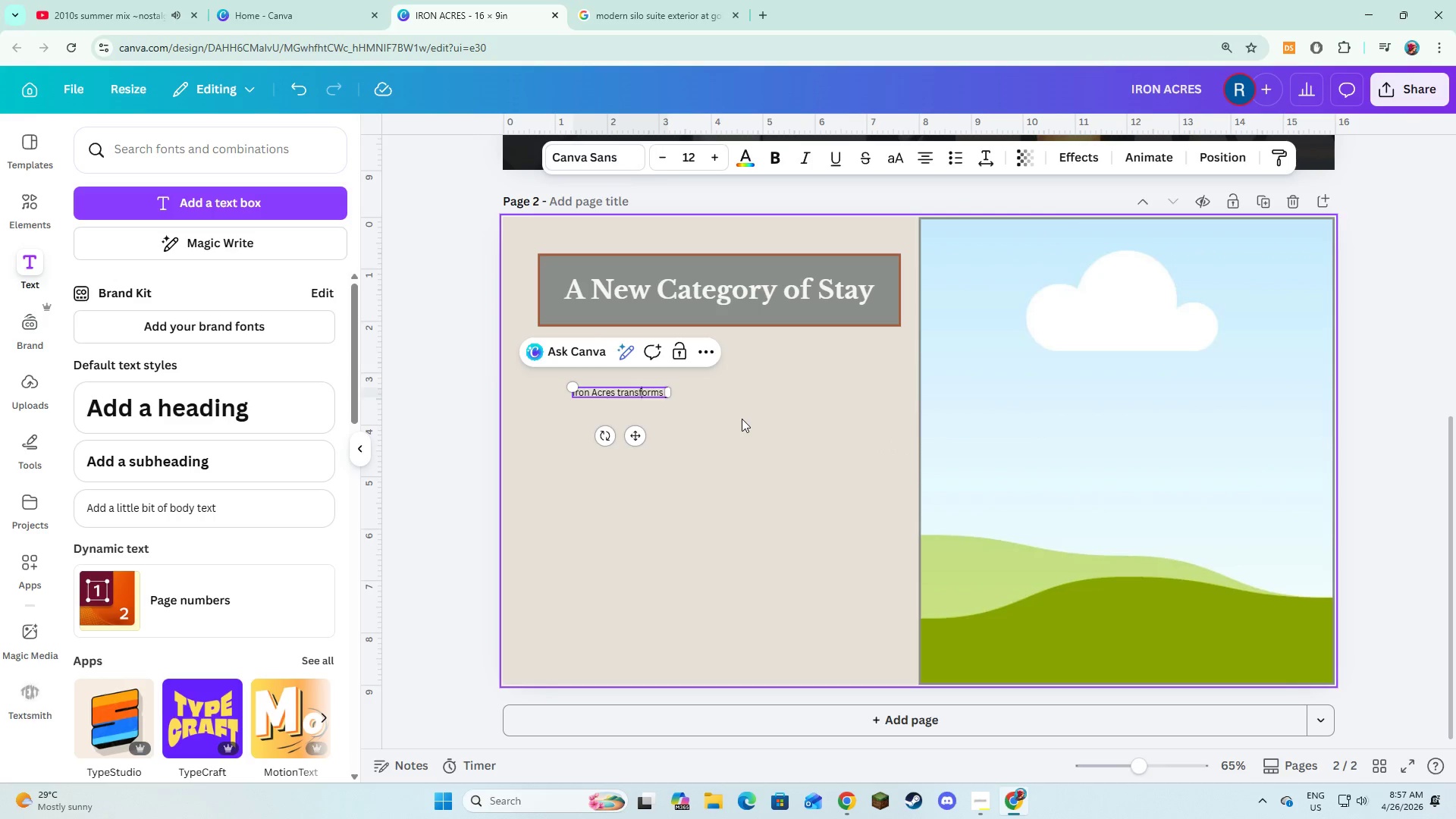 
key(ArrowRight)
 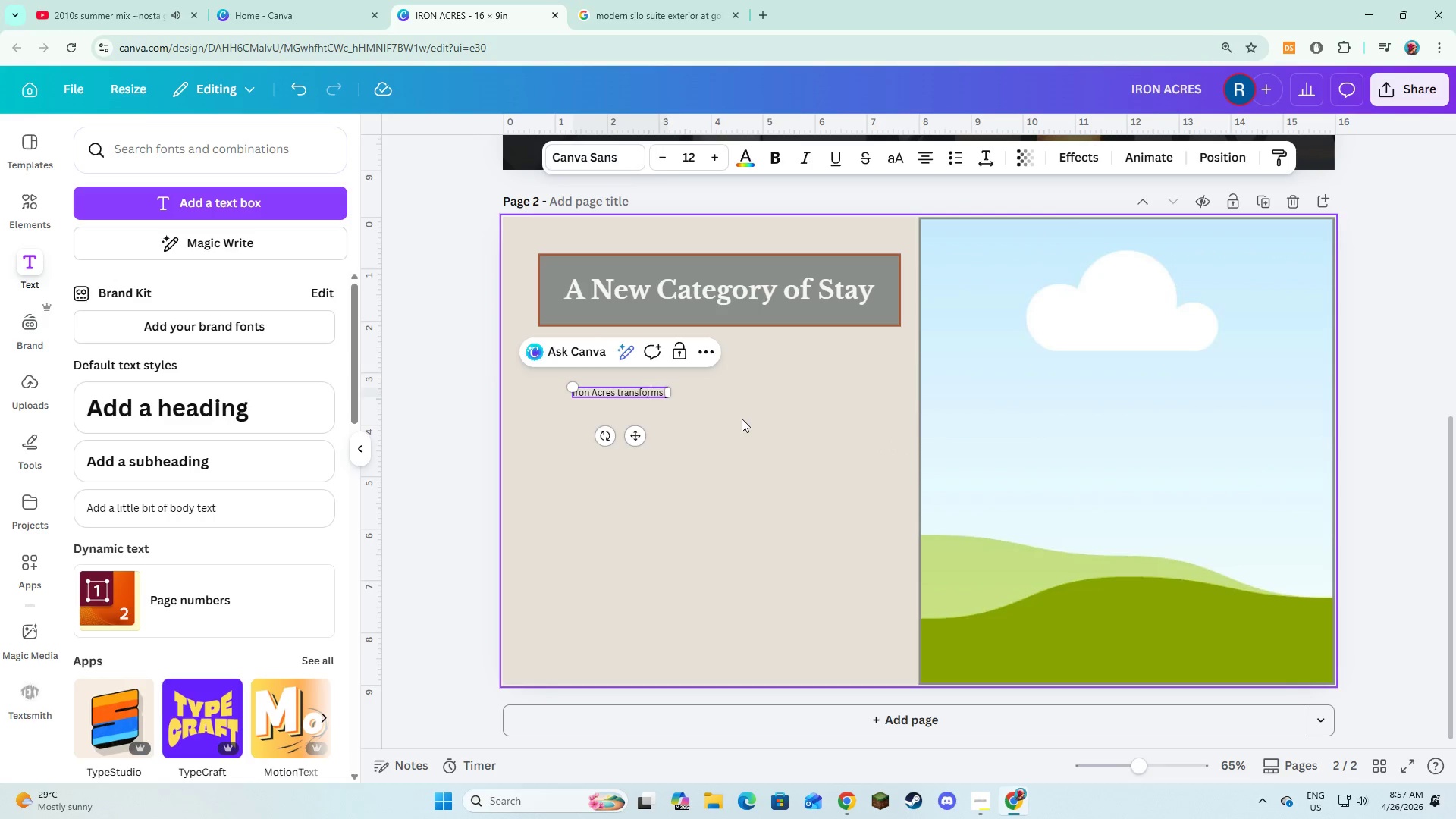 
key(ArrowRight)
 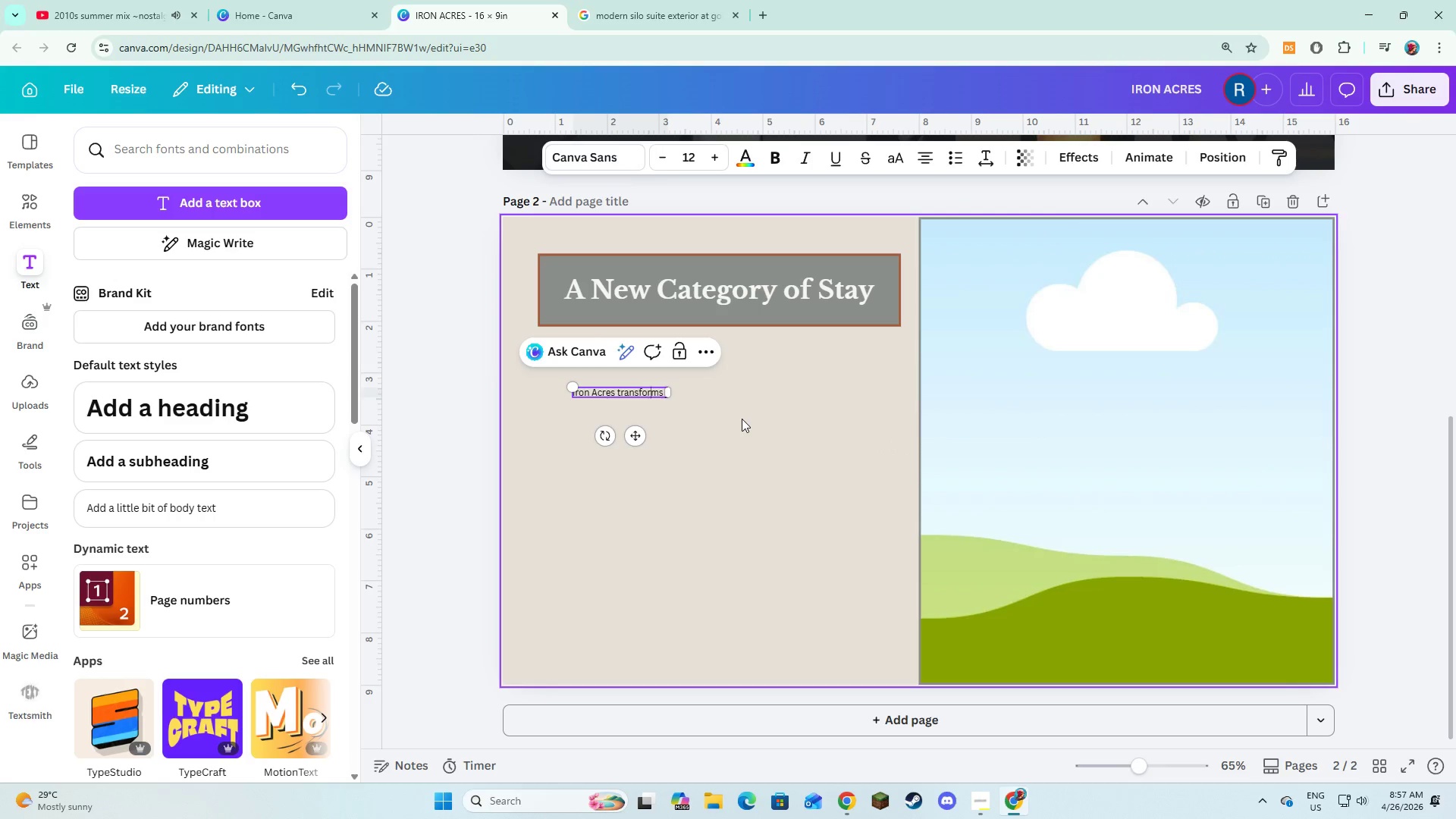 
key(ArrowRight)
 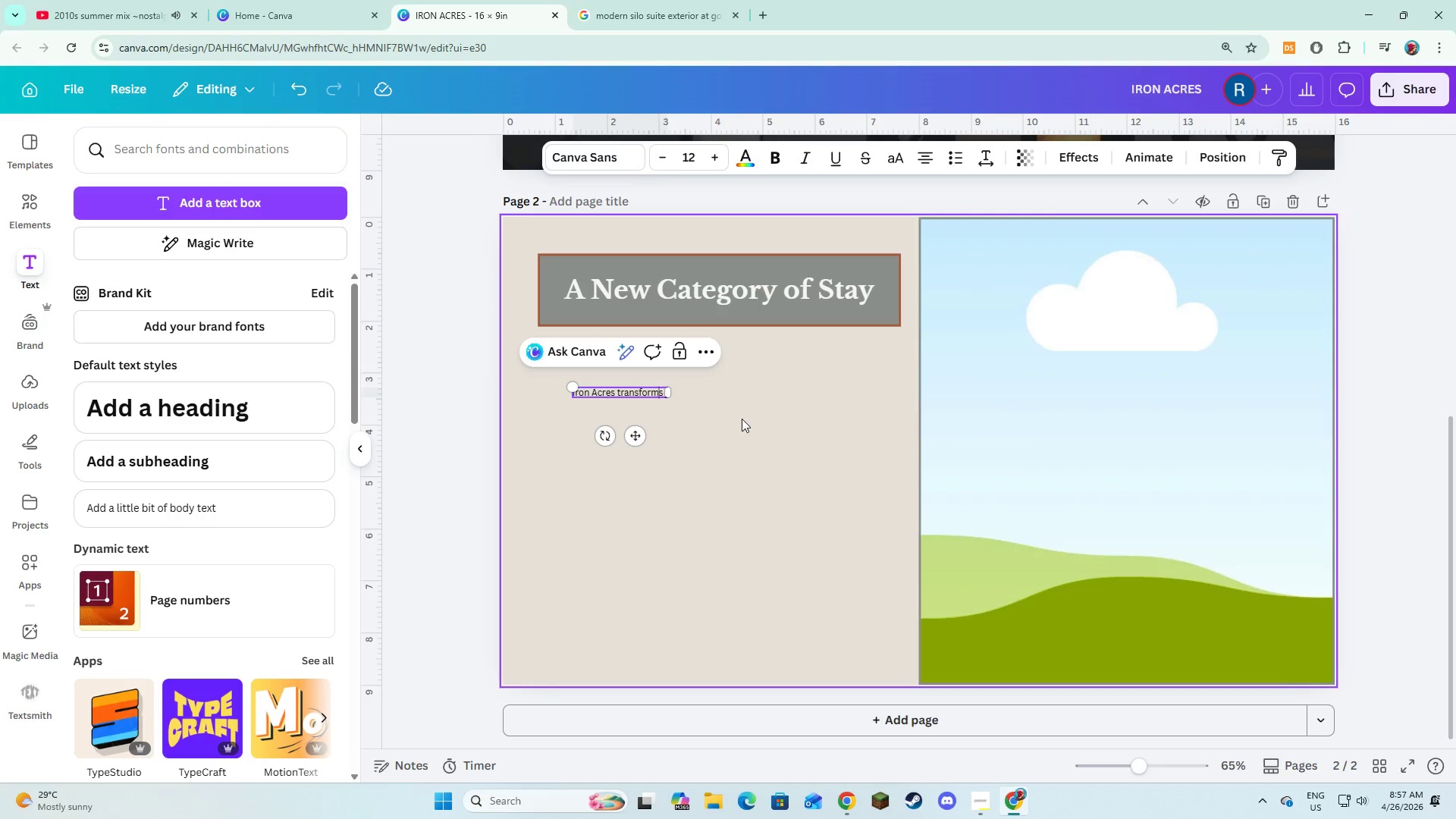 
key(ArrowRight)
 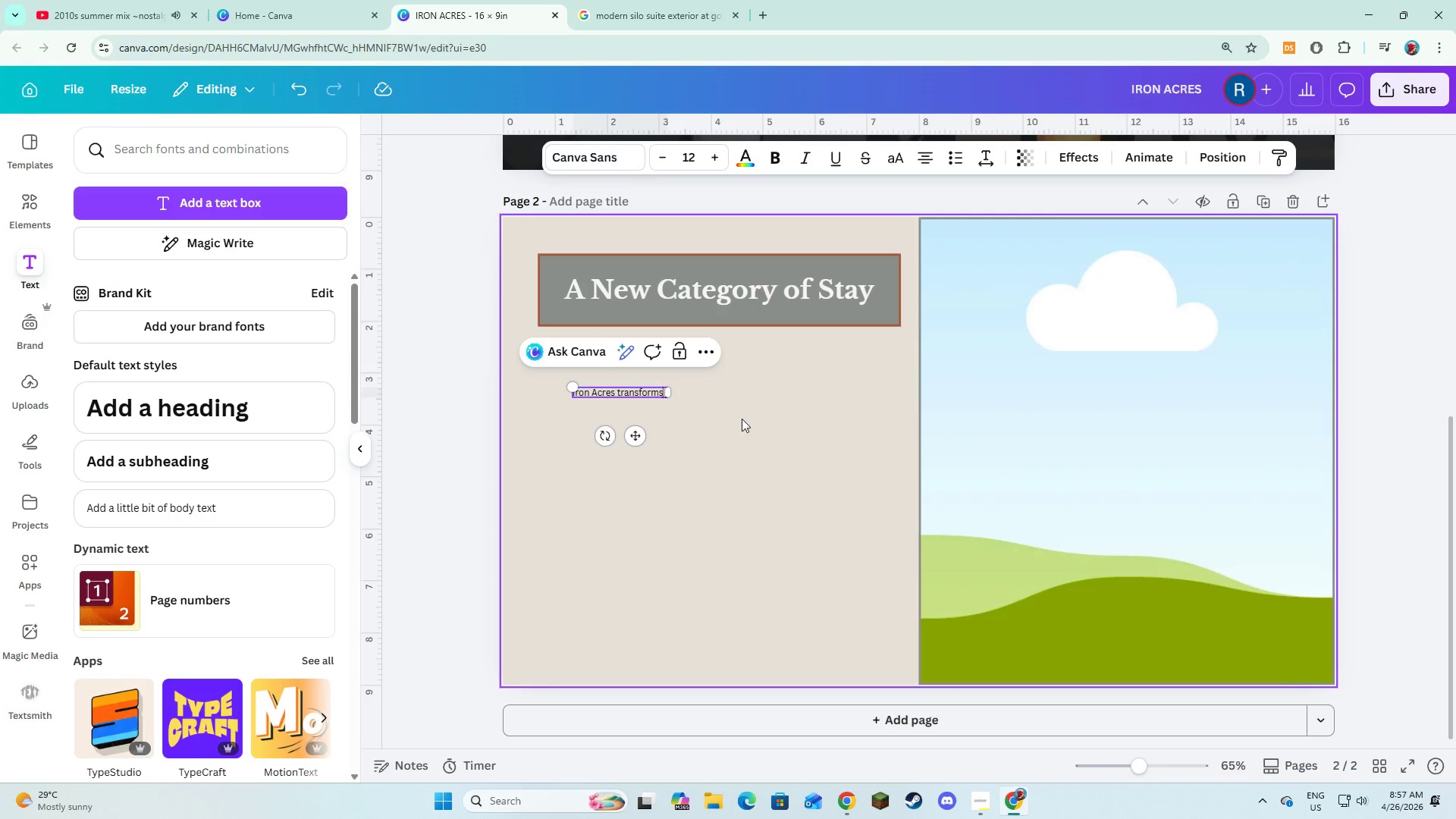 
key(ArrowRight)
 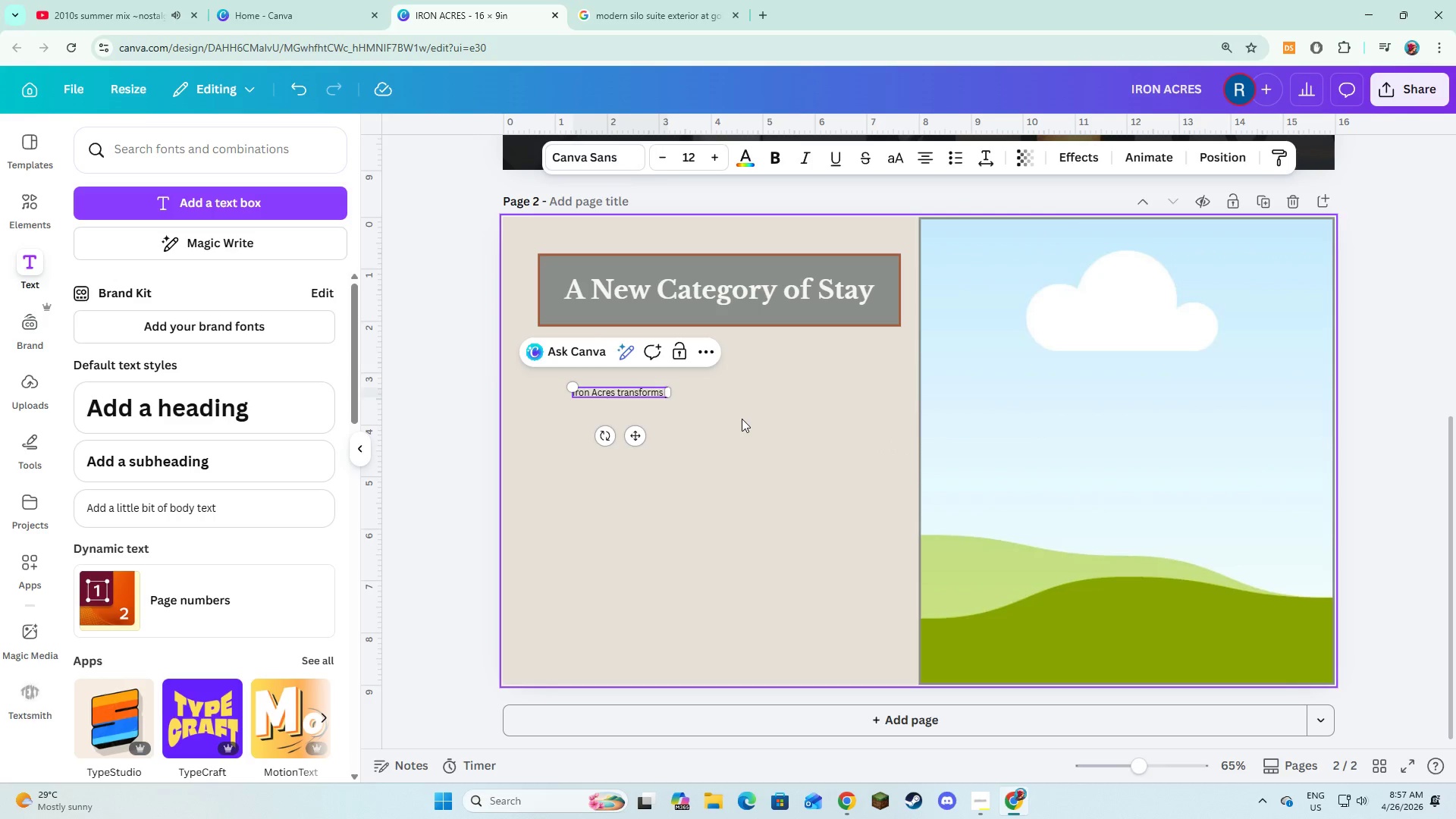 
key(ArrowRight)
 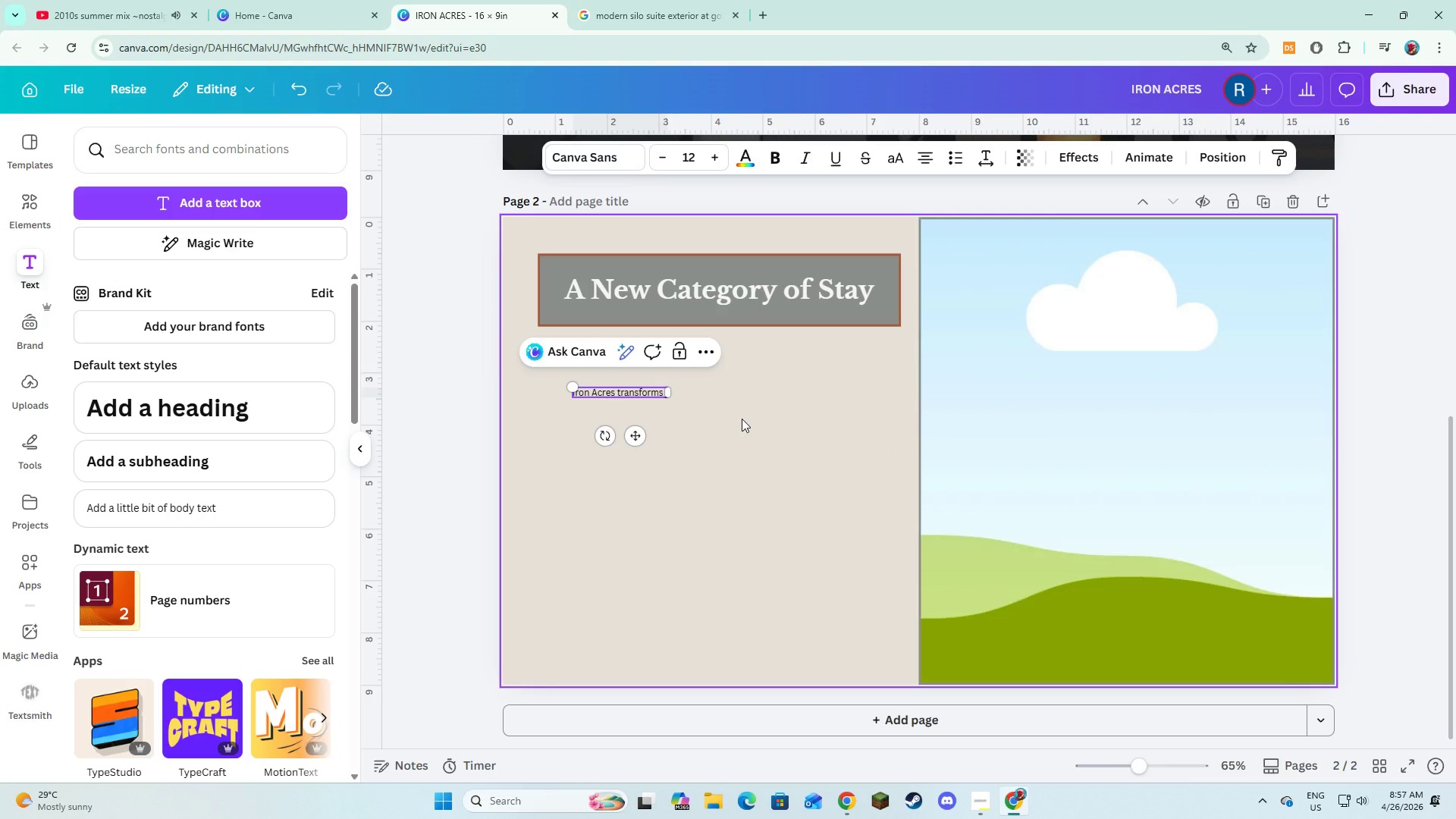 
key(Backspace)
type( decommissioned grain silos into refined, eco-concious living spaces.)
 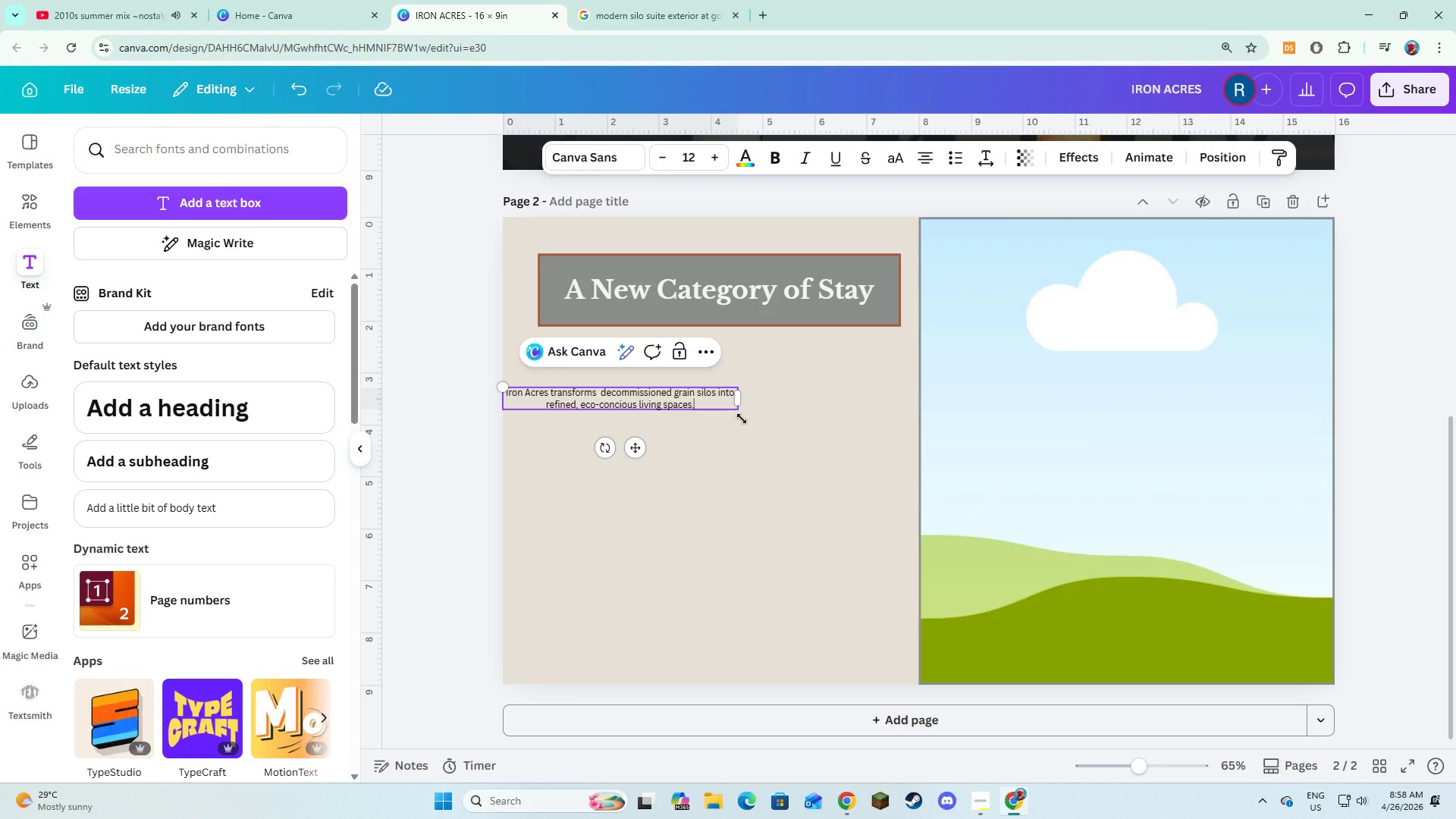 
key(Control+A)
 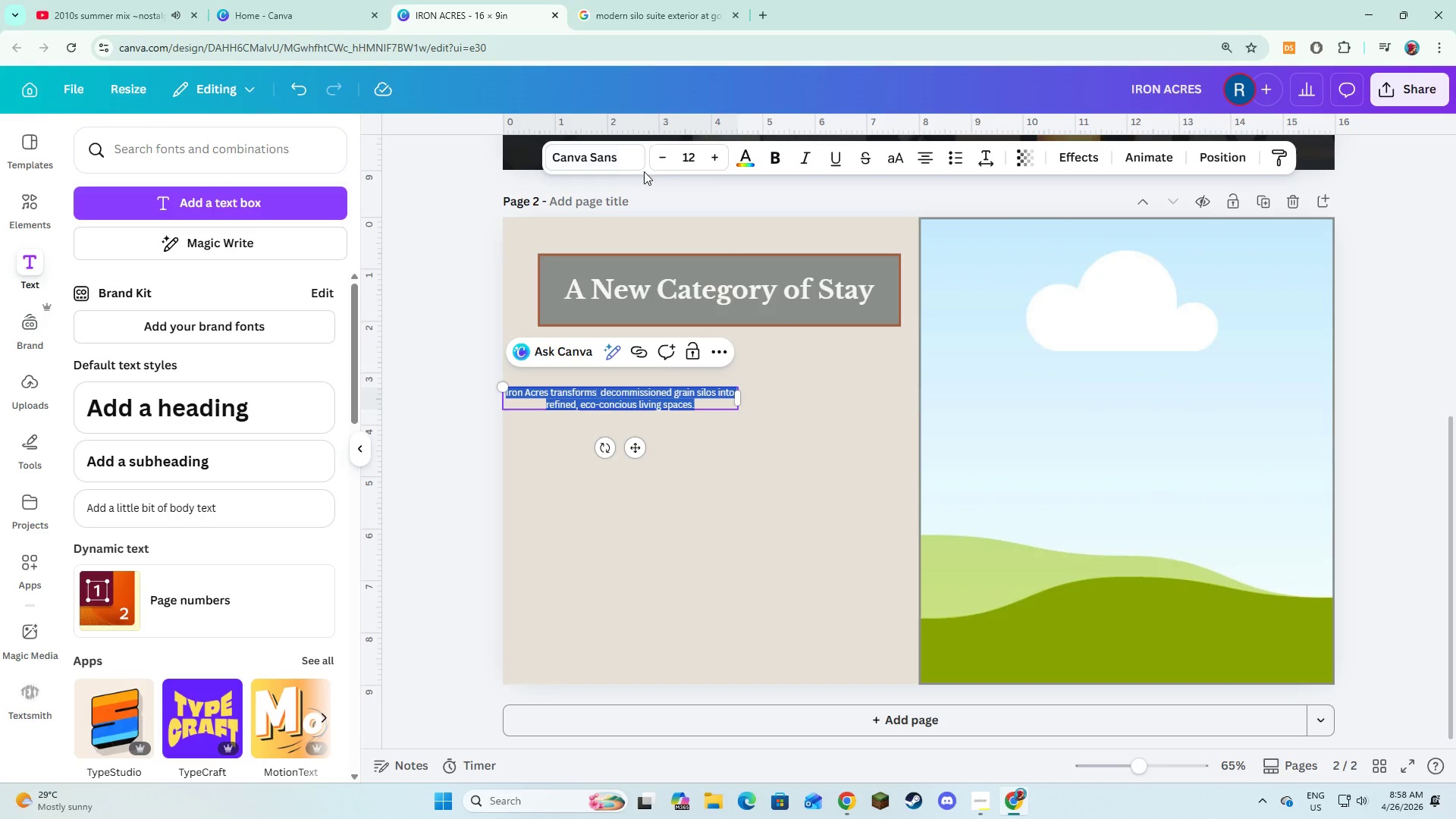 
left_click([630, 165])
 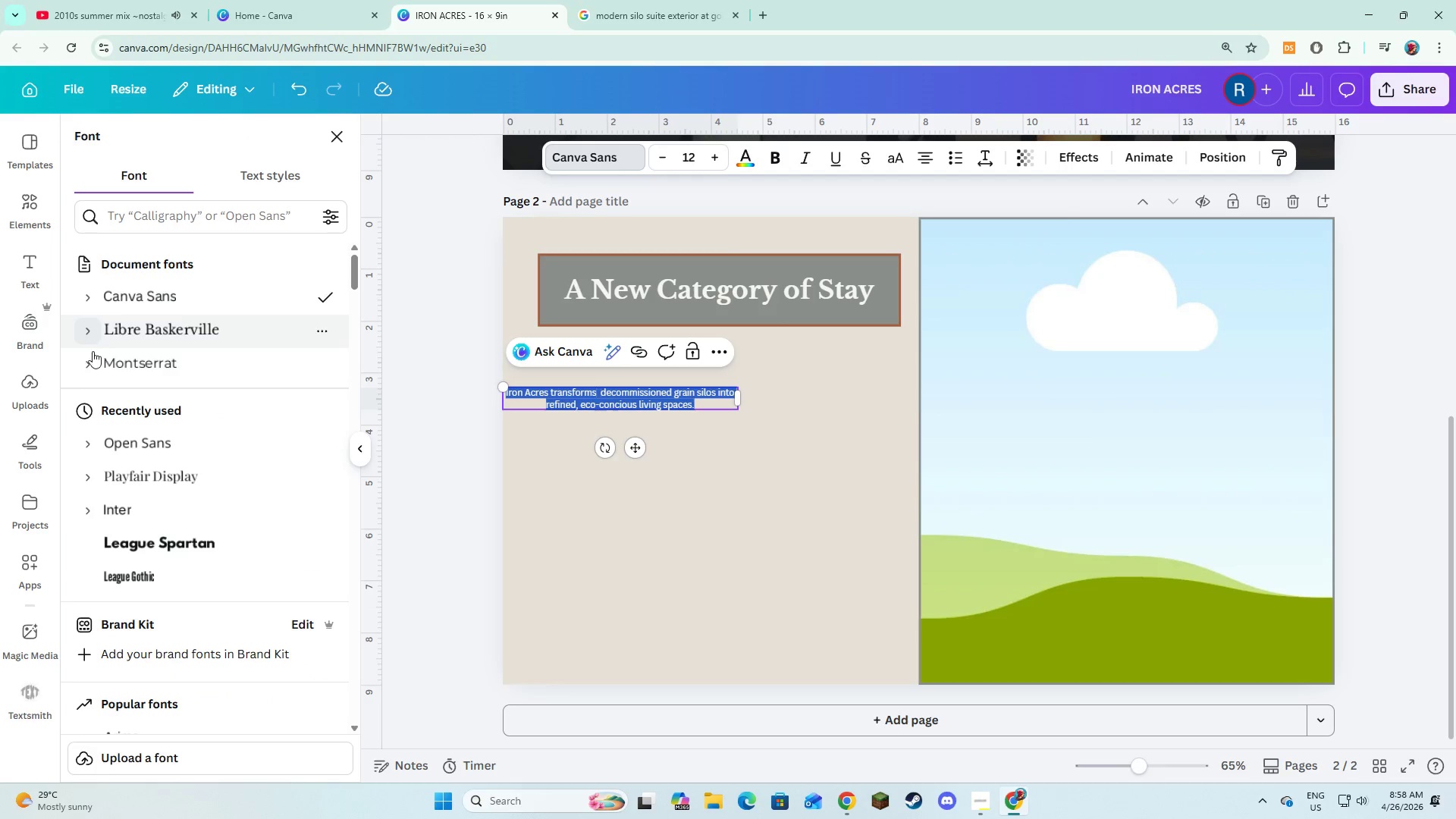 
left_click([87, 365])
 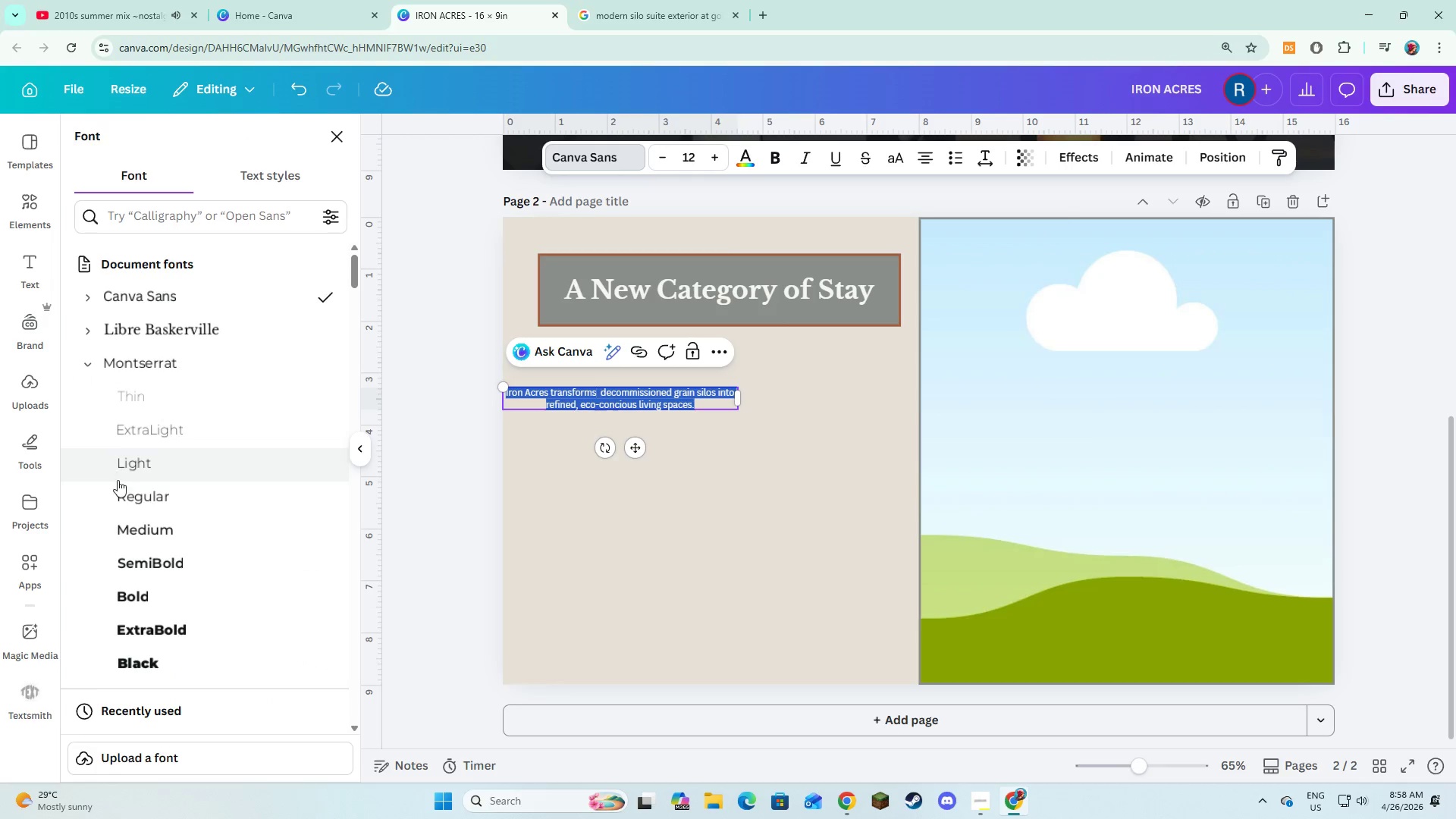 
left_click([122, 529])
 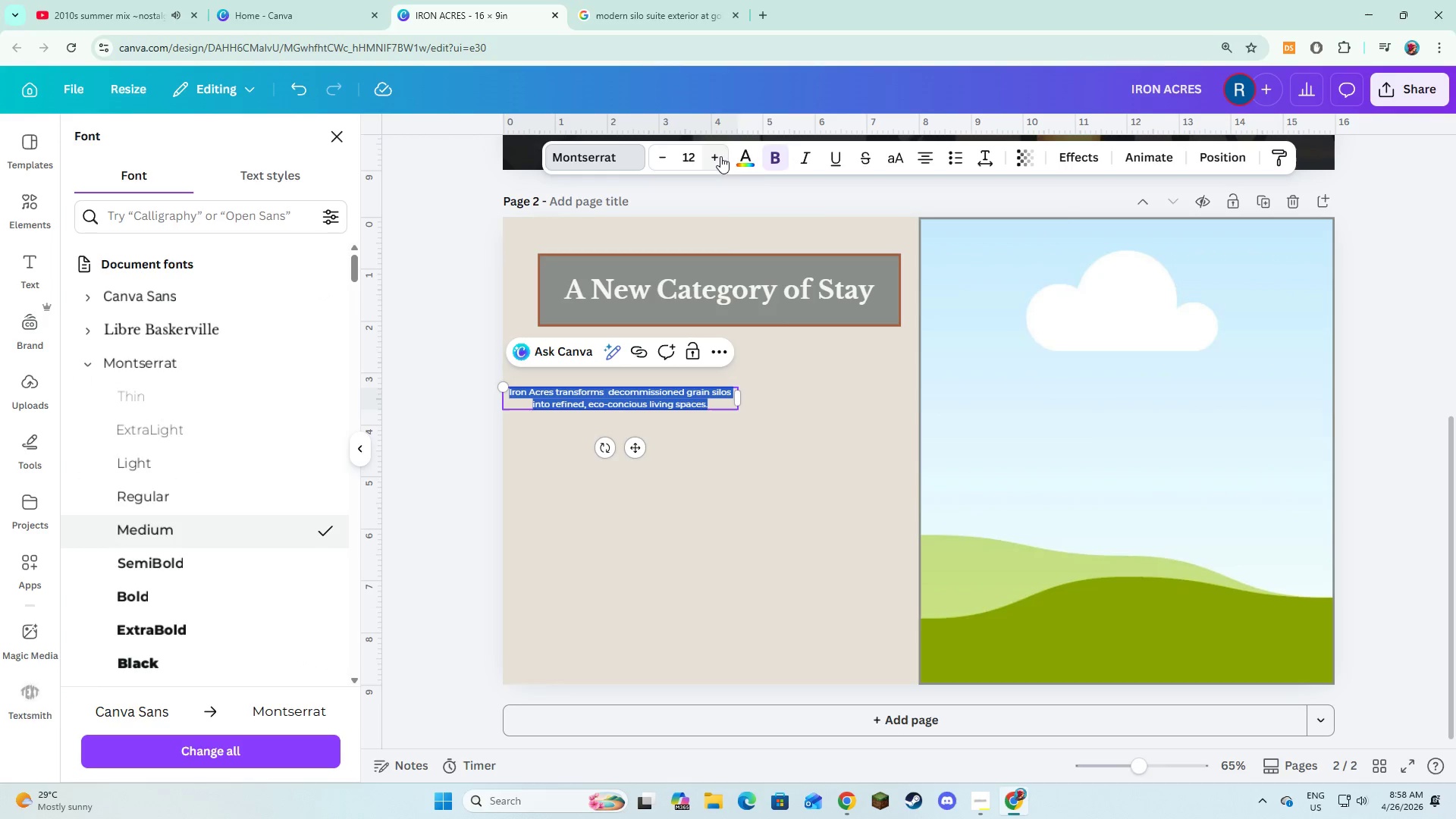 
double_click([709, 163])
 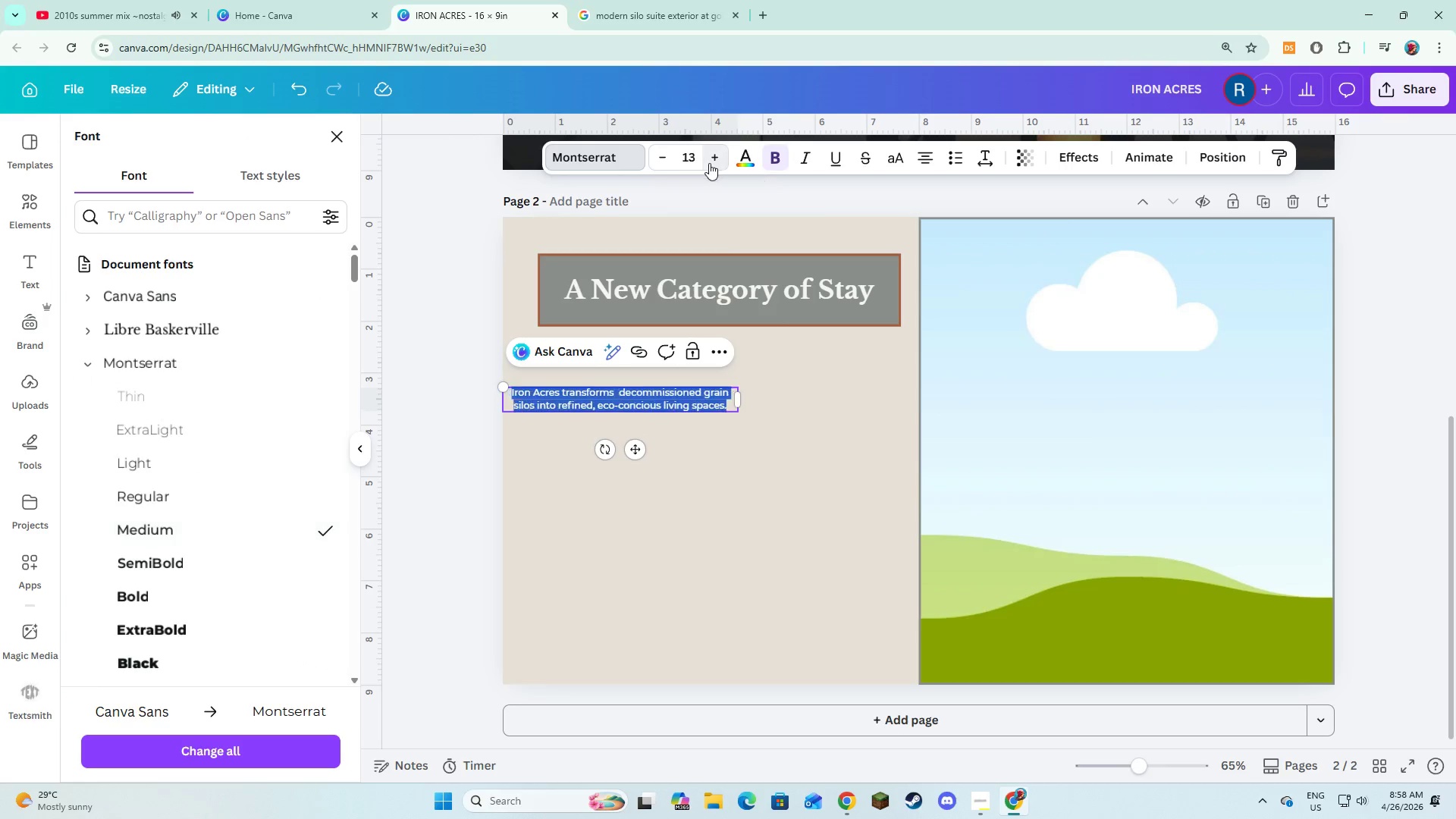 
triple_click([709, 163])
 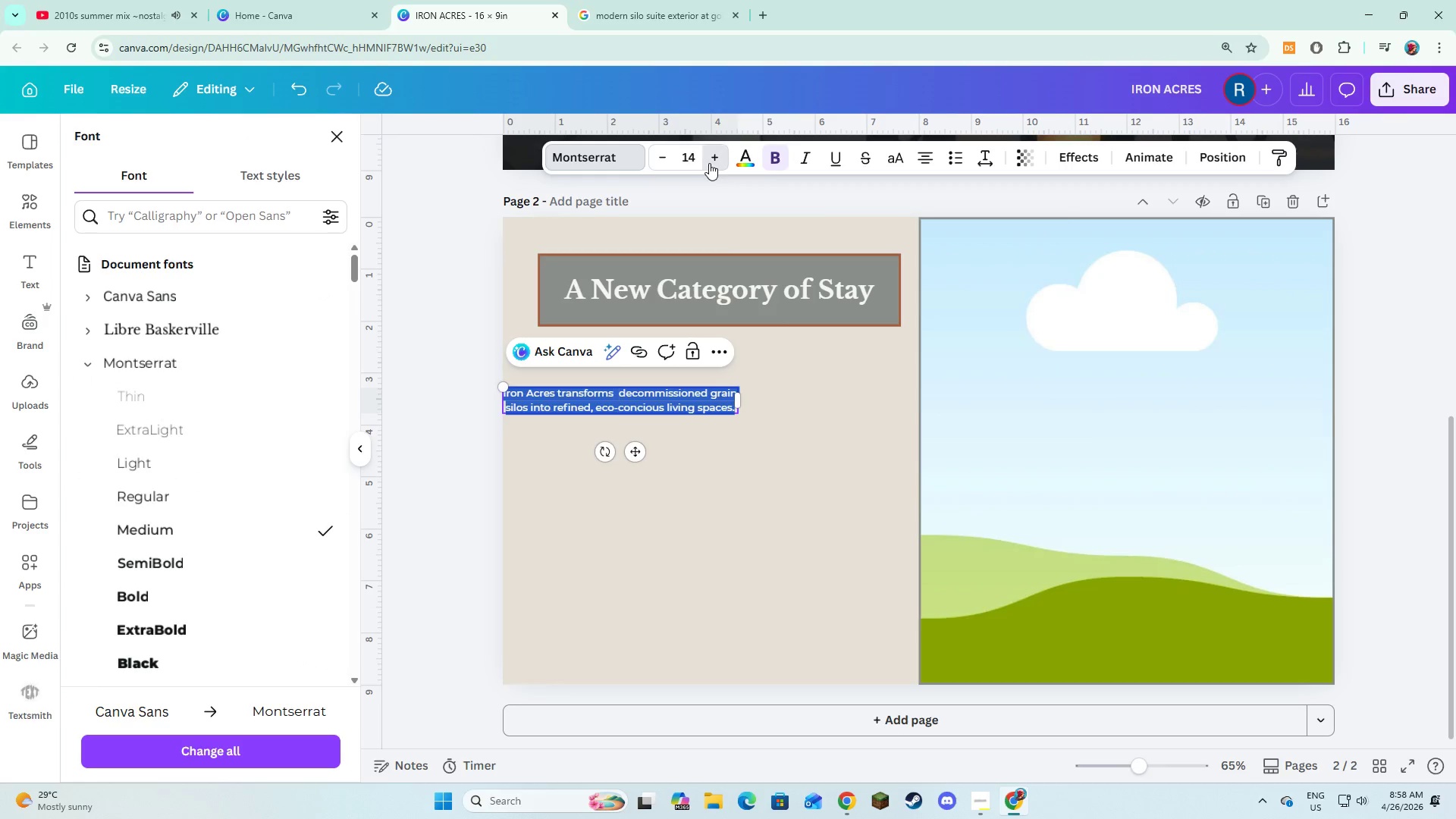 
triple_click([709, 163])
 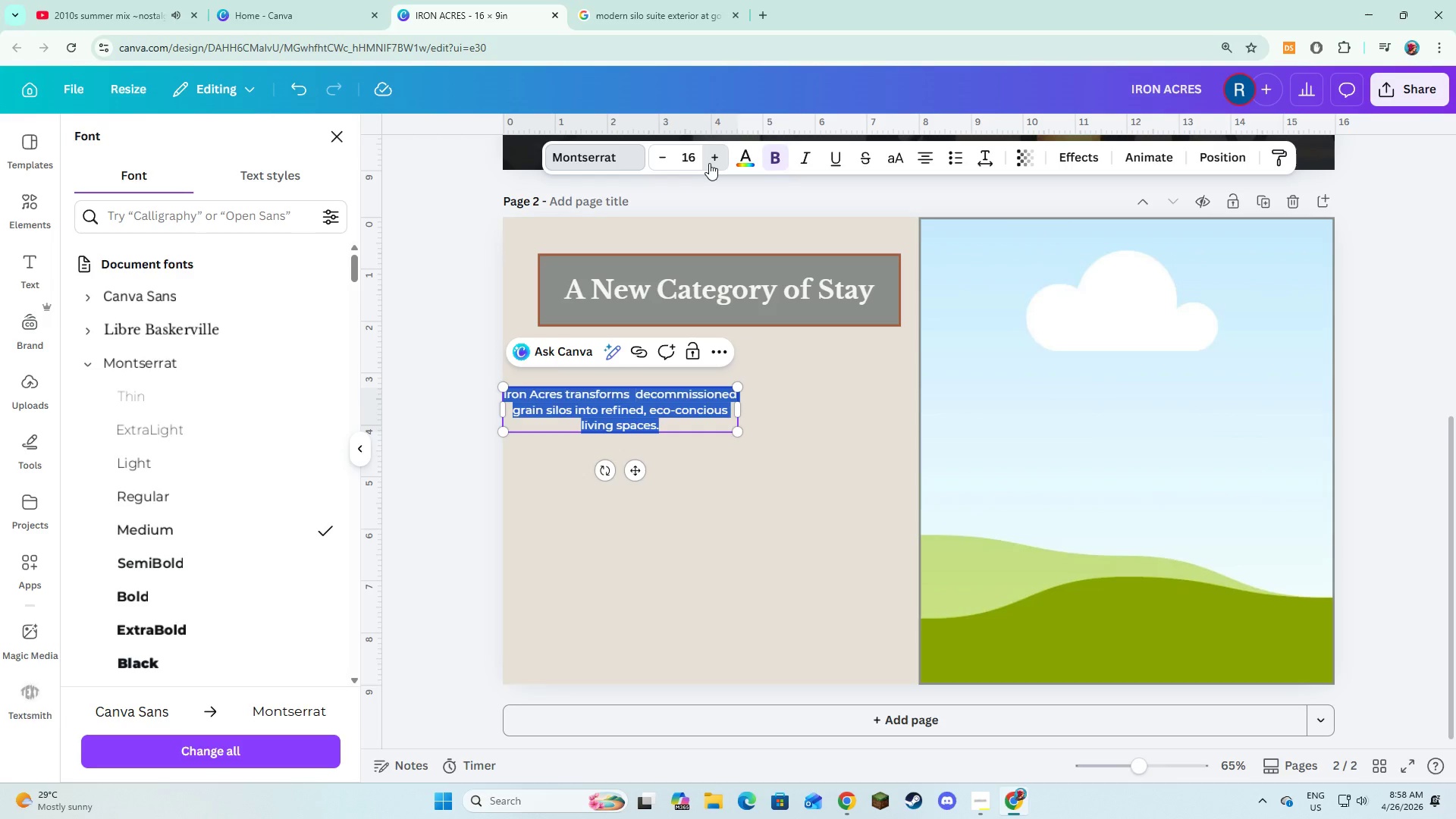 
triple_click([709, 163])
 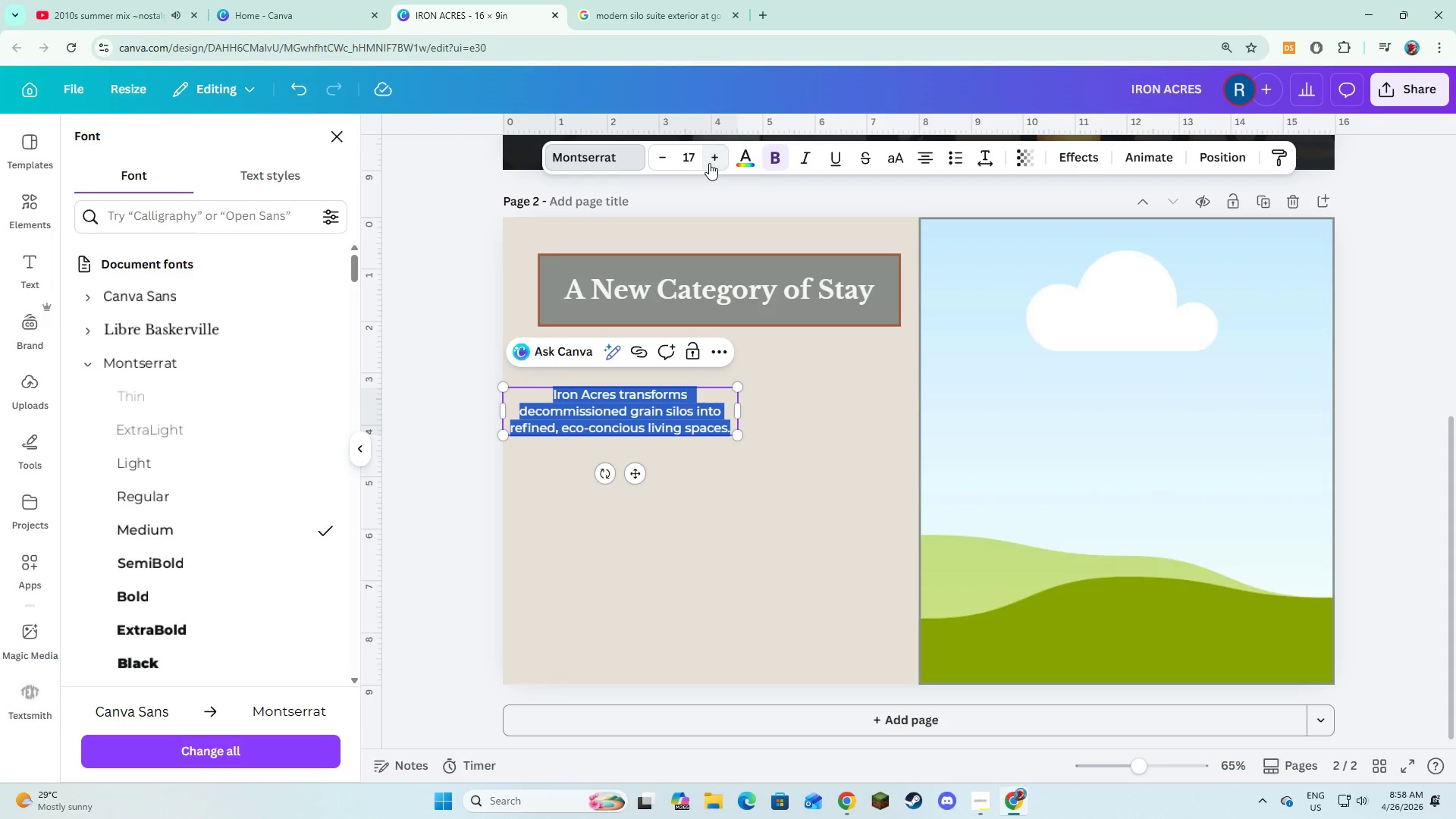 
triple_click([709, 163])
 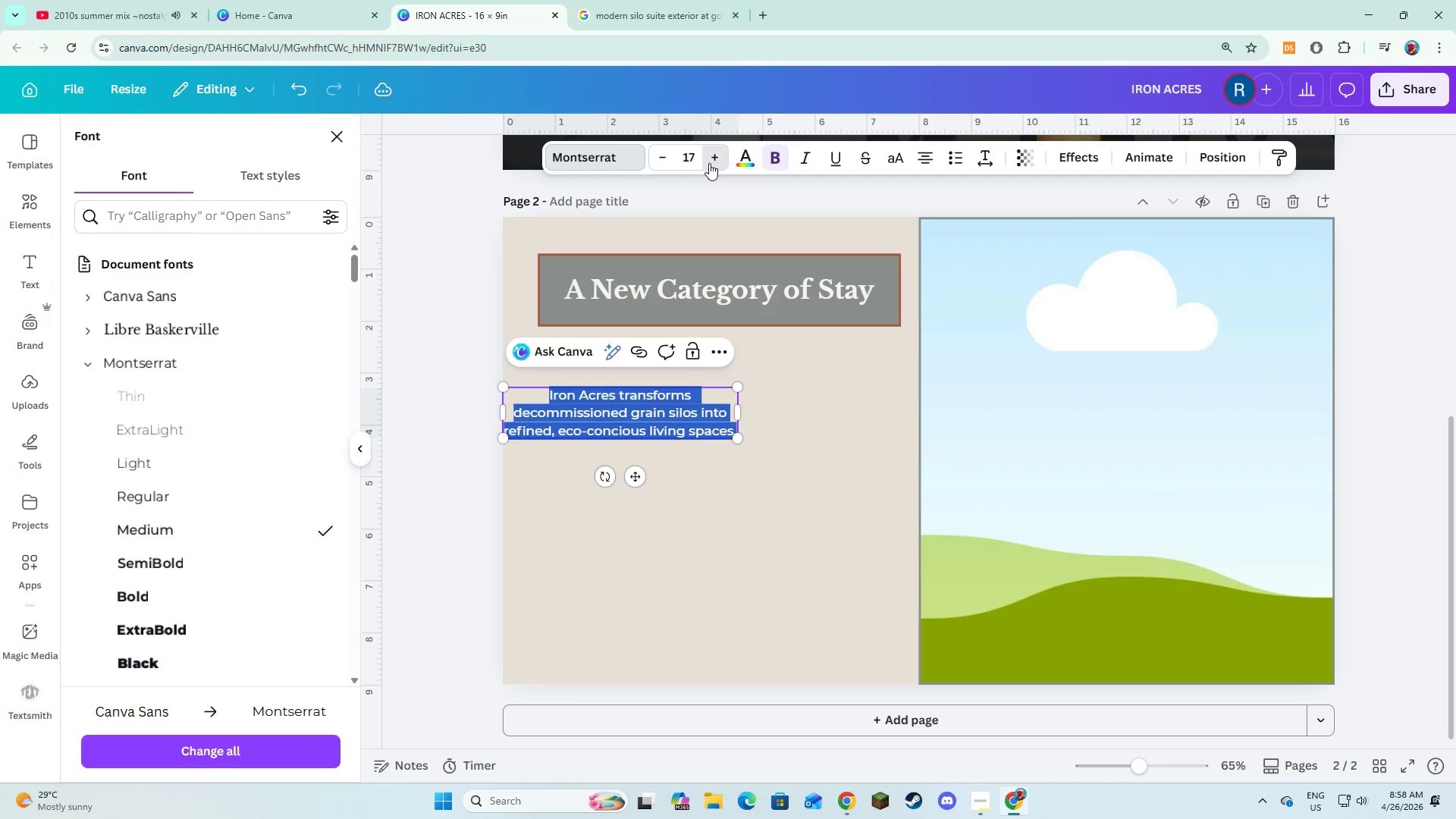 
triple_click([709, 163])
 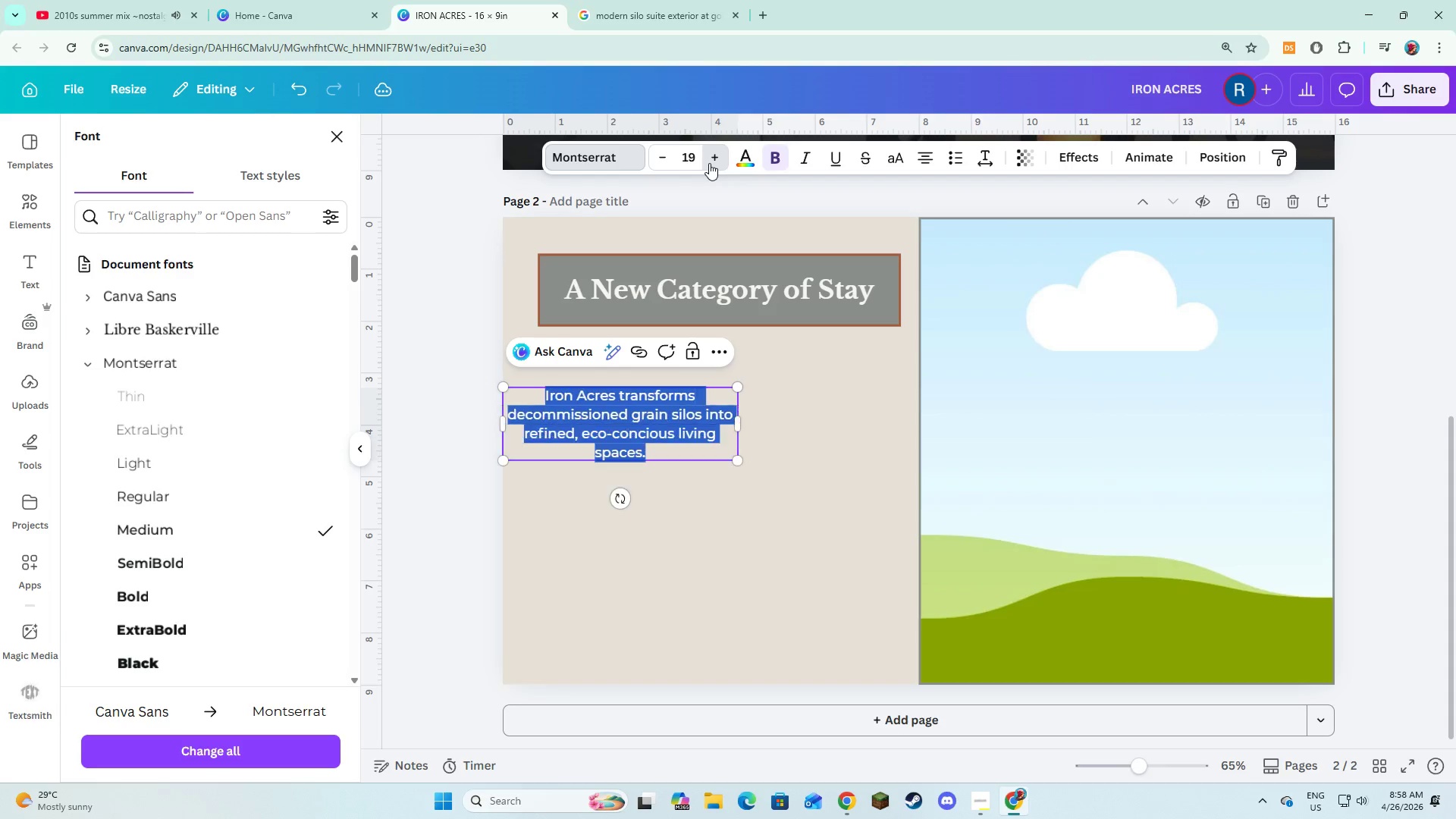 
triple_click([709, 163])
 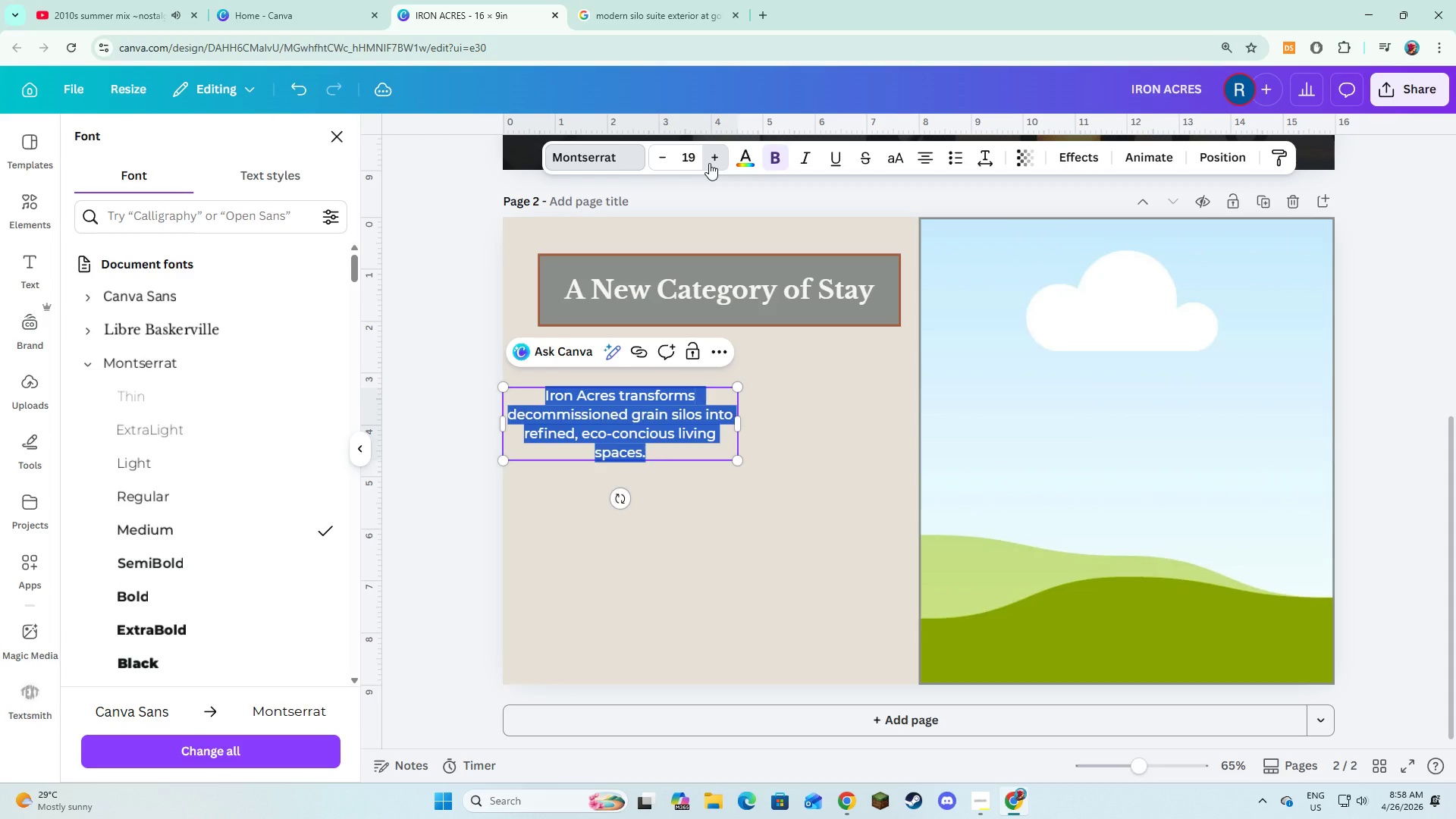 
triple_click([709, 163])
 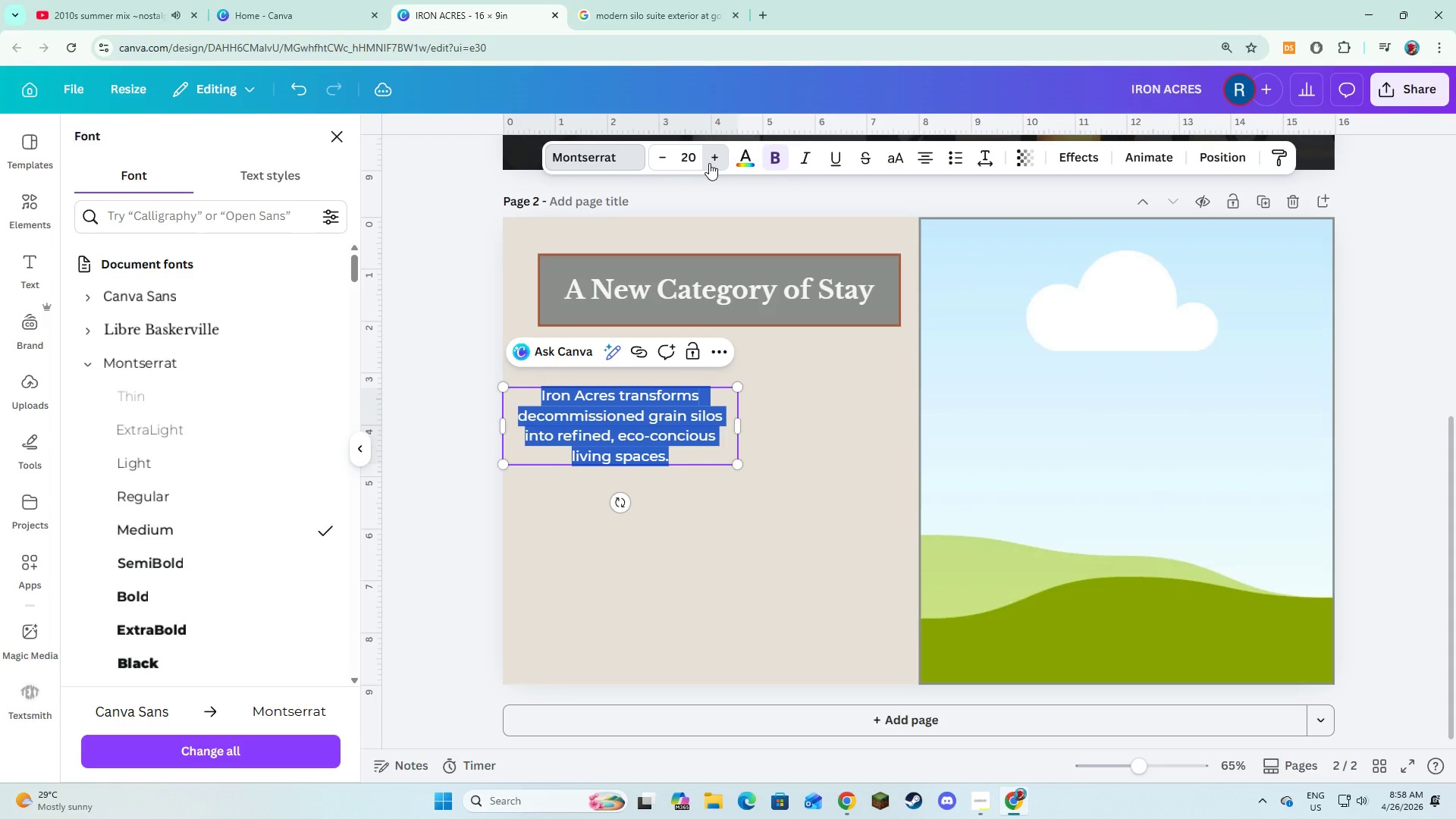 
triple_click([709, 163])
 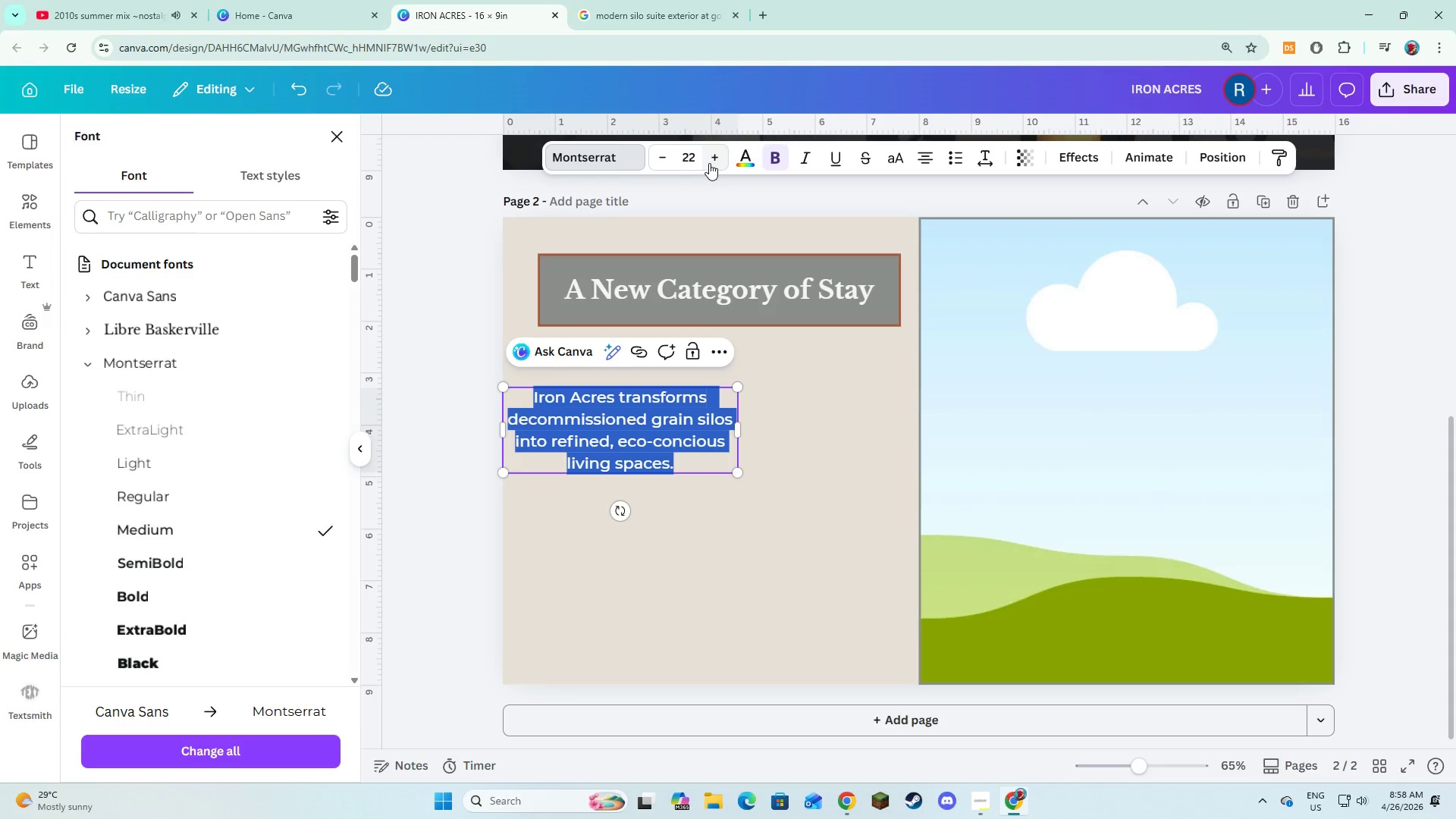 
double_click([709, 163])
 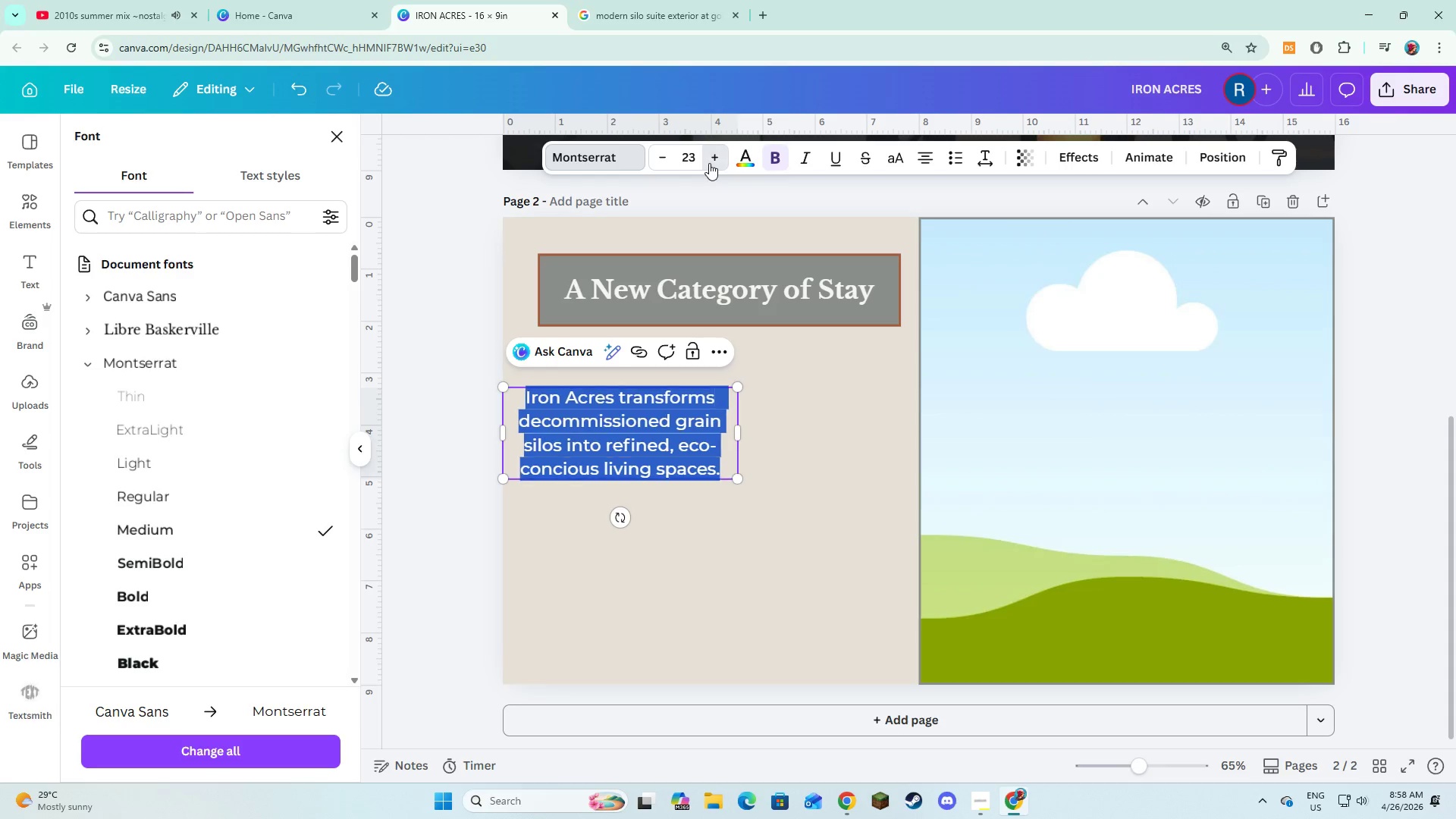 
triple_click([709, 163])
 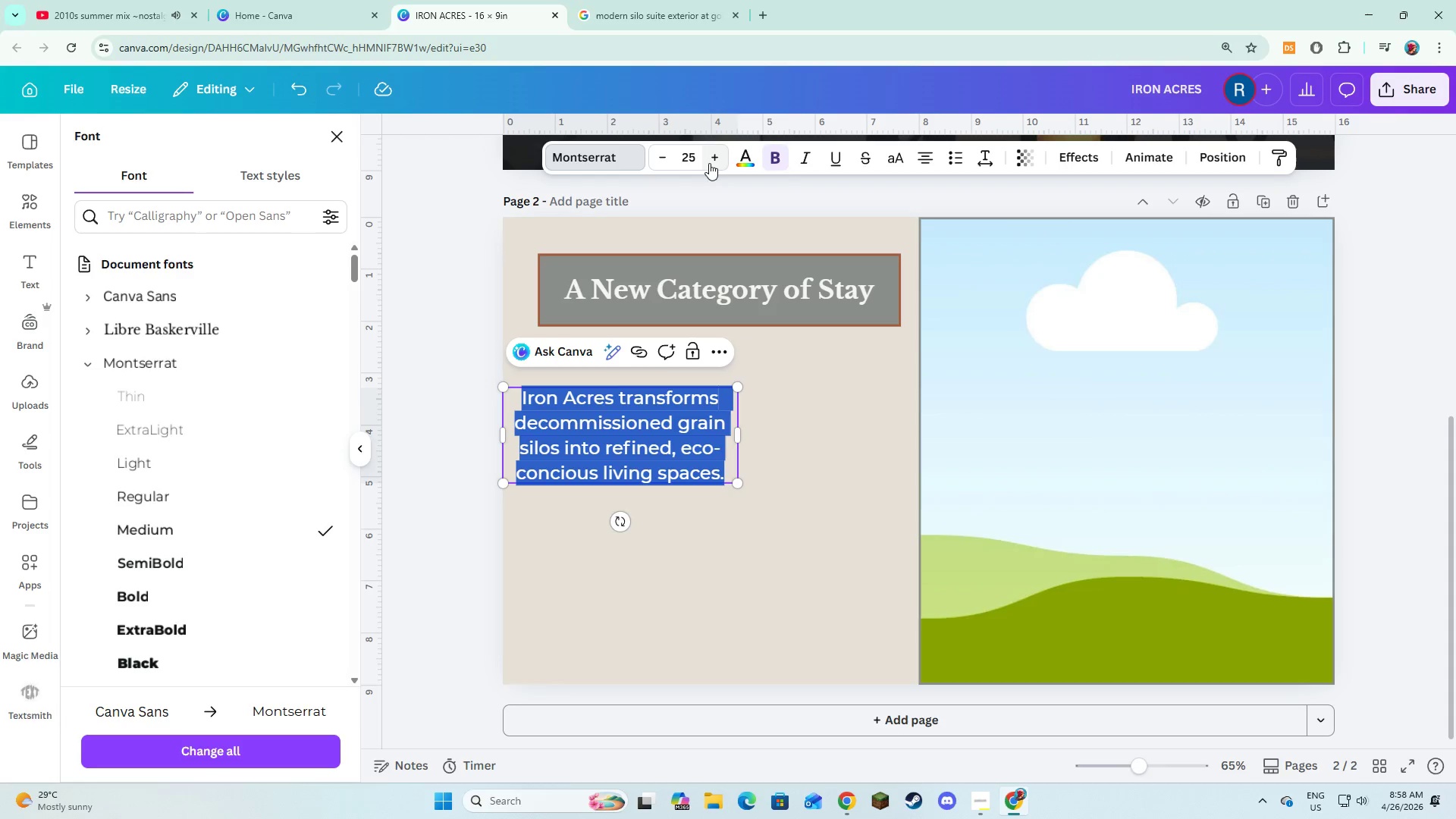 
triple_click([709, 163])
 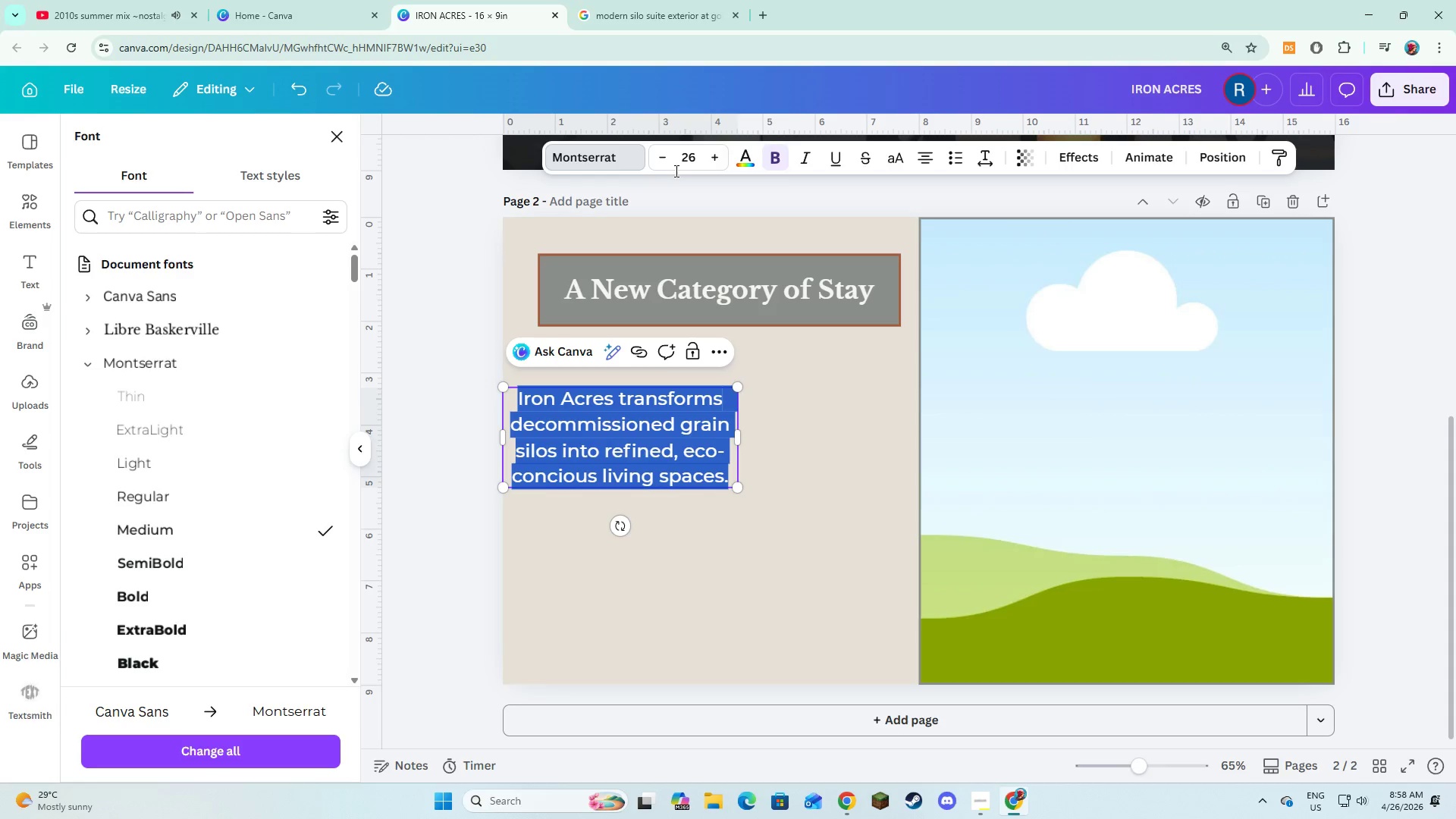 
left_click([654, 163])
 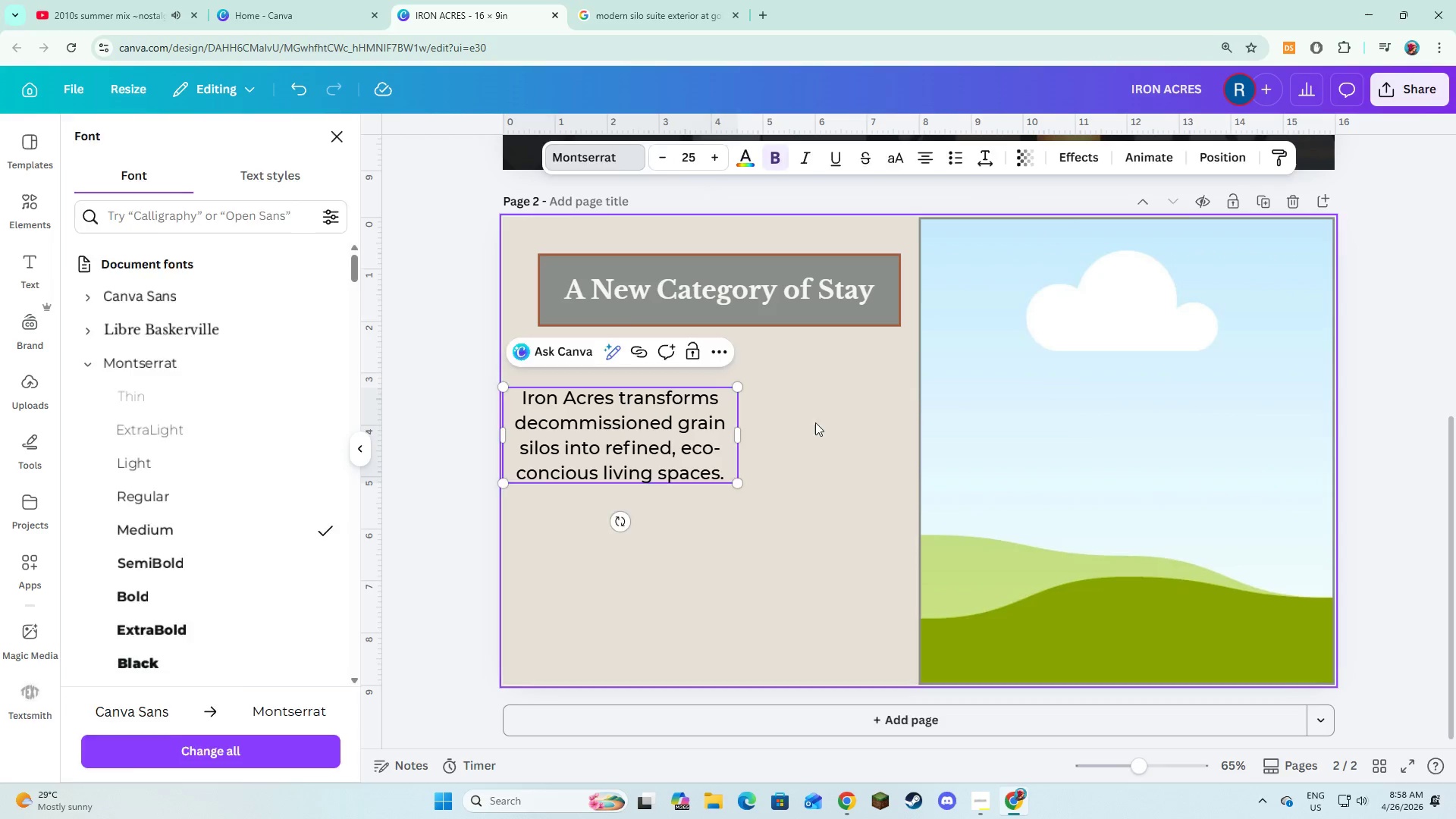 
double_click([667, 445])
 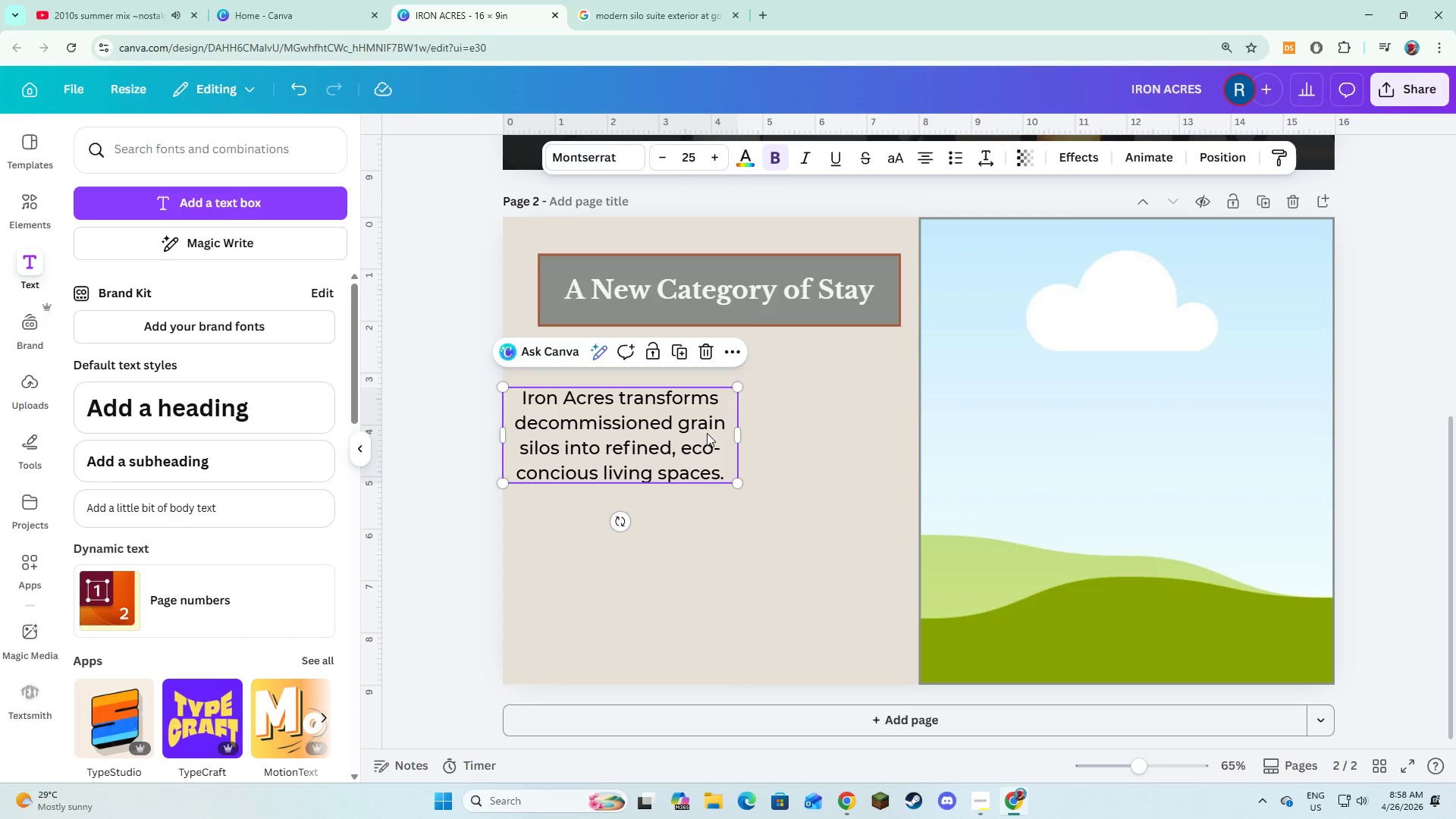 
left_click_drag(start_coordinate=[707, 433], to_coordinate=[751, 419])
 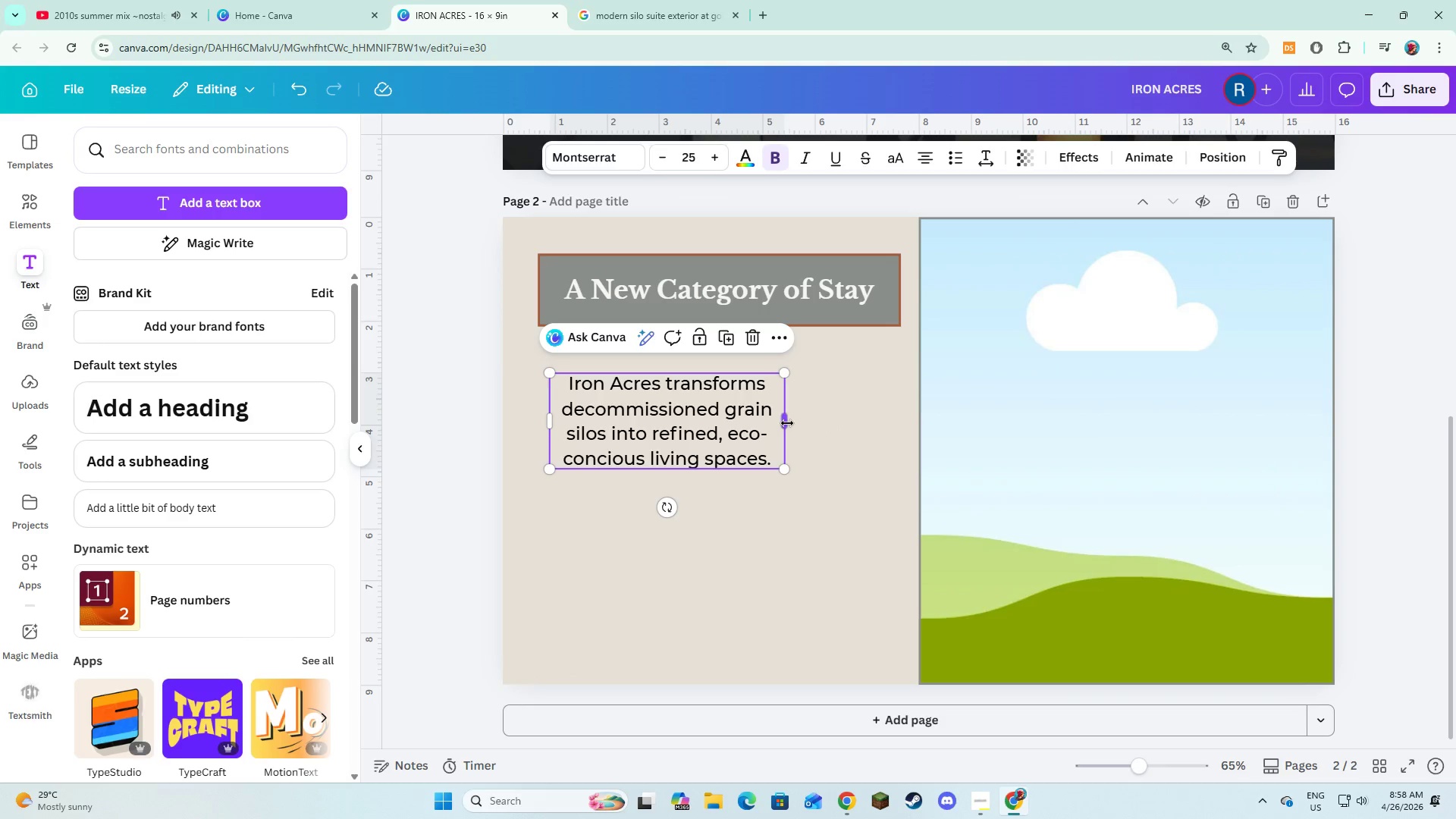 
left_click_drag(start_coordinate=[787, 423], to_coordinate=[895, 432])
 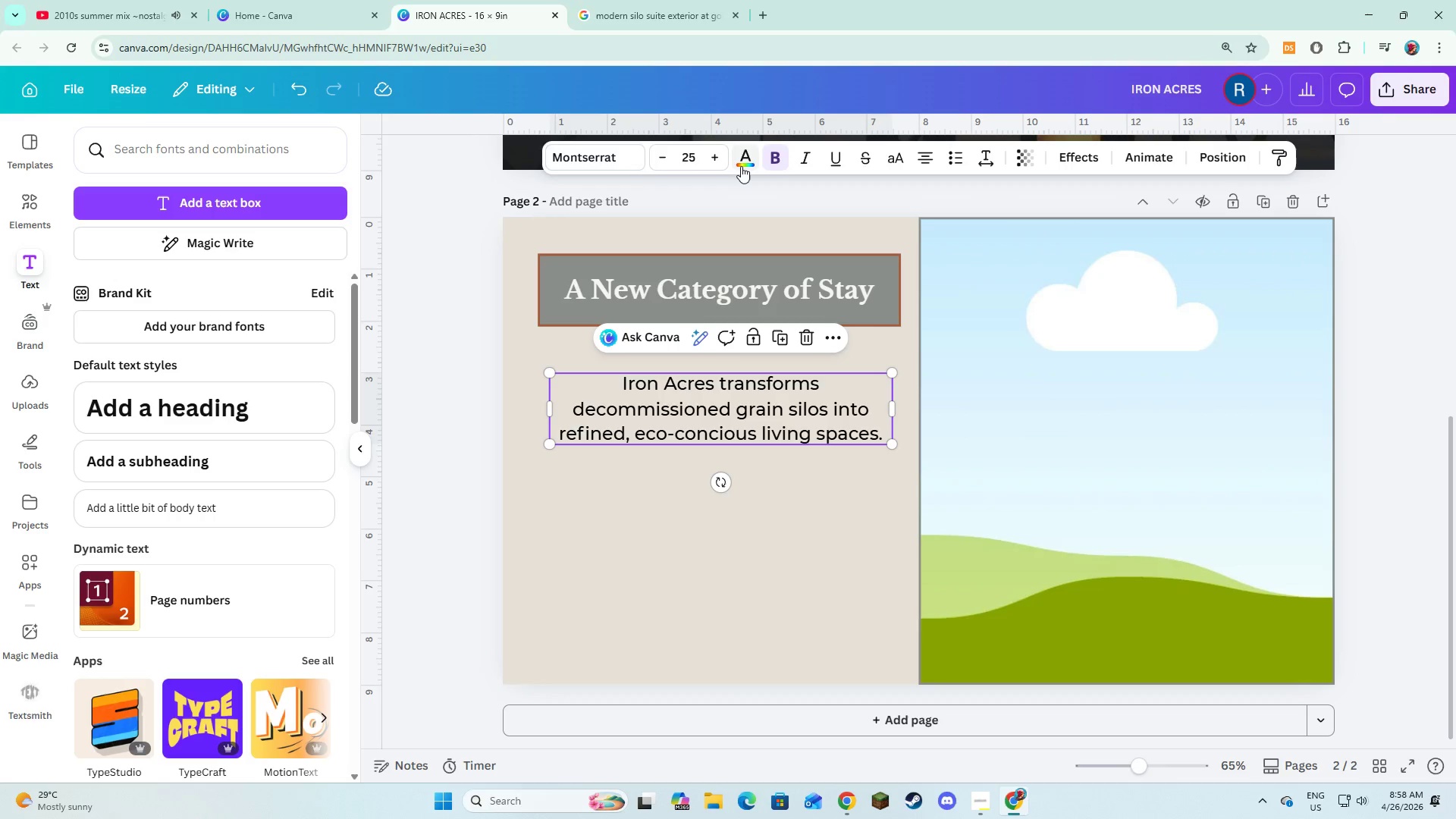 
left_click([741, 166])
 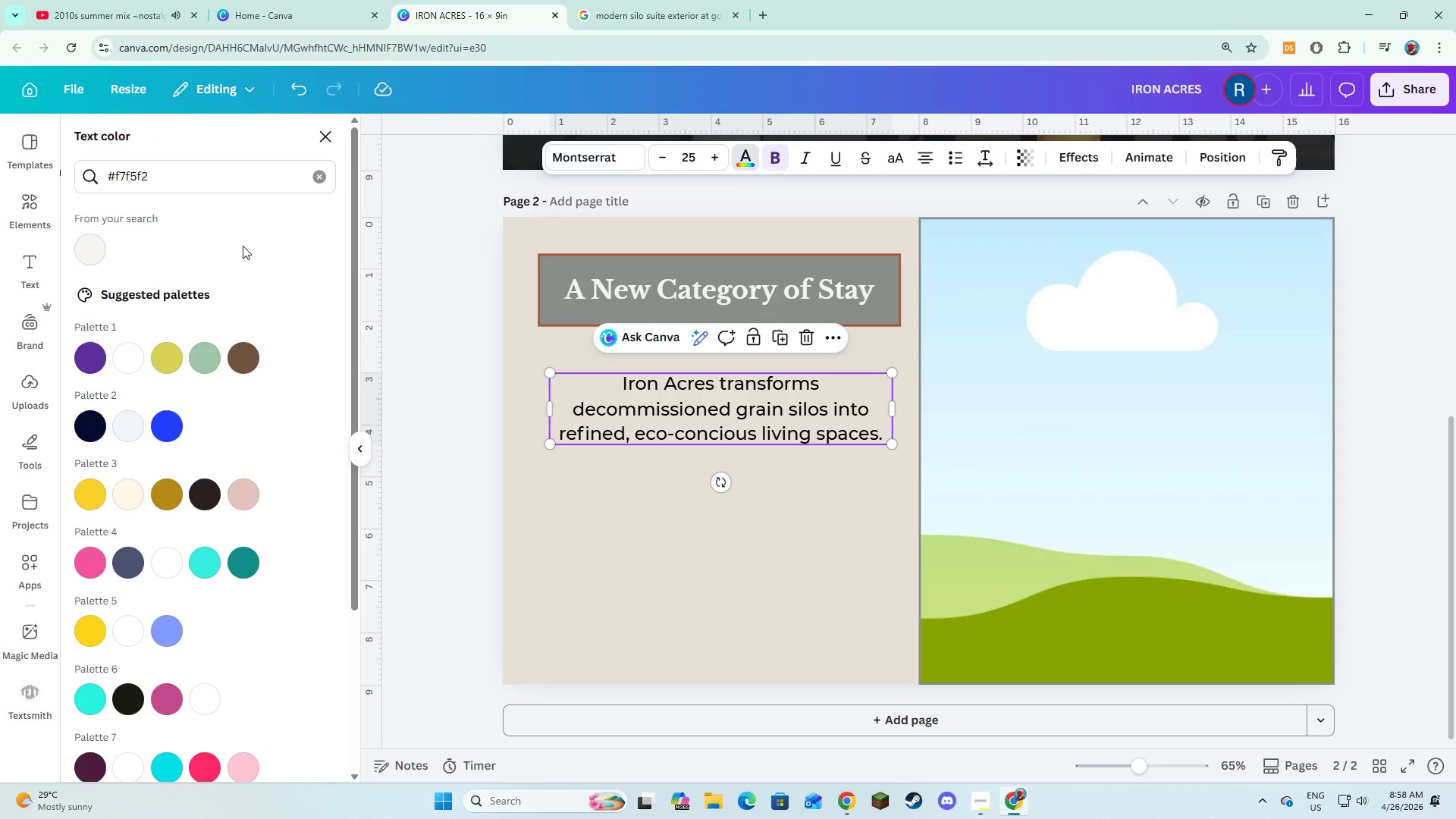 
left_click([315, 179])
 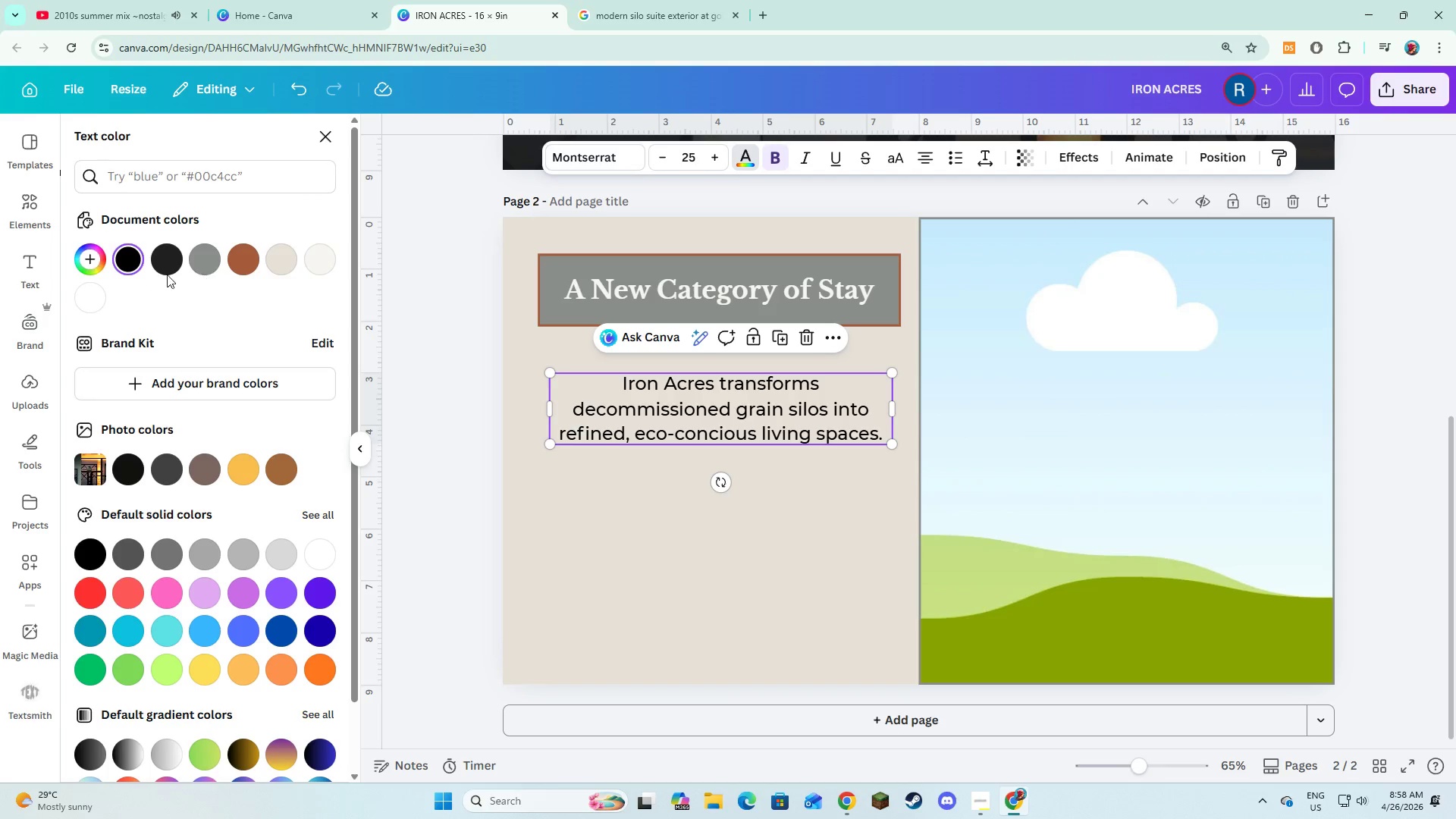 
left_click([166, 268])
 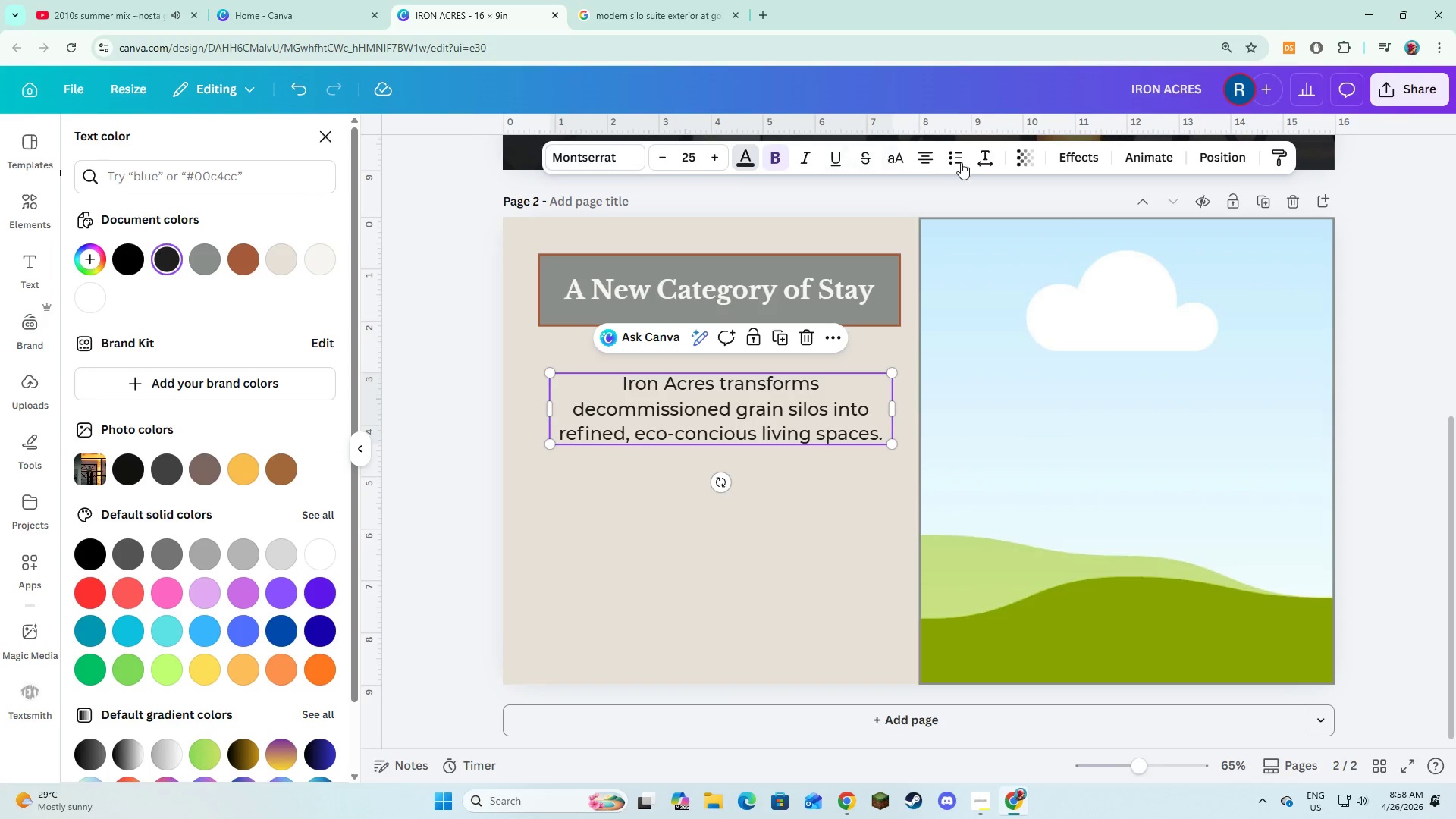 
left_click([927, 166])
 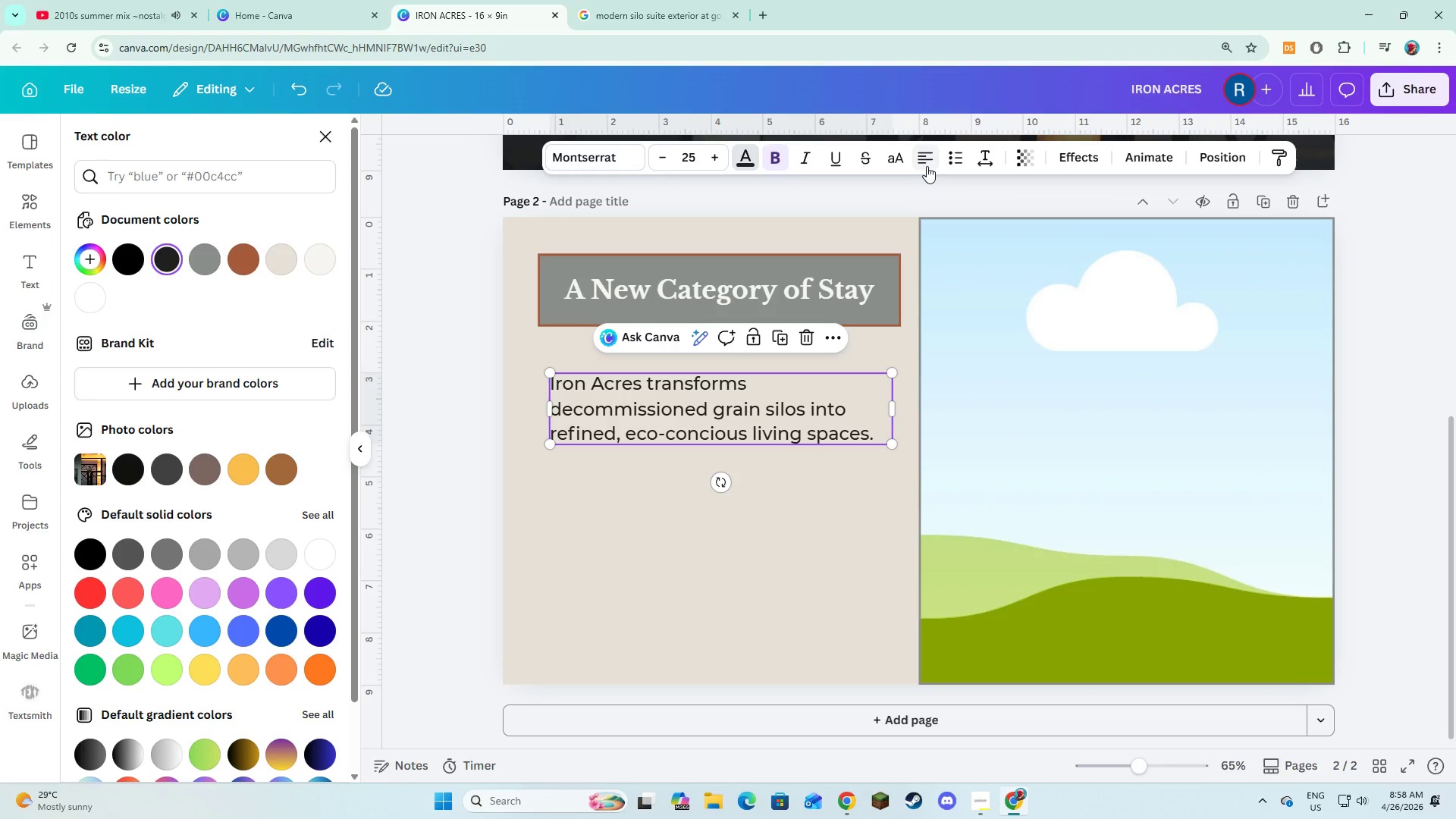 
left_click([927, 166])
 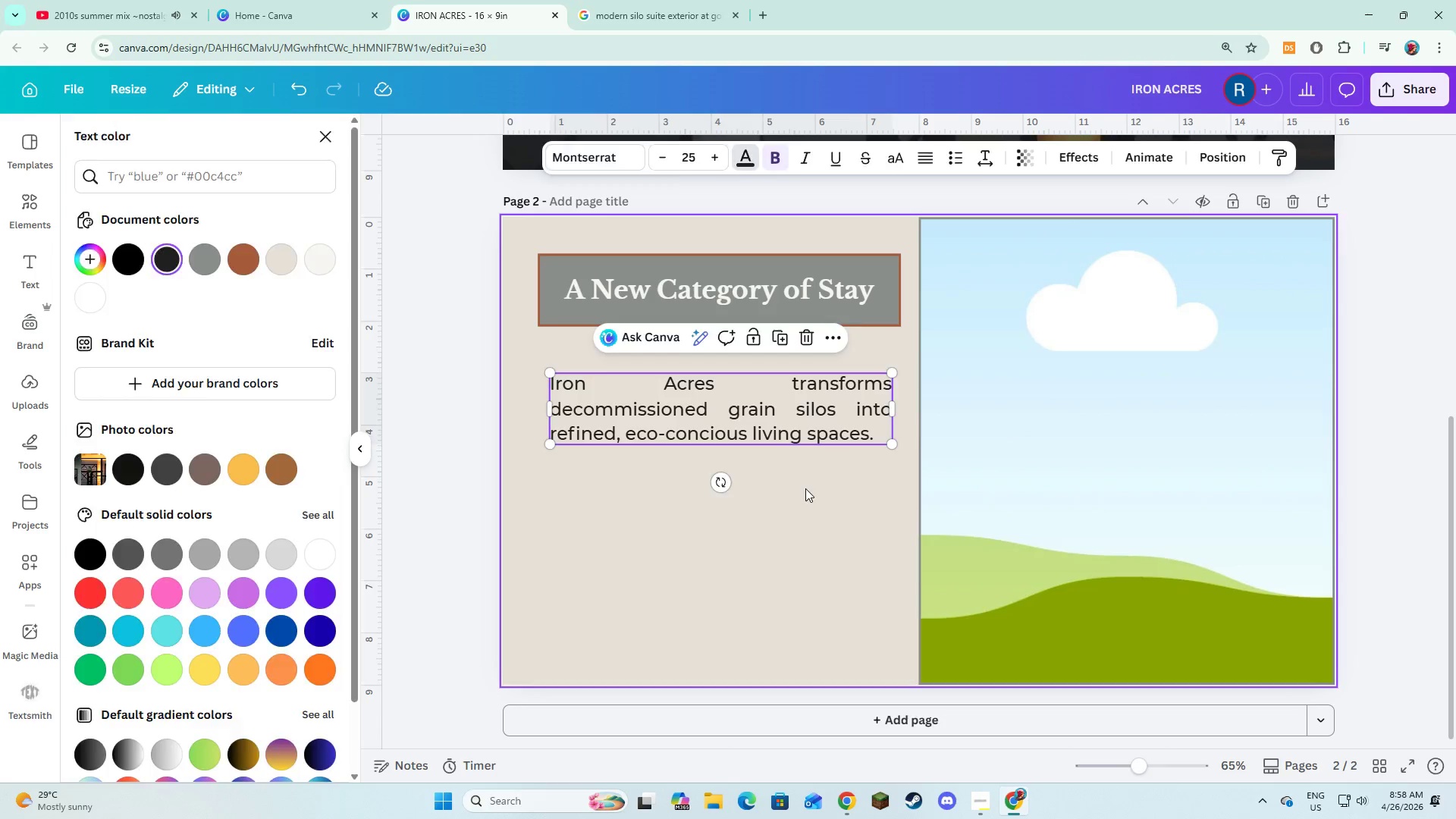 
double_click([835, 418])
 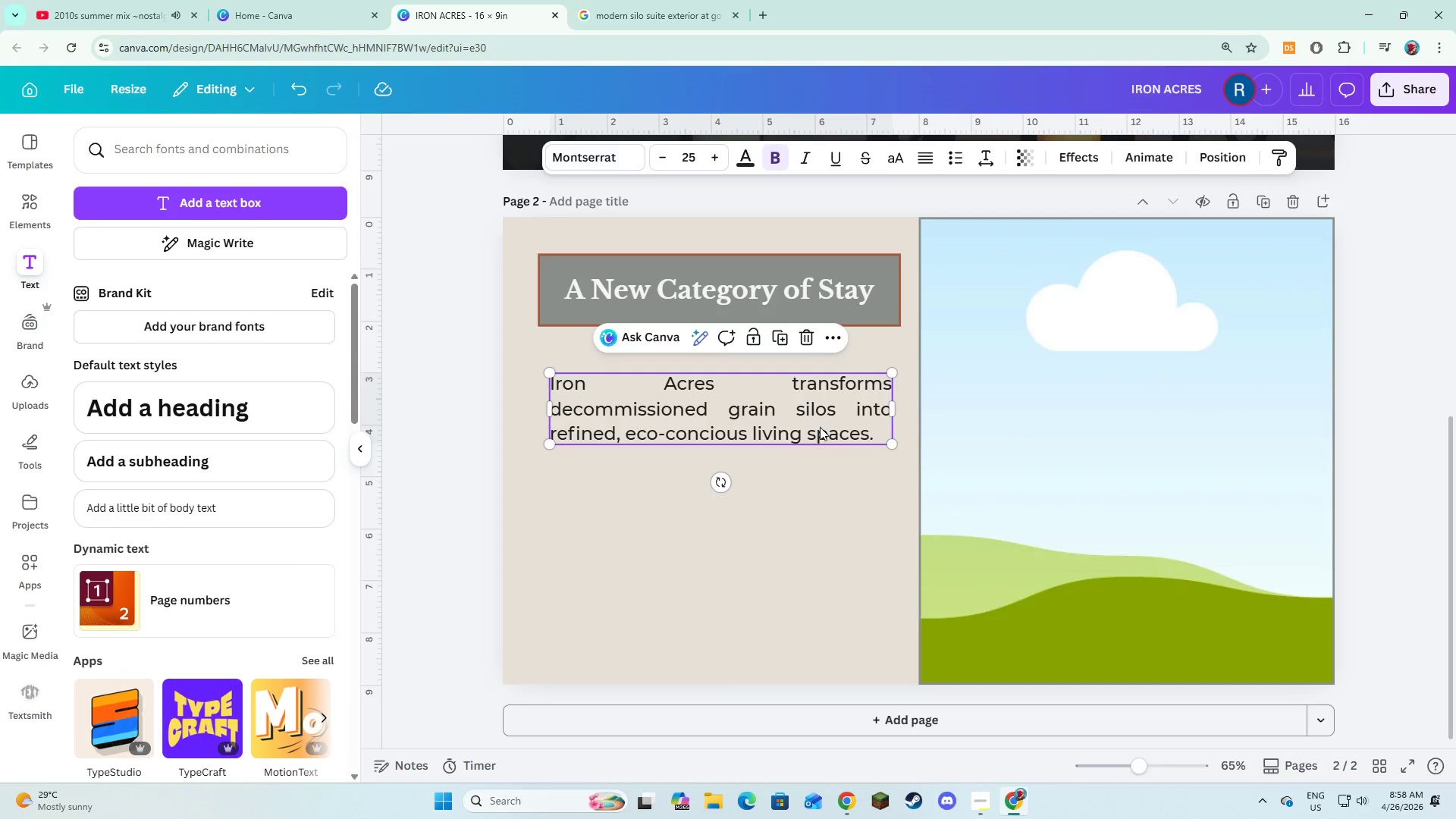 
left_click_drag(start_coordinate=[820, 427], to_coordinate=[820, 416])
 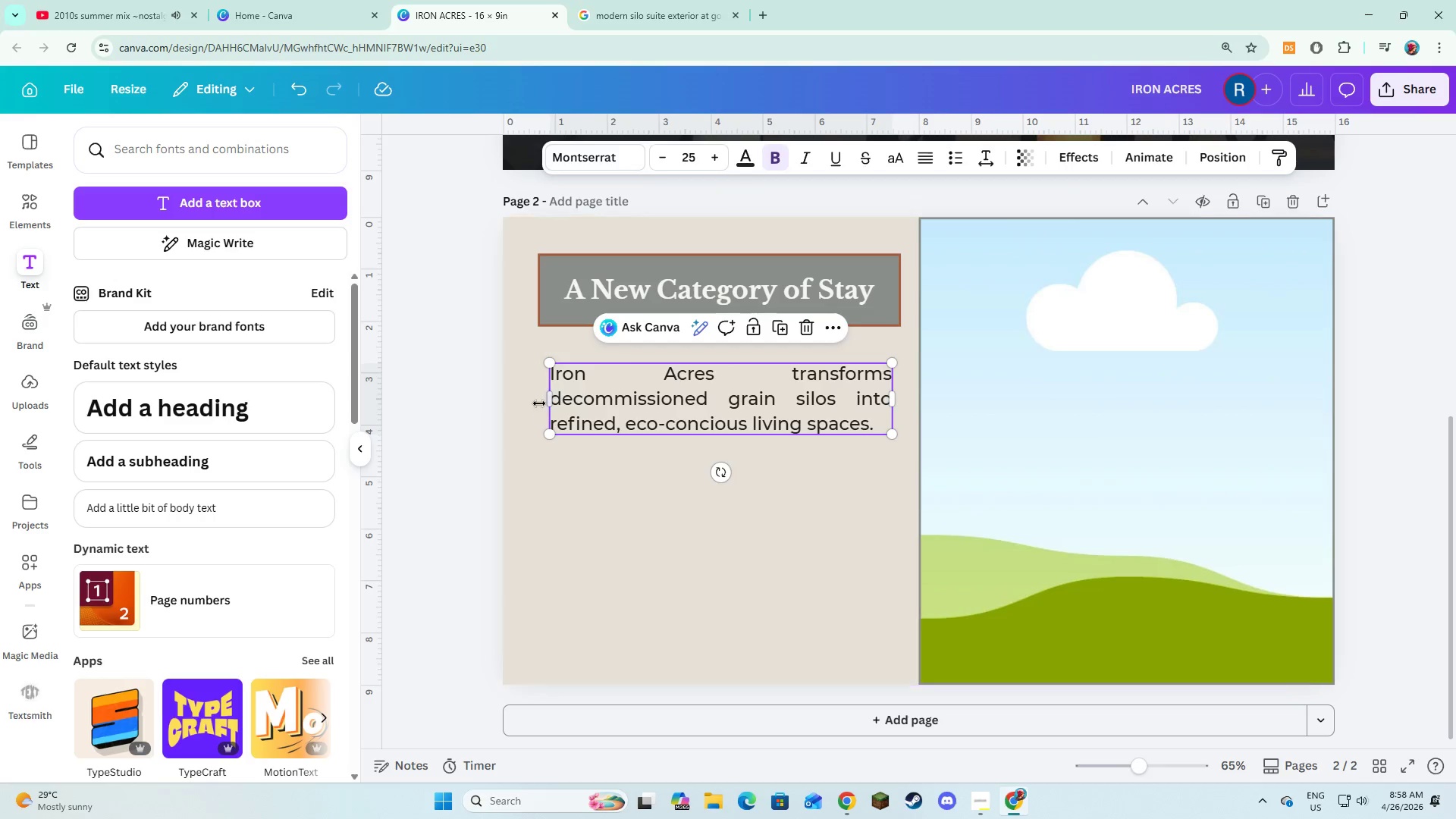 
left_click_drag(start_coordinate=[548, 397], to_coordinate=[536, 397])
 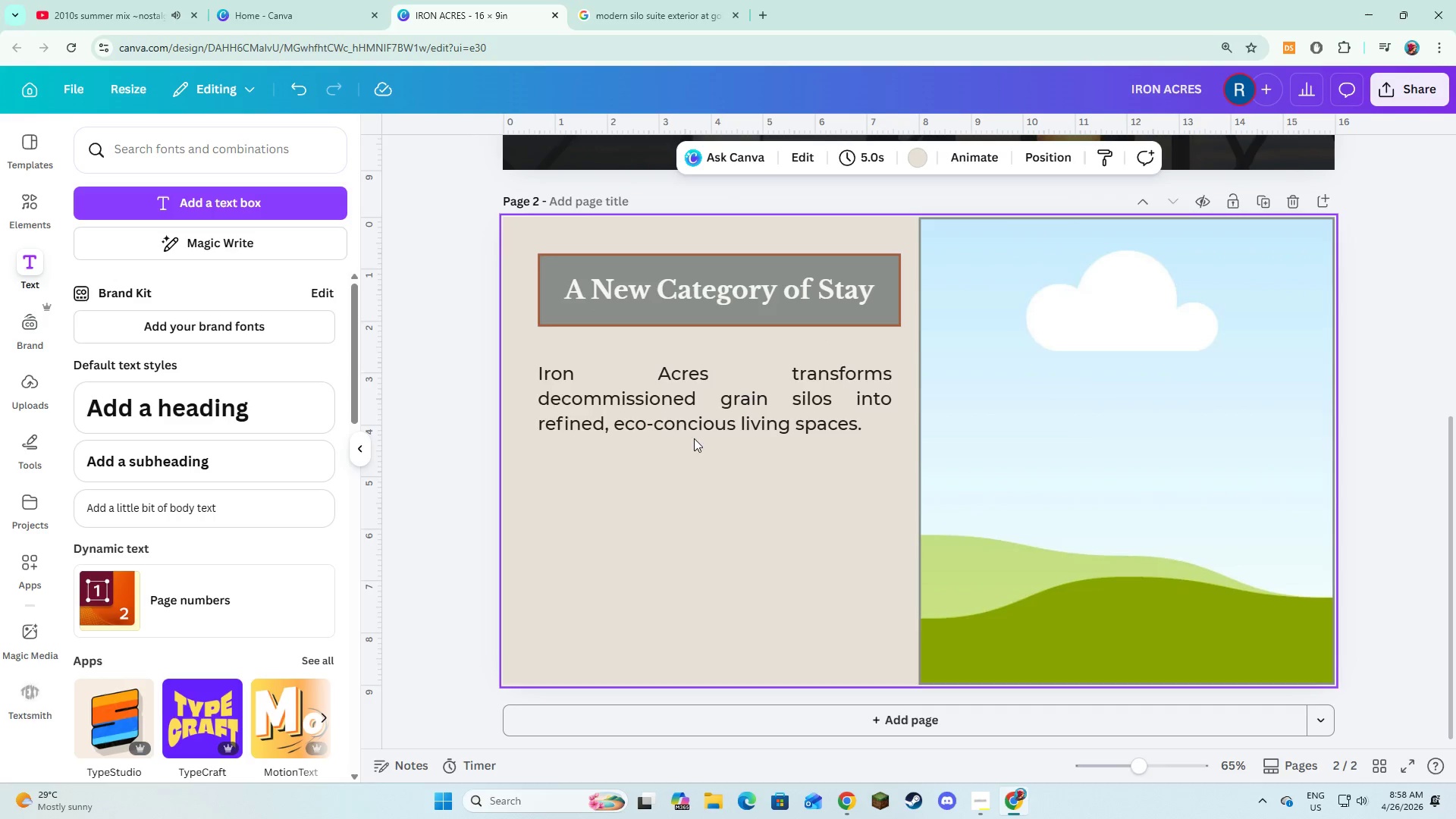 
double_click([698, 426])
 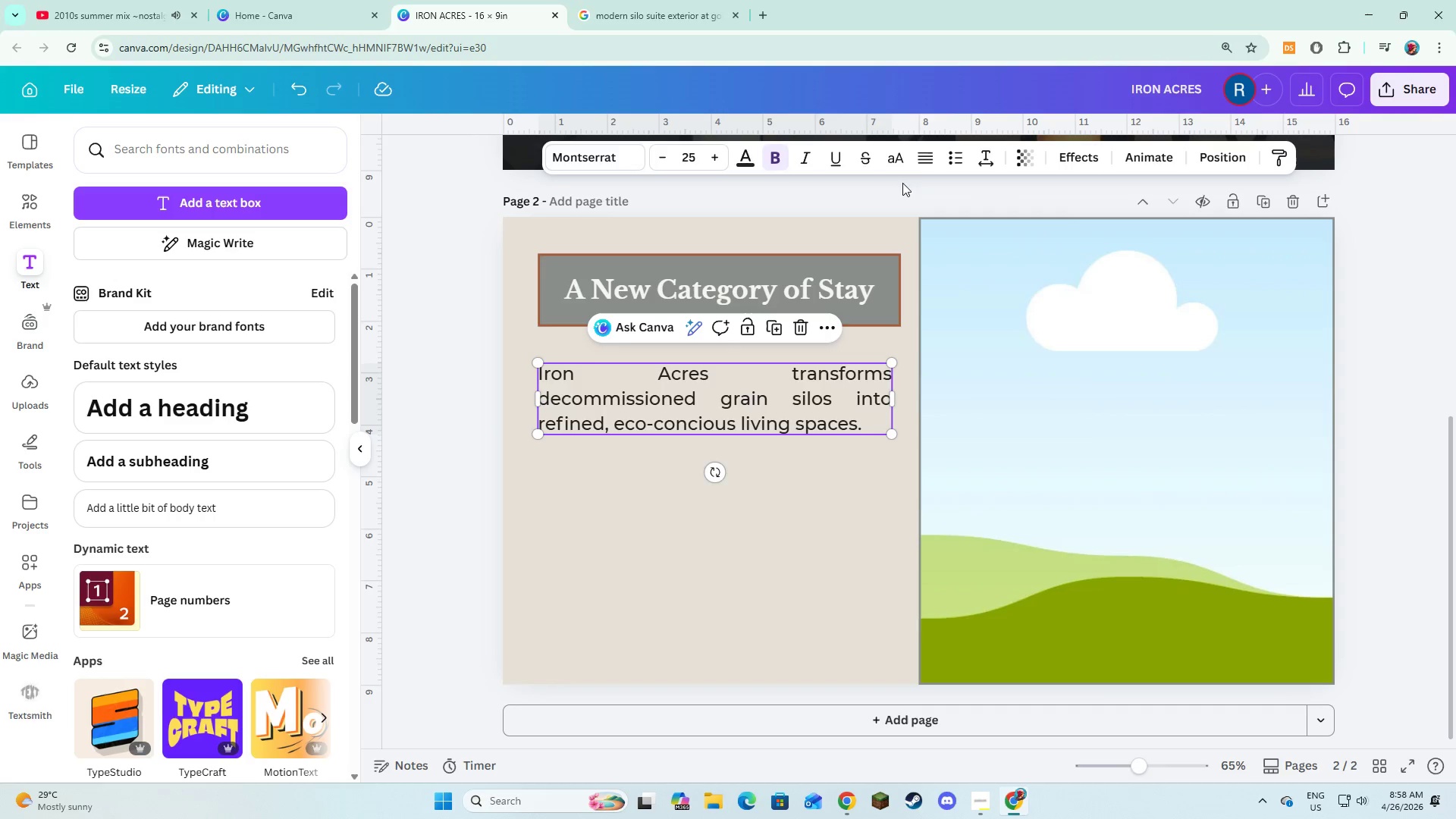 
left_click([918, 165])
 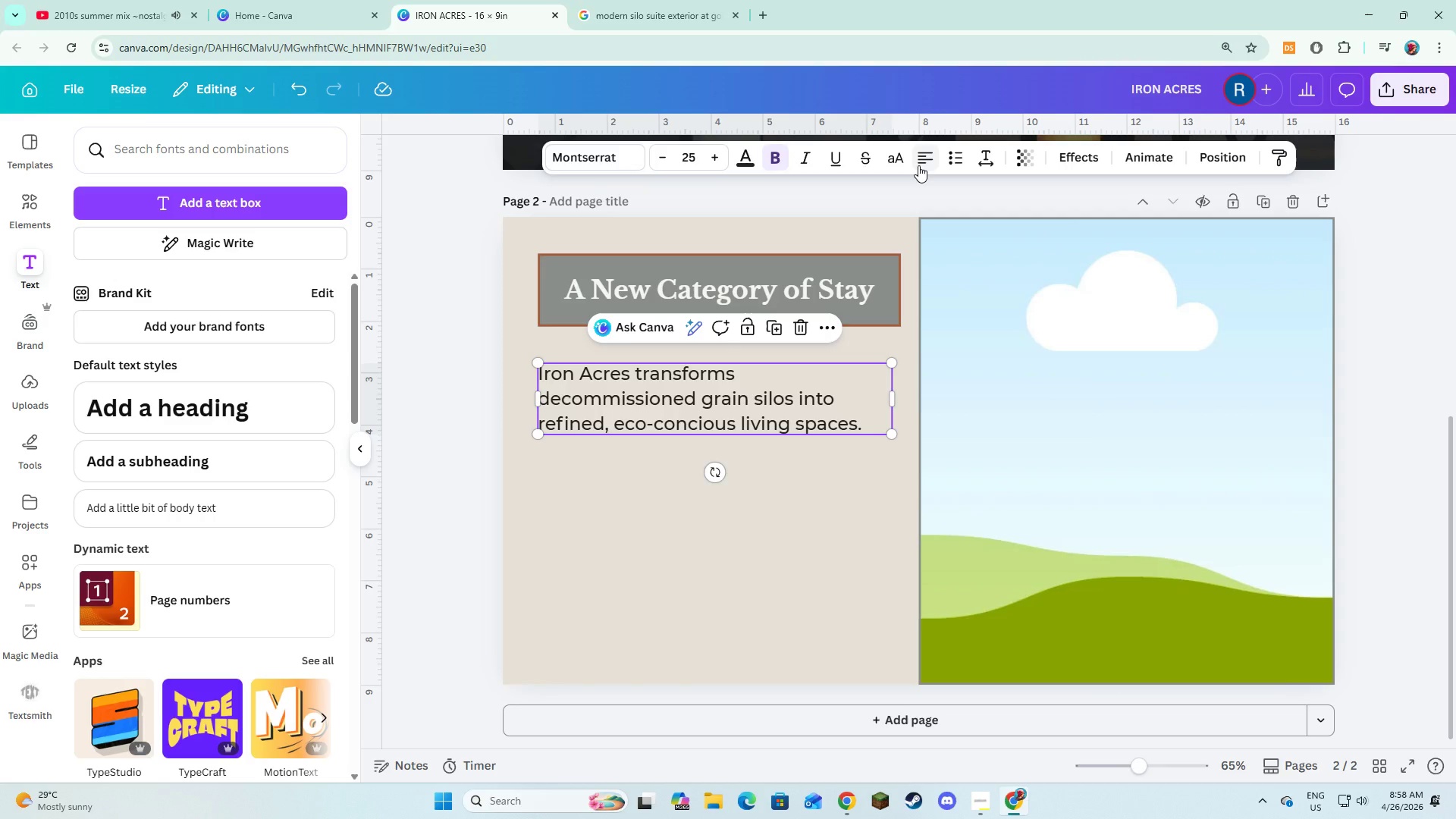 
left_click([918, 165])
 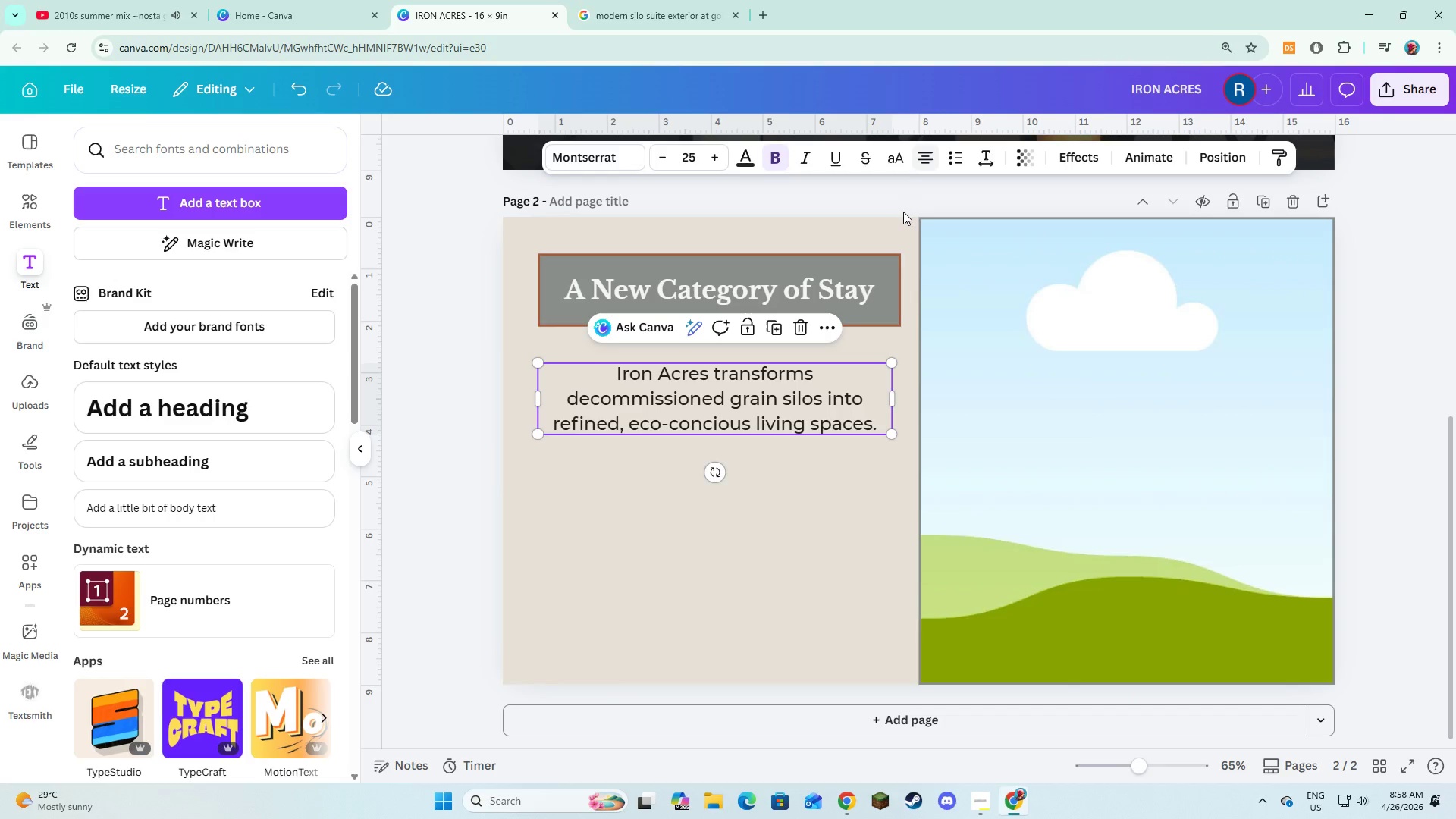 
left_click([874, 433])
 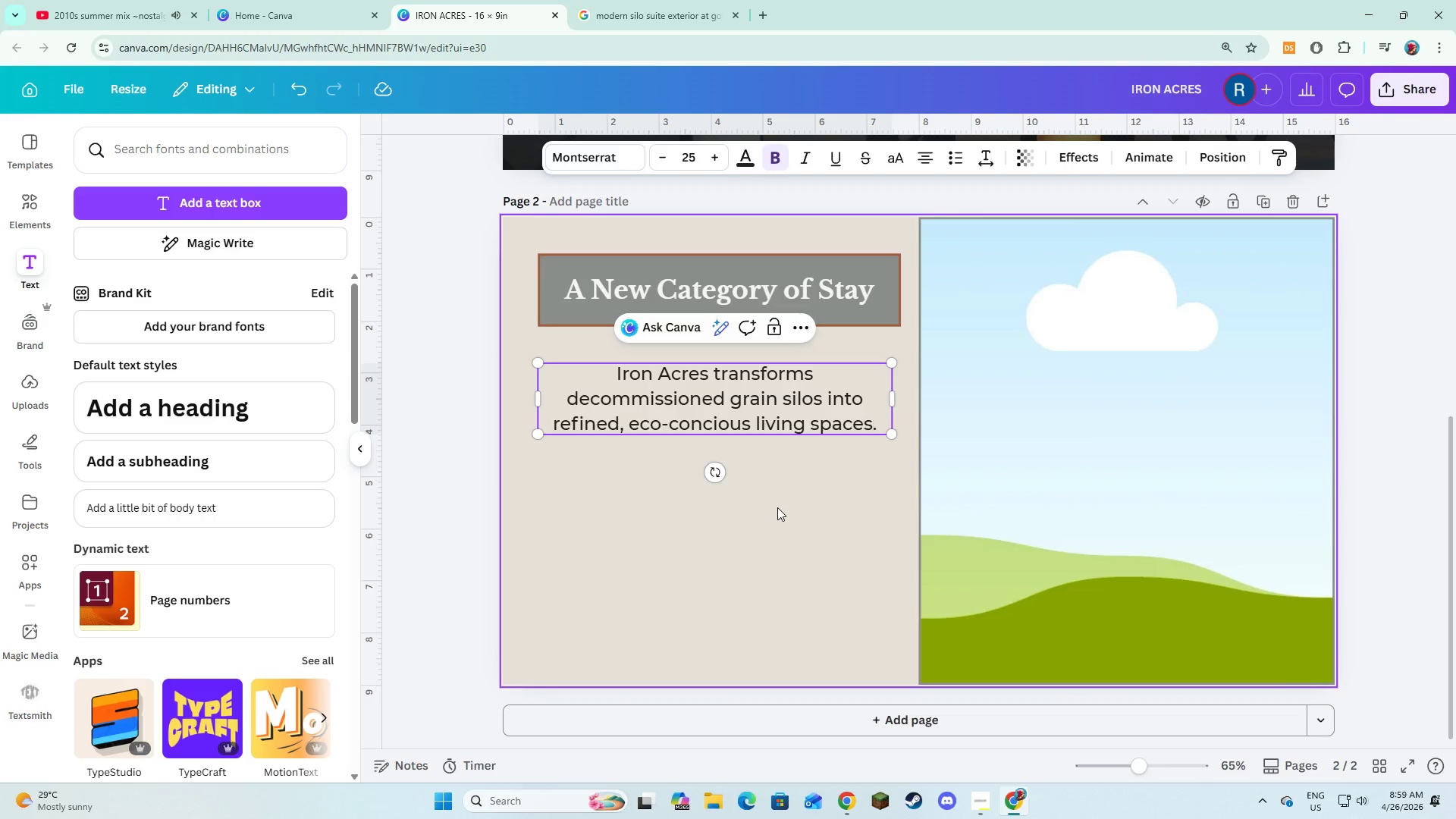 
double_click([764, 425])
 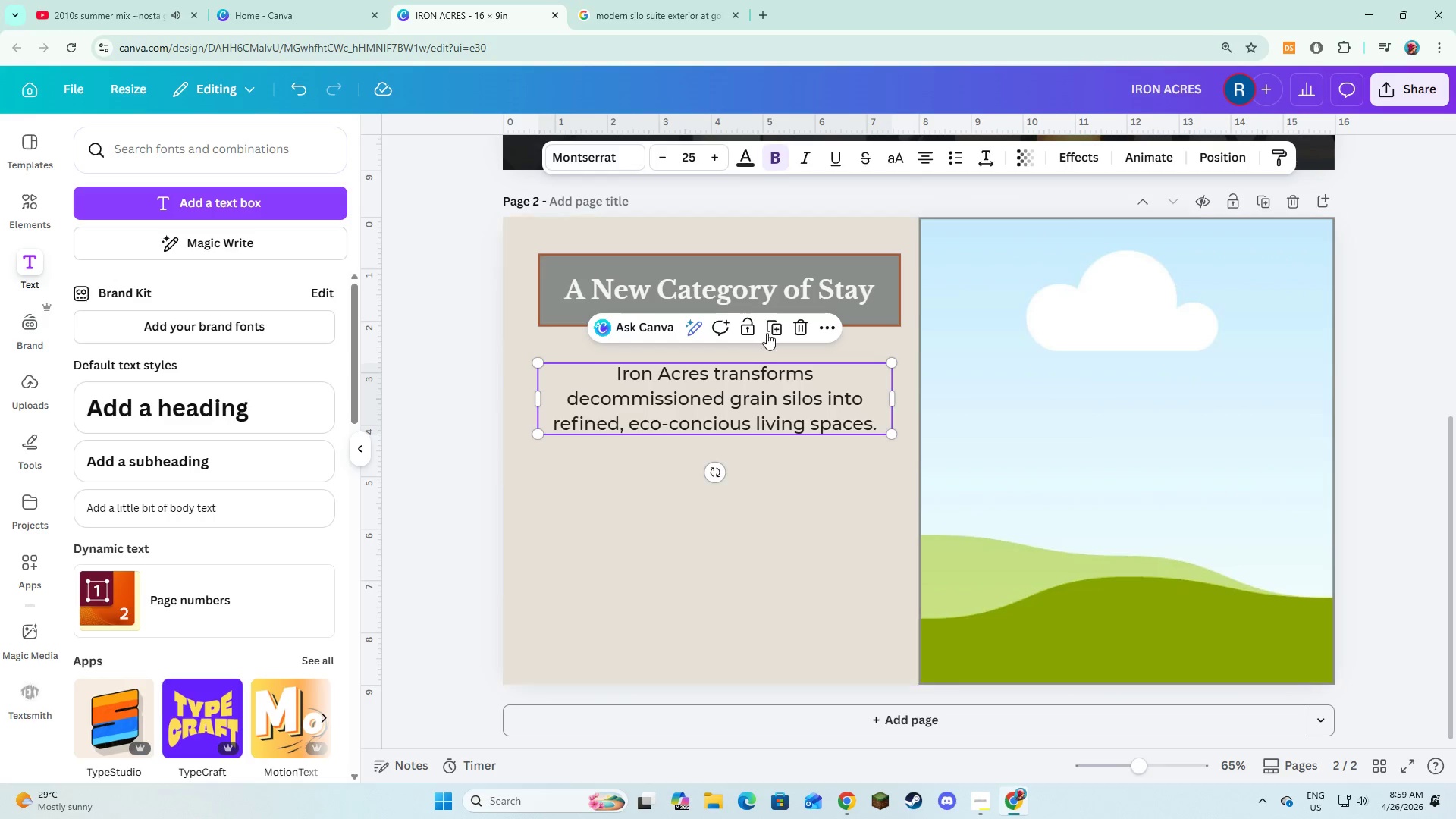 
left_click([769, 327])
 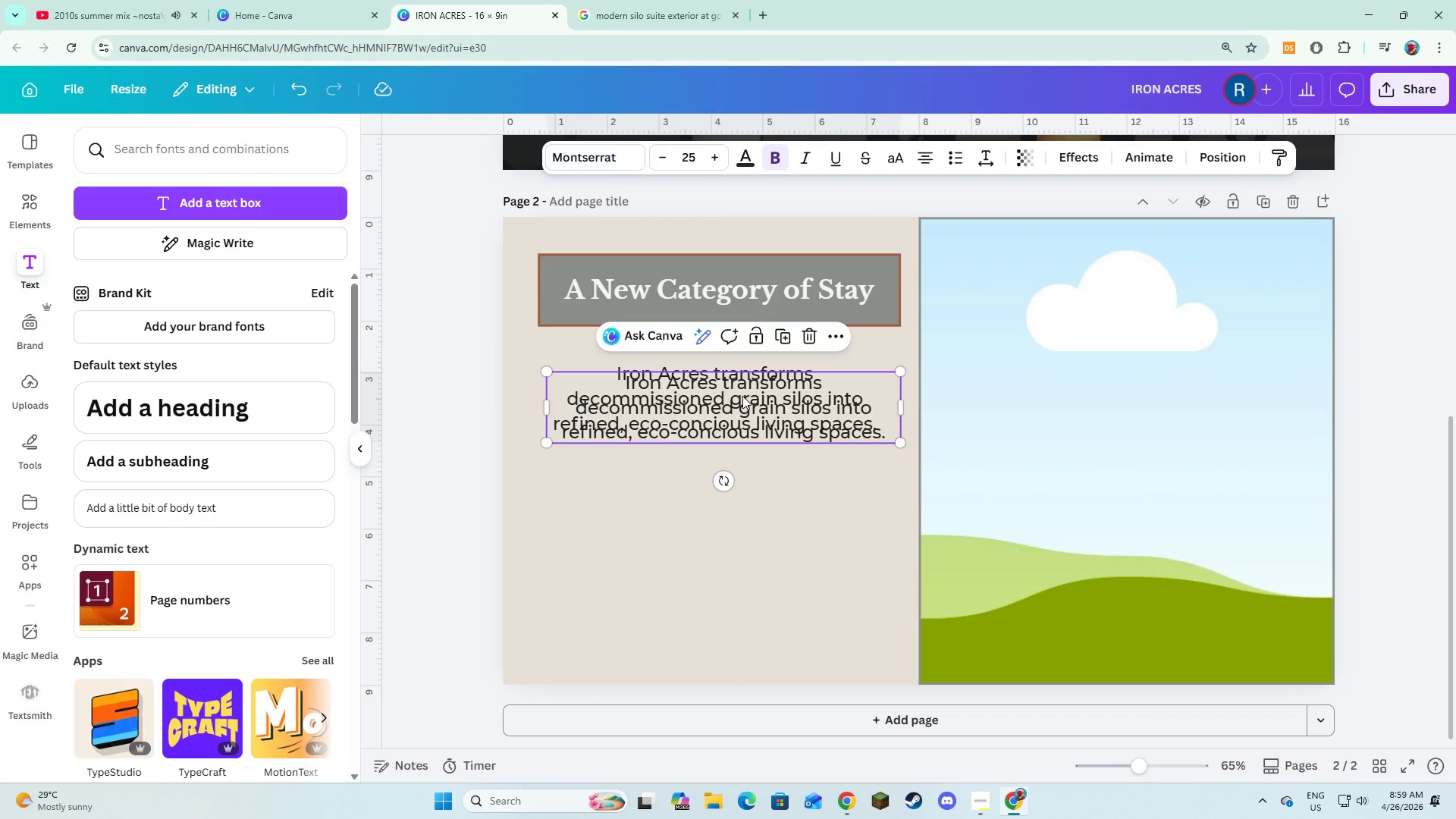 
left_click_drag(start_coordinate=[742, 398], to_coordinate=[735, 482])
 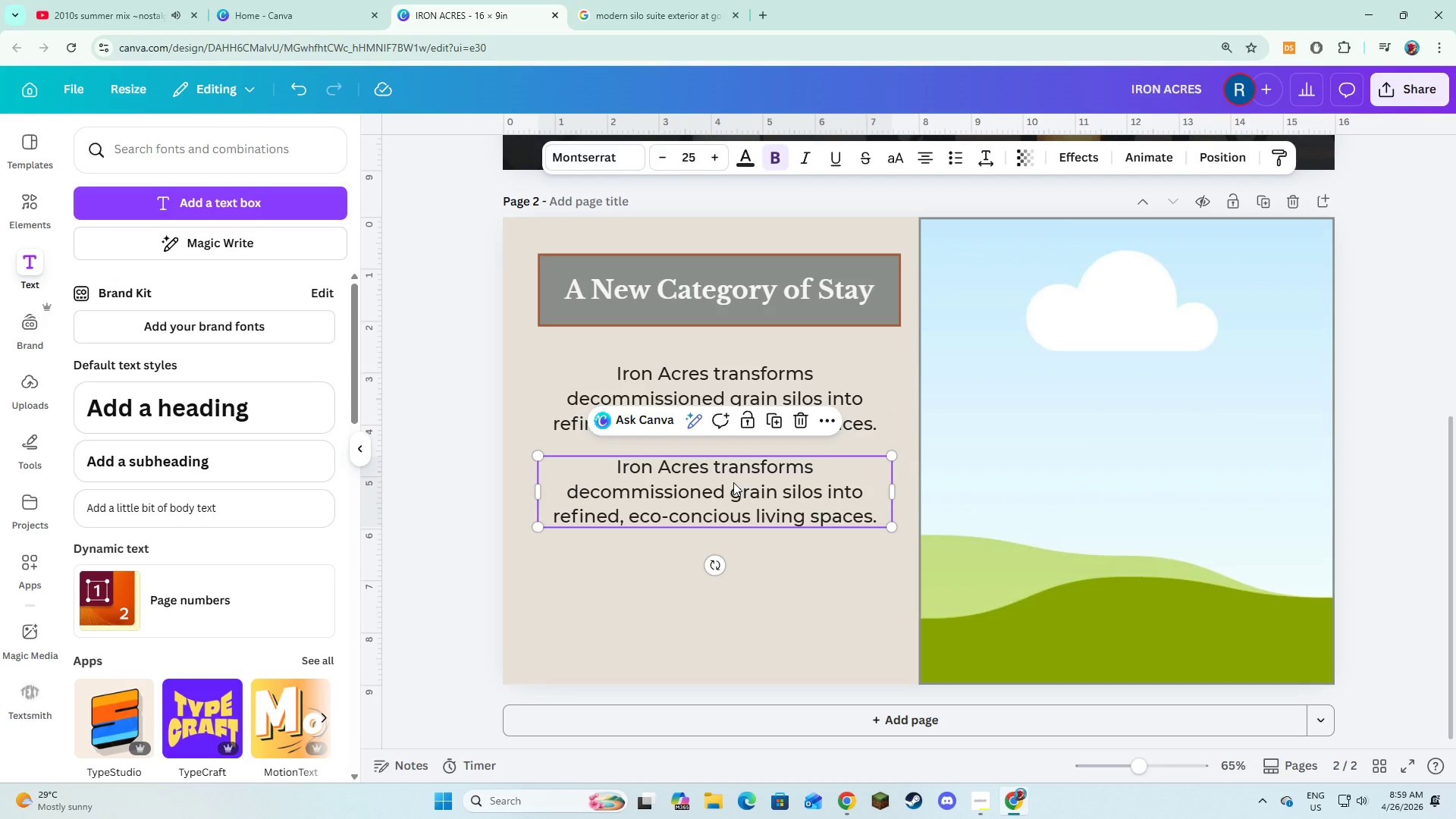 
left_click([733, 482])
 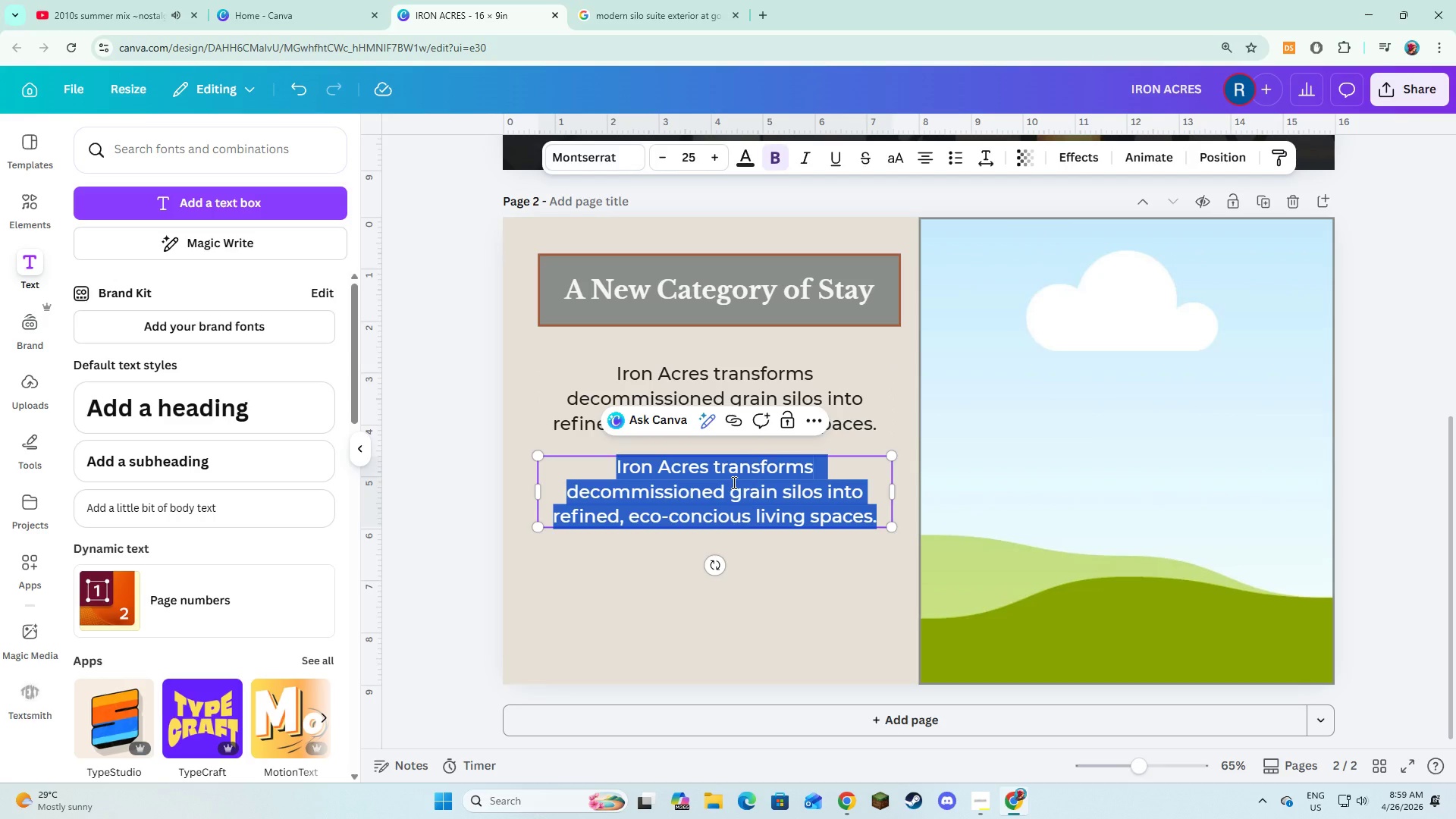 
type(We combine architecture)
key(Backspace)
type(al preservation with modern luxury to create stays ta)
key(Backspace)
type(hat feel both grounded and elevated.)
 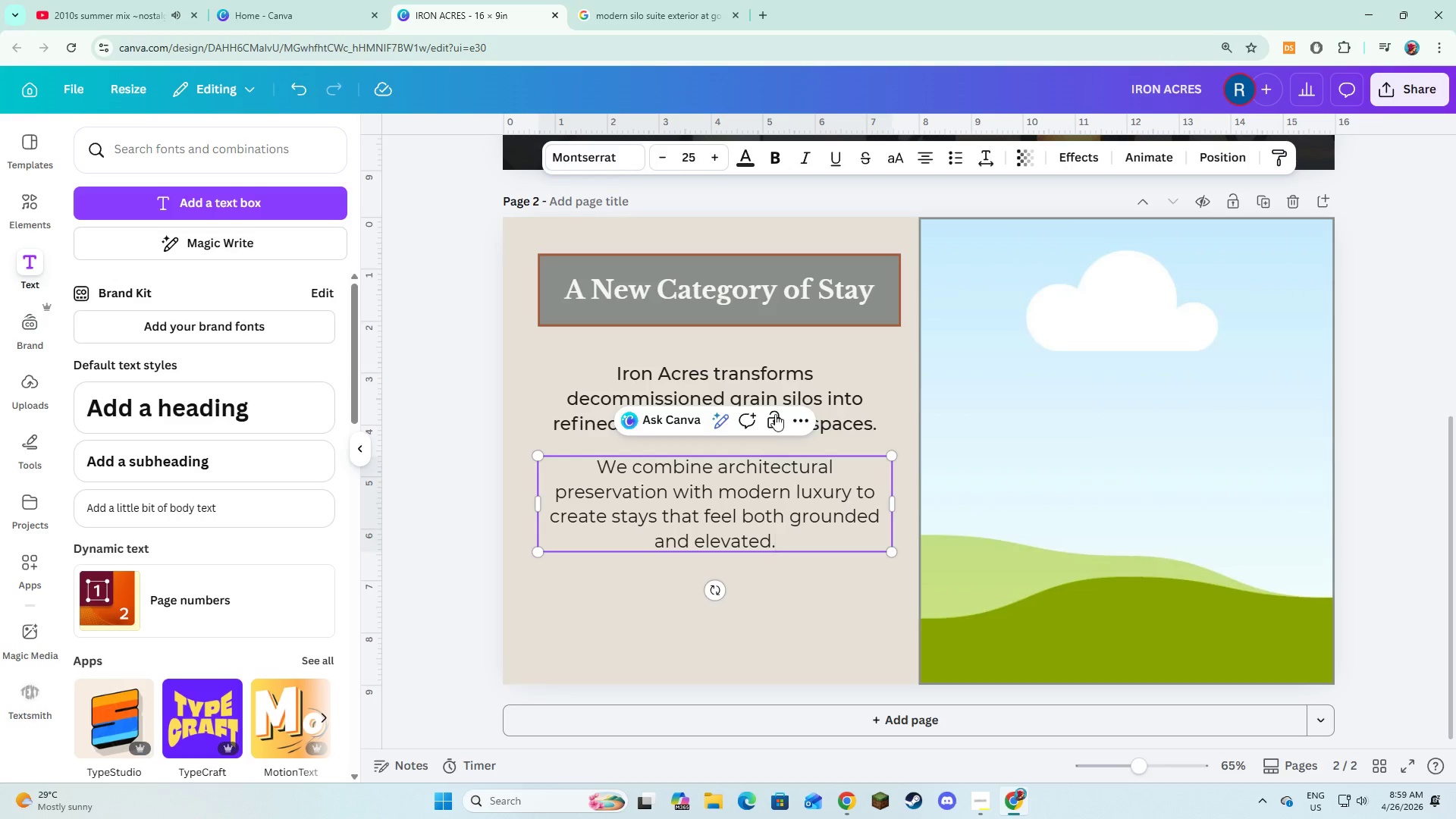 
left_click([793, 392])
 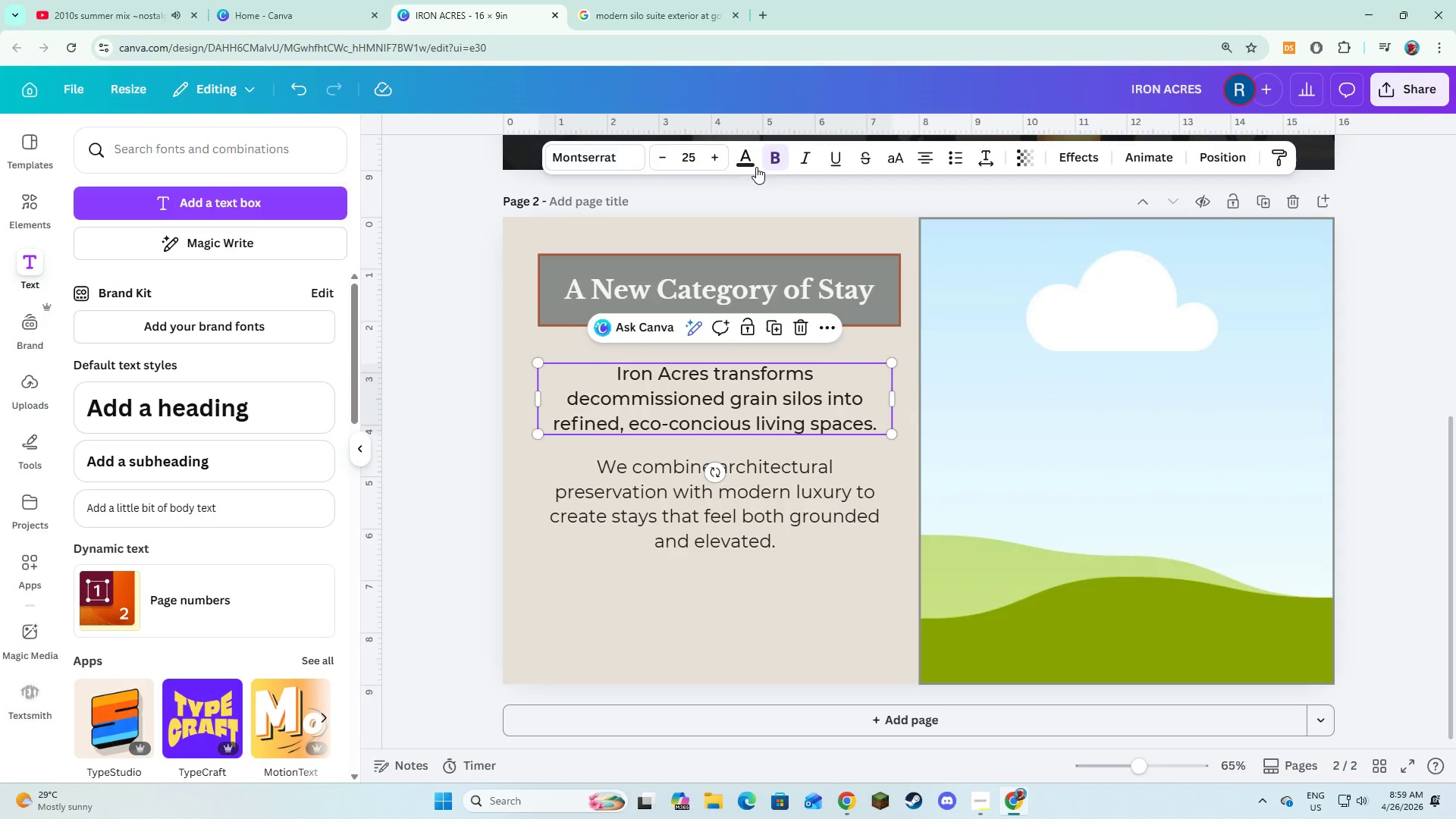 
left_click([764, 157])
 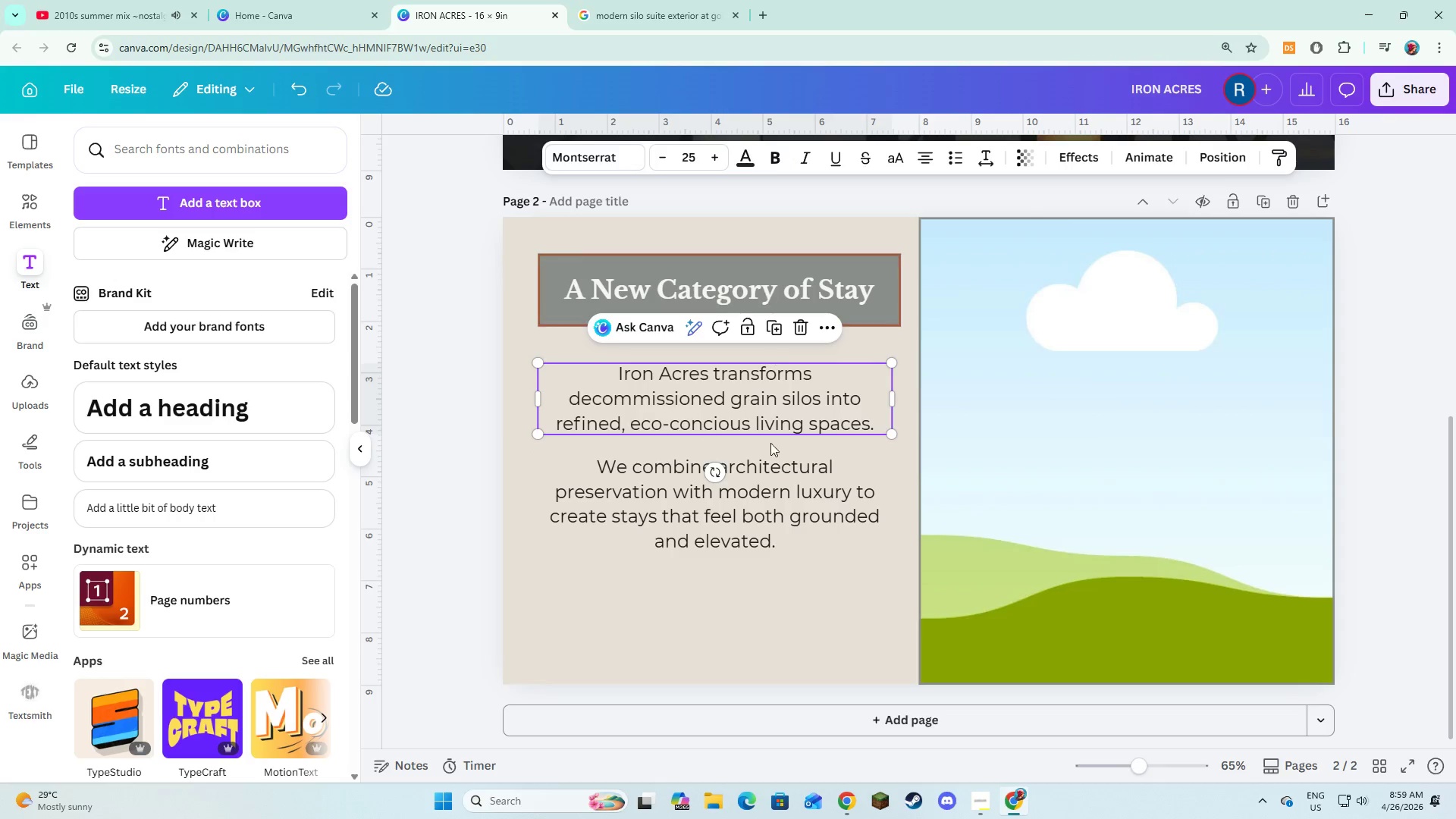 
left_click([774, 505])
 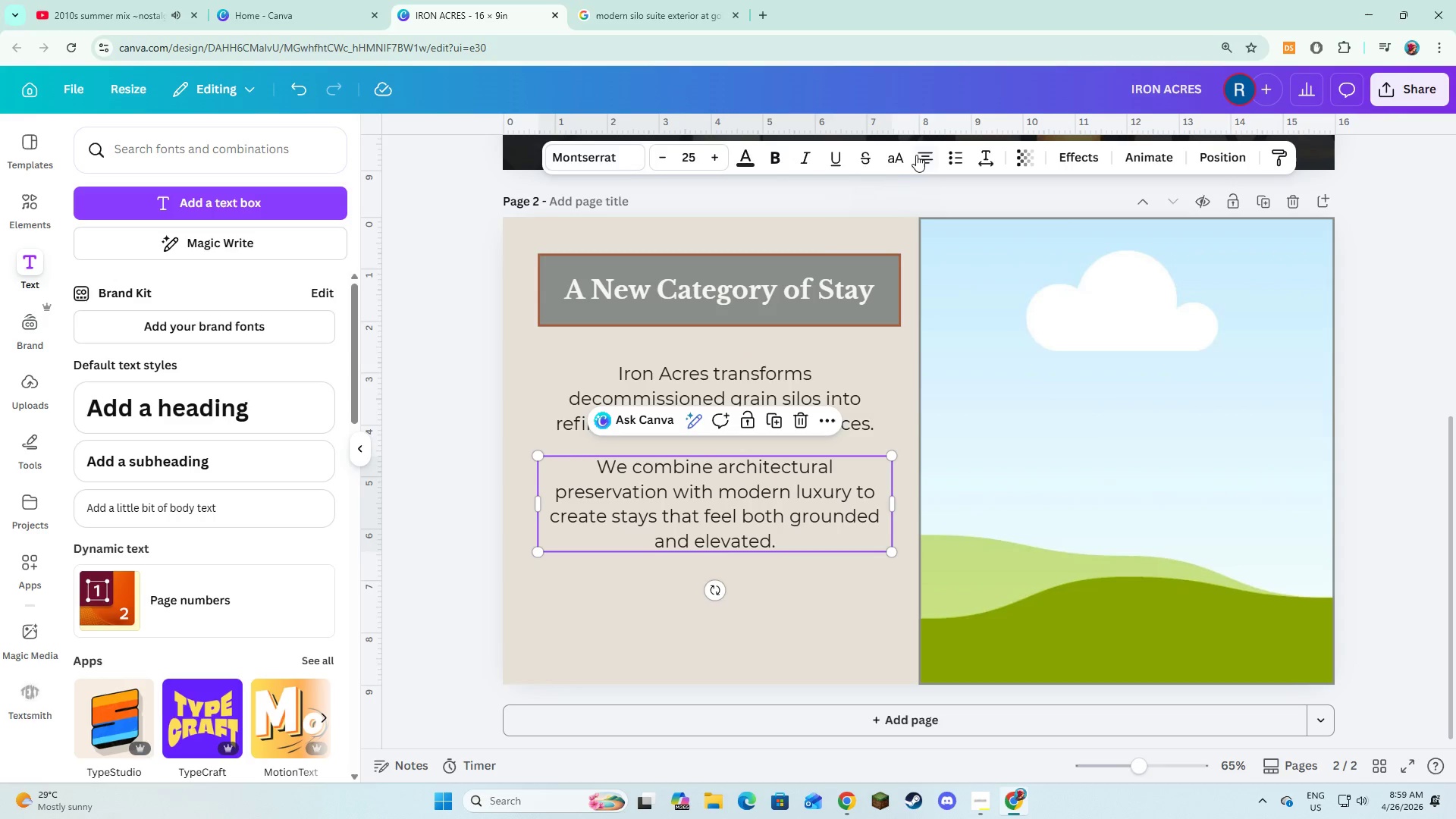 
double_click([920, 155])
 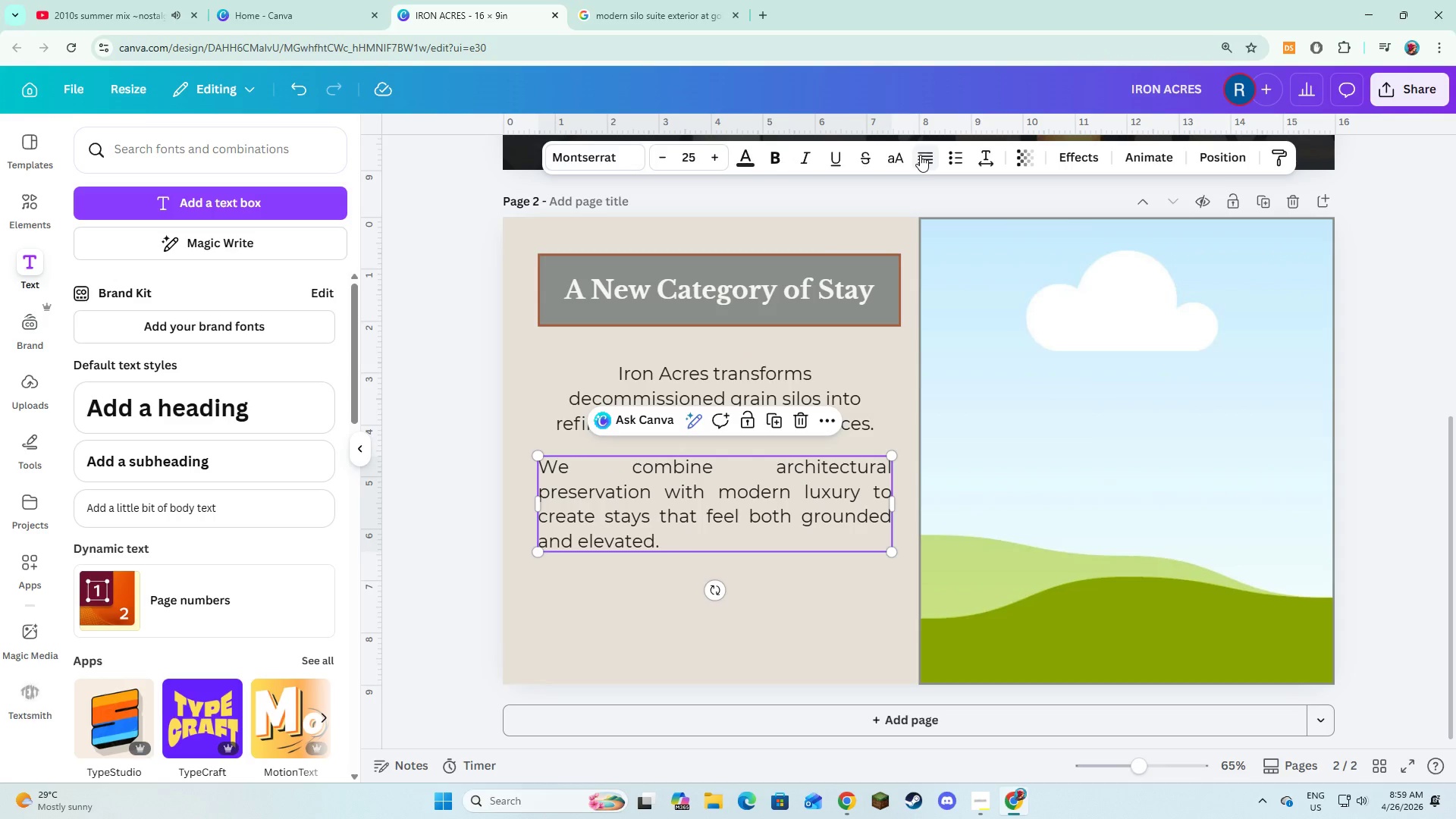 
left_click([920, 155])
 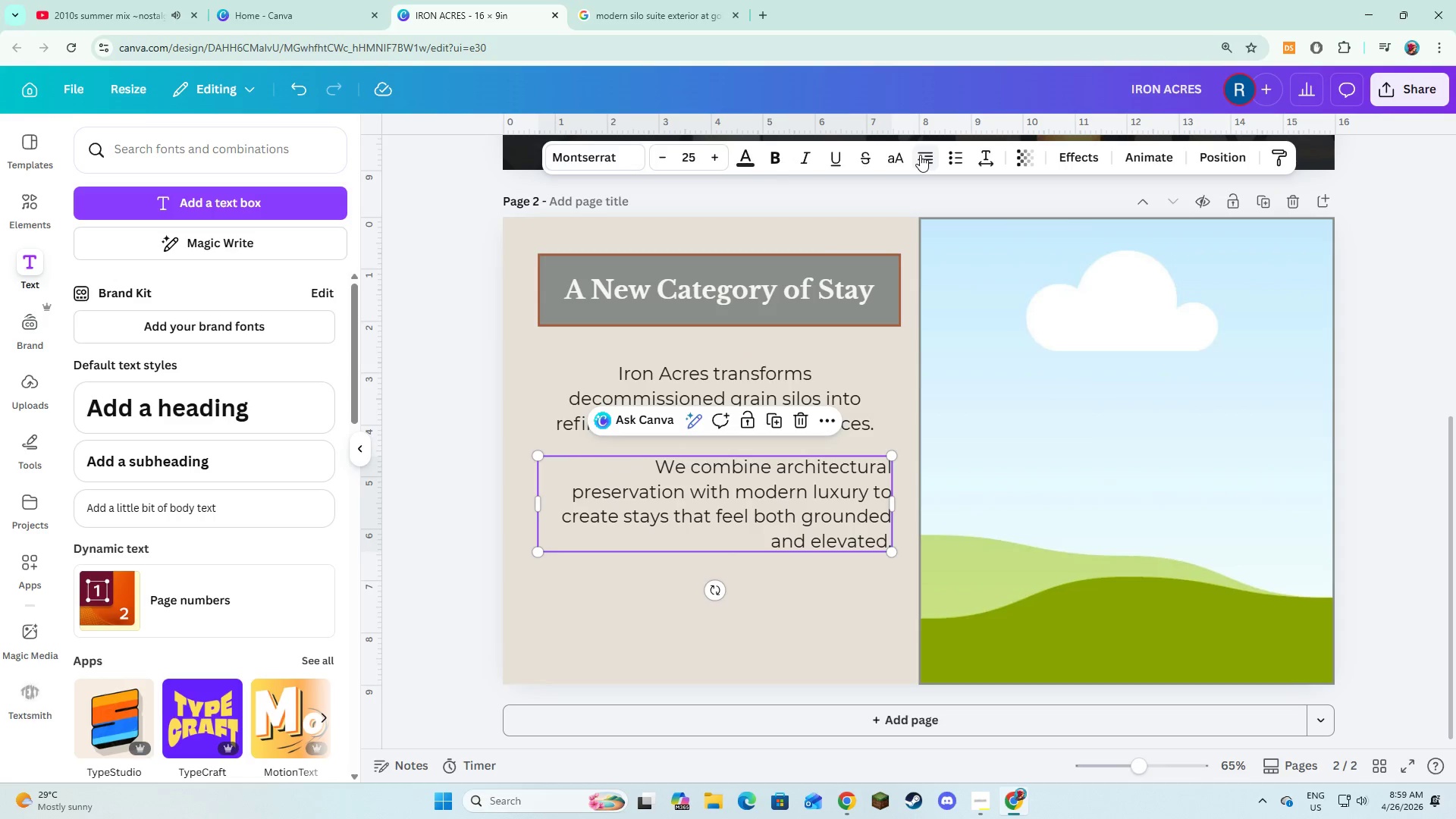 
left_click([920, 155])
 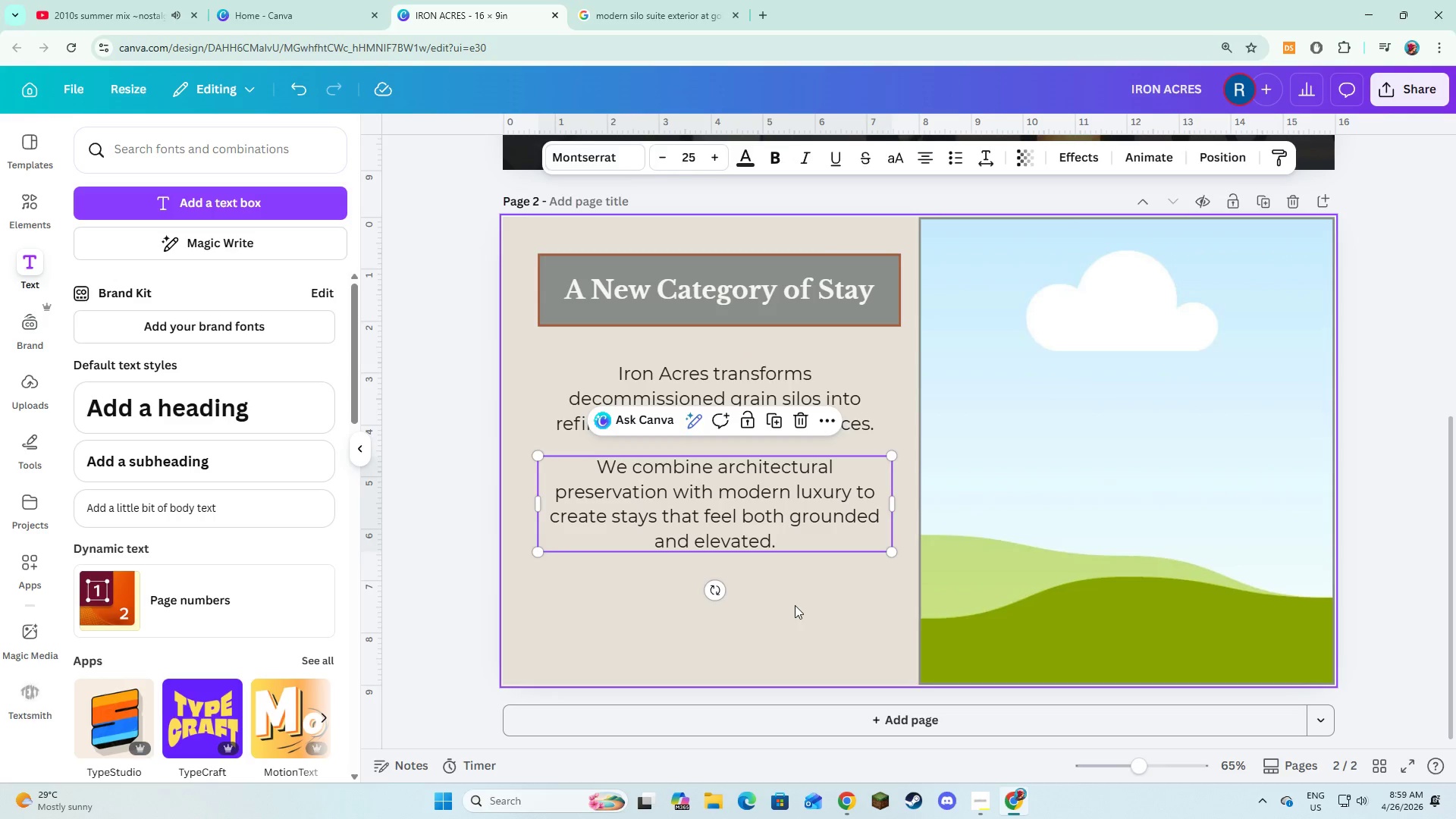 
double_click([745, 497])
 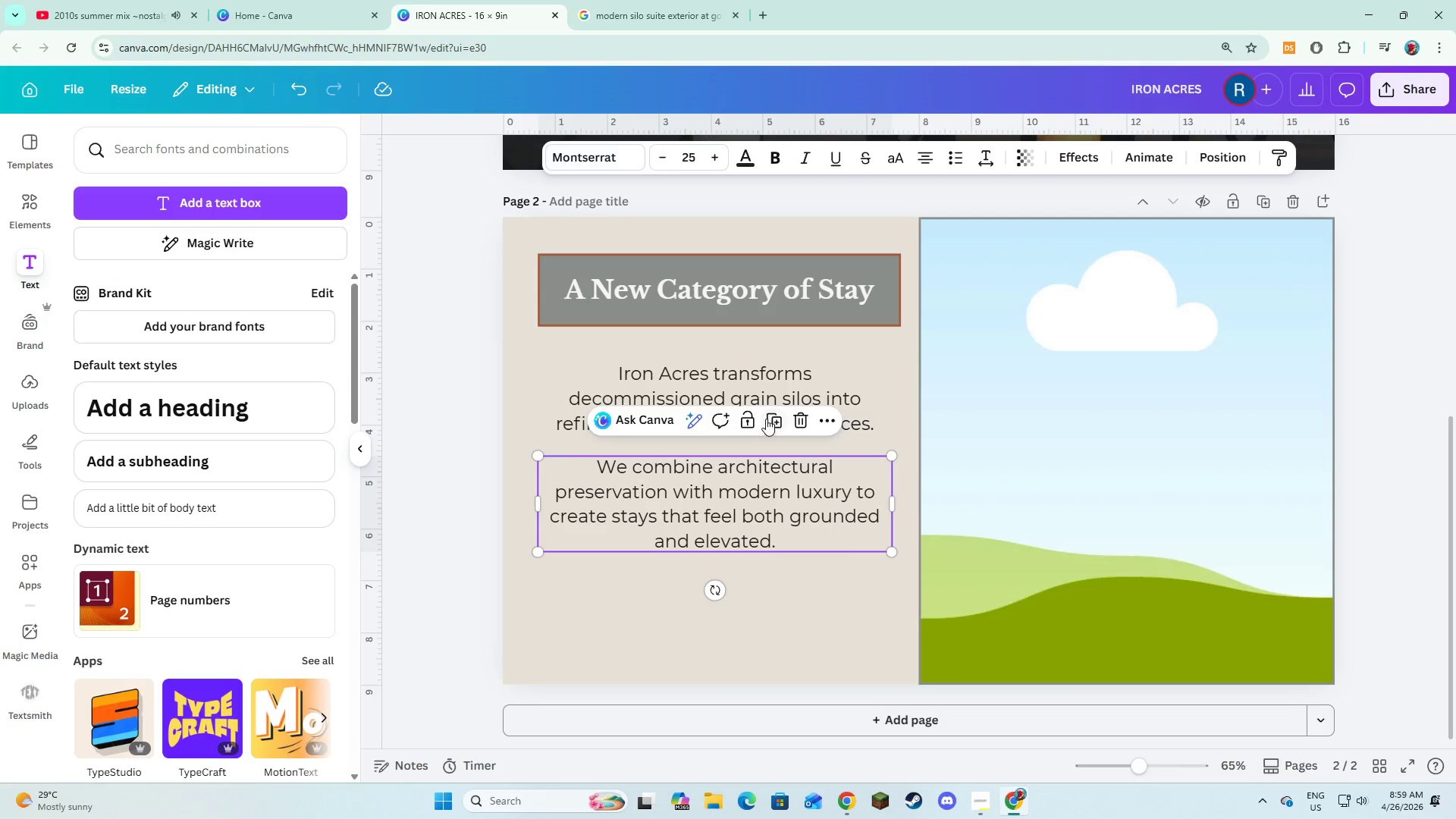 
left_click([767, 419])
 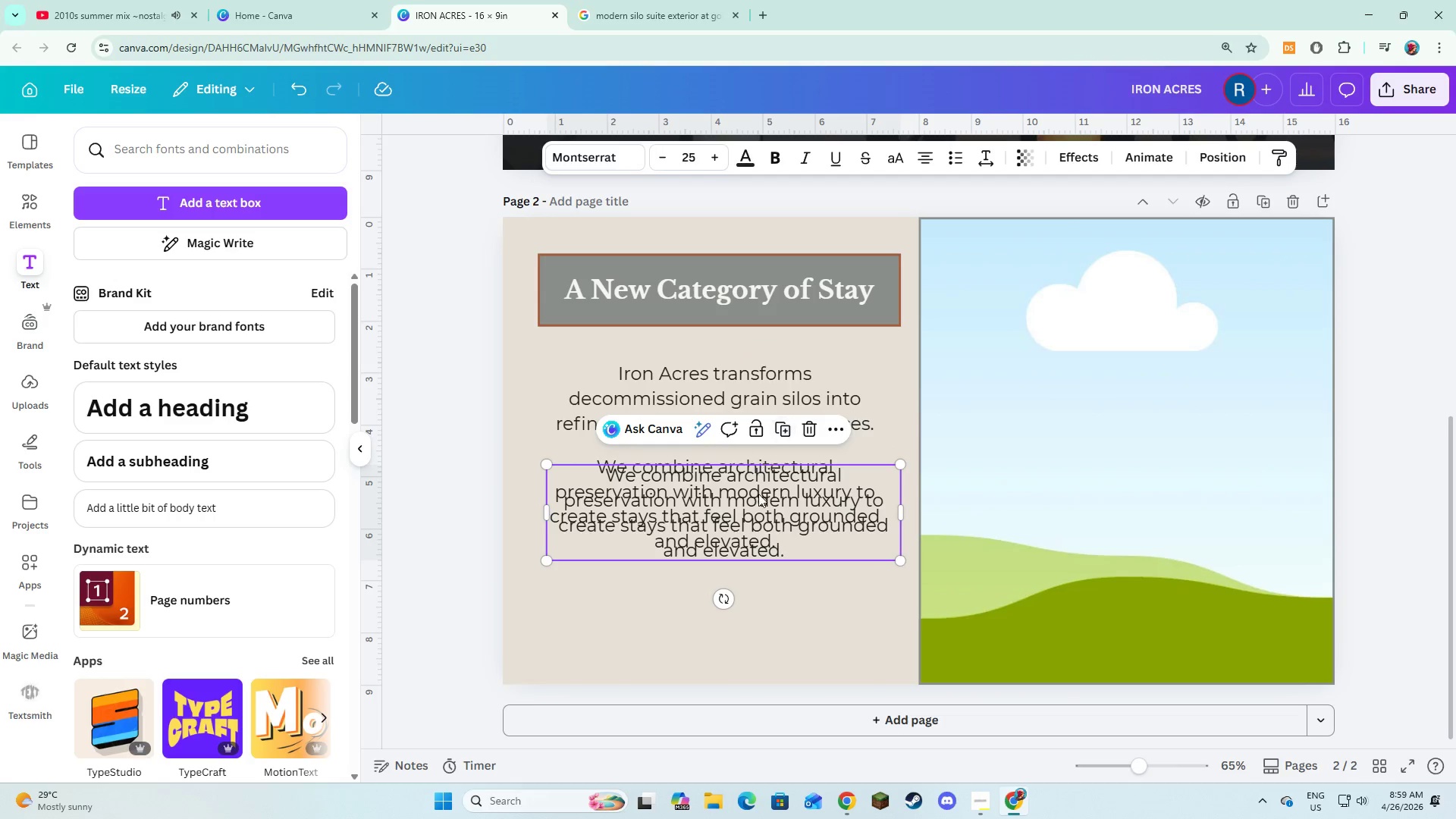 
left_click_drag(start_coordinate=[758, 494], to_coordinate=[751, 592])
 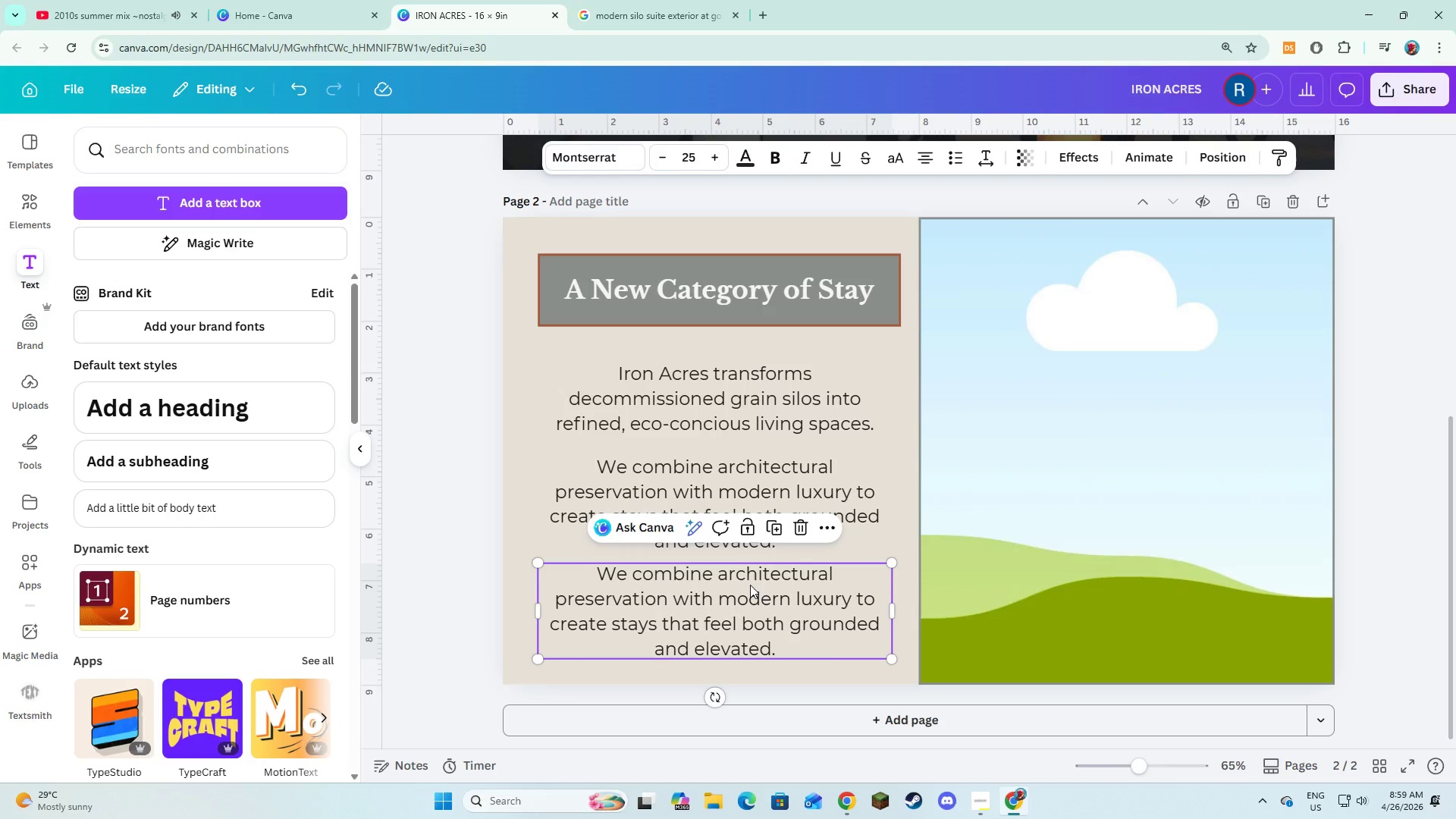 
left_click_drag(start_coordinate=[750, 585], to_coordinate=[752, 592])
 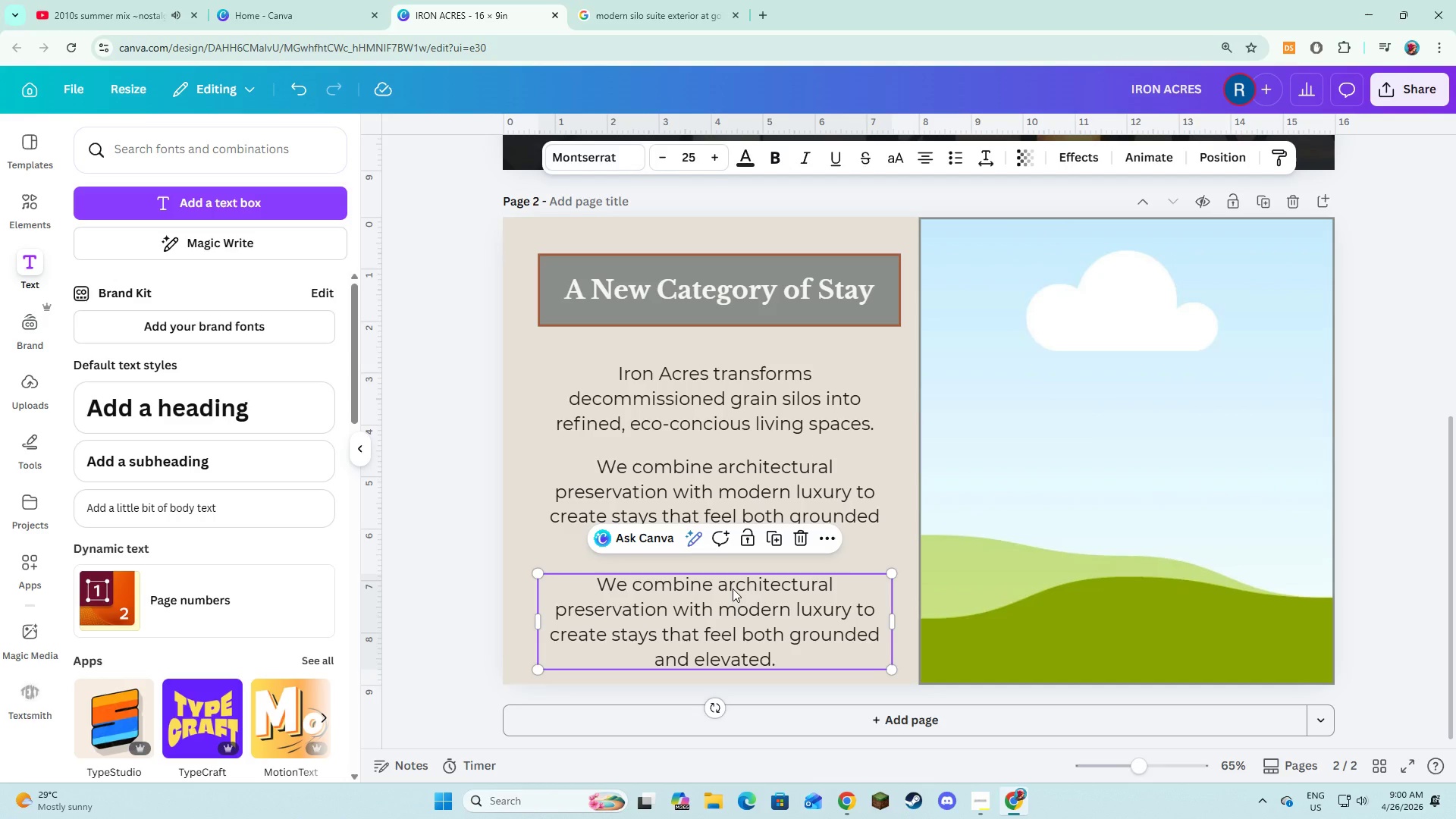 
wait(37.09)
 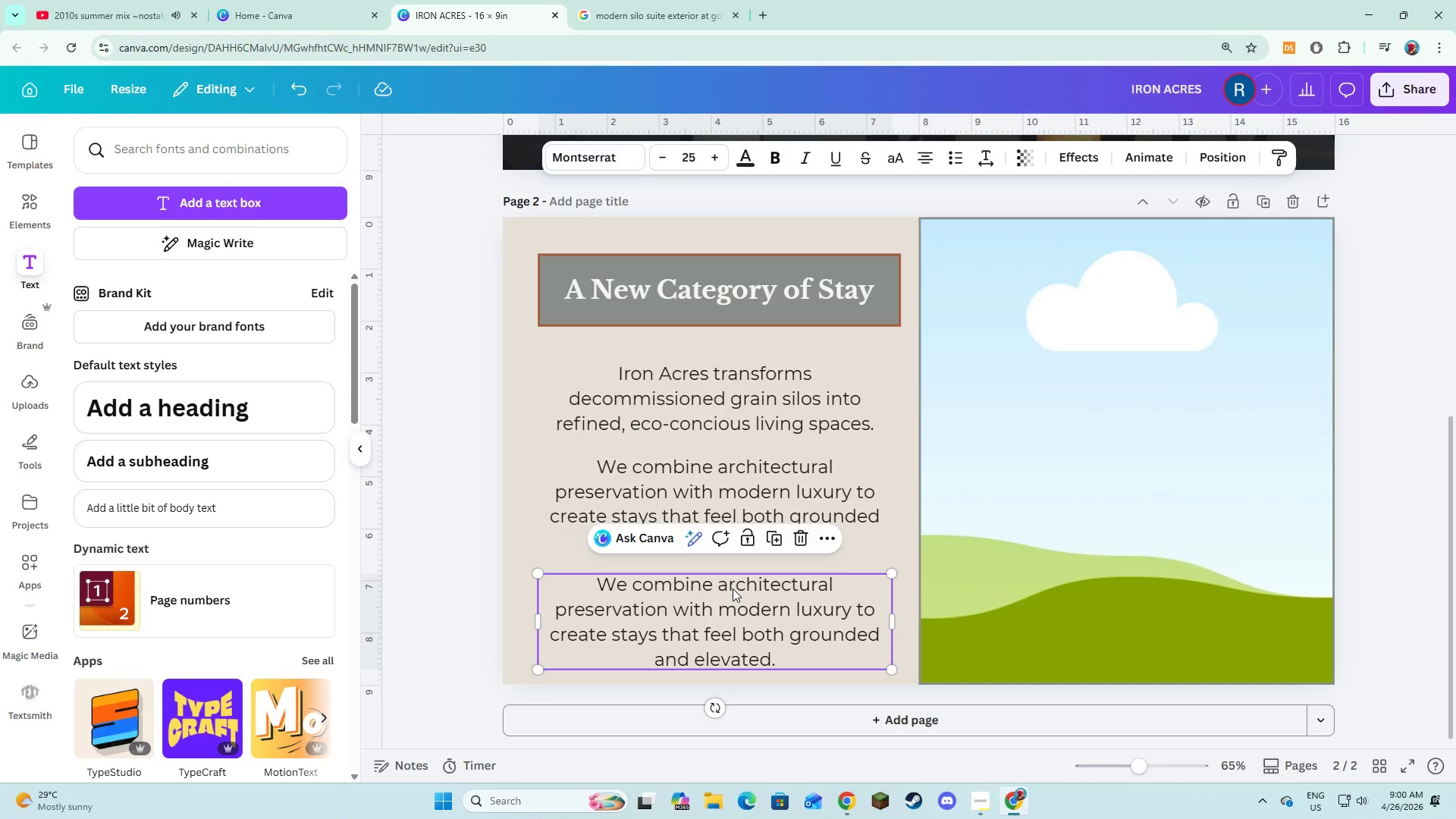 
left_click([715, 613])
 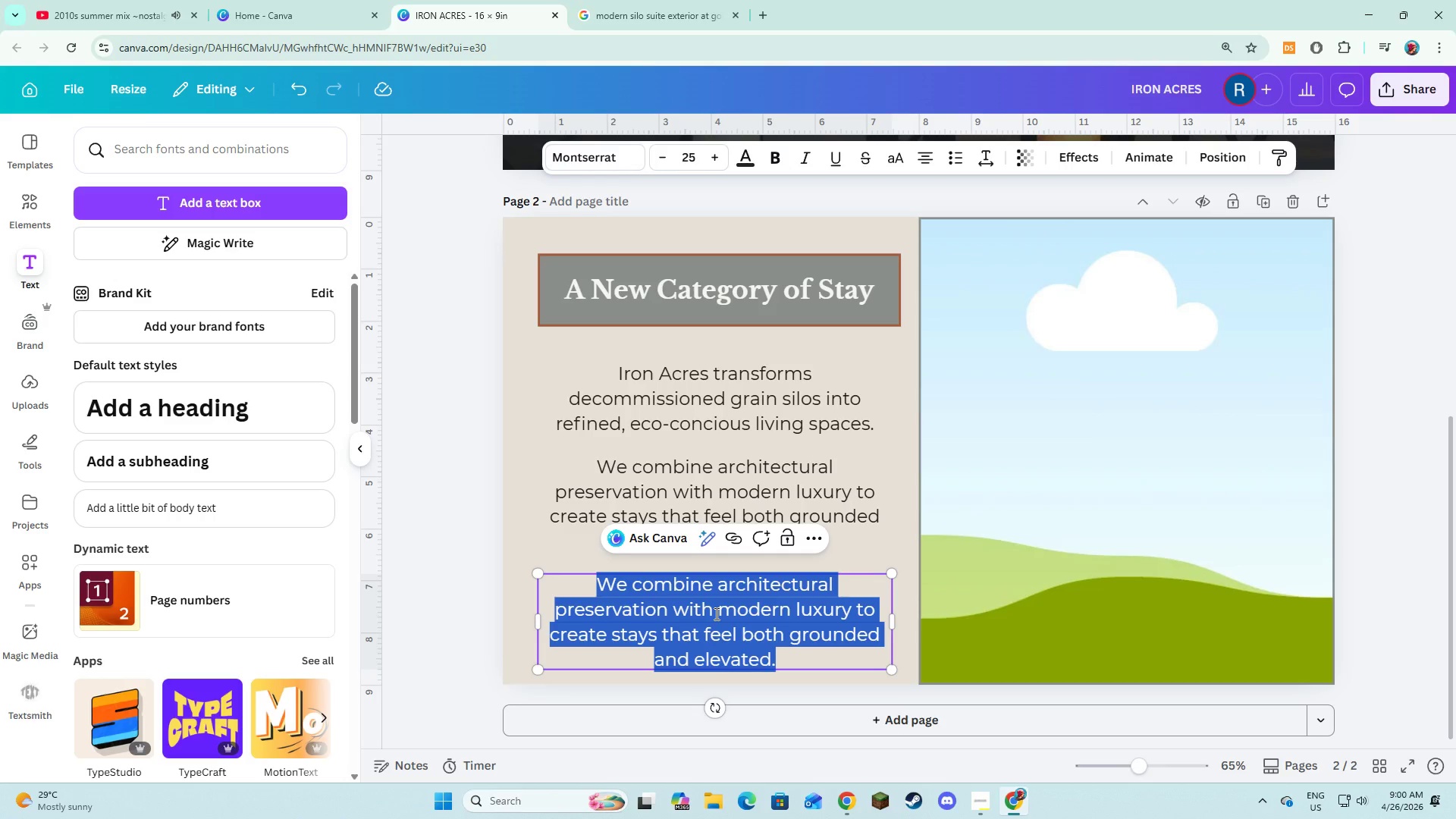 
type(The Granary expm)
key(Backspace)
type(ands this vi)
 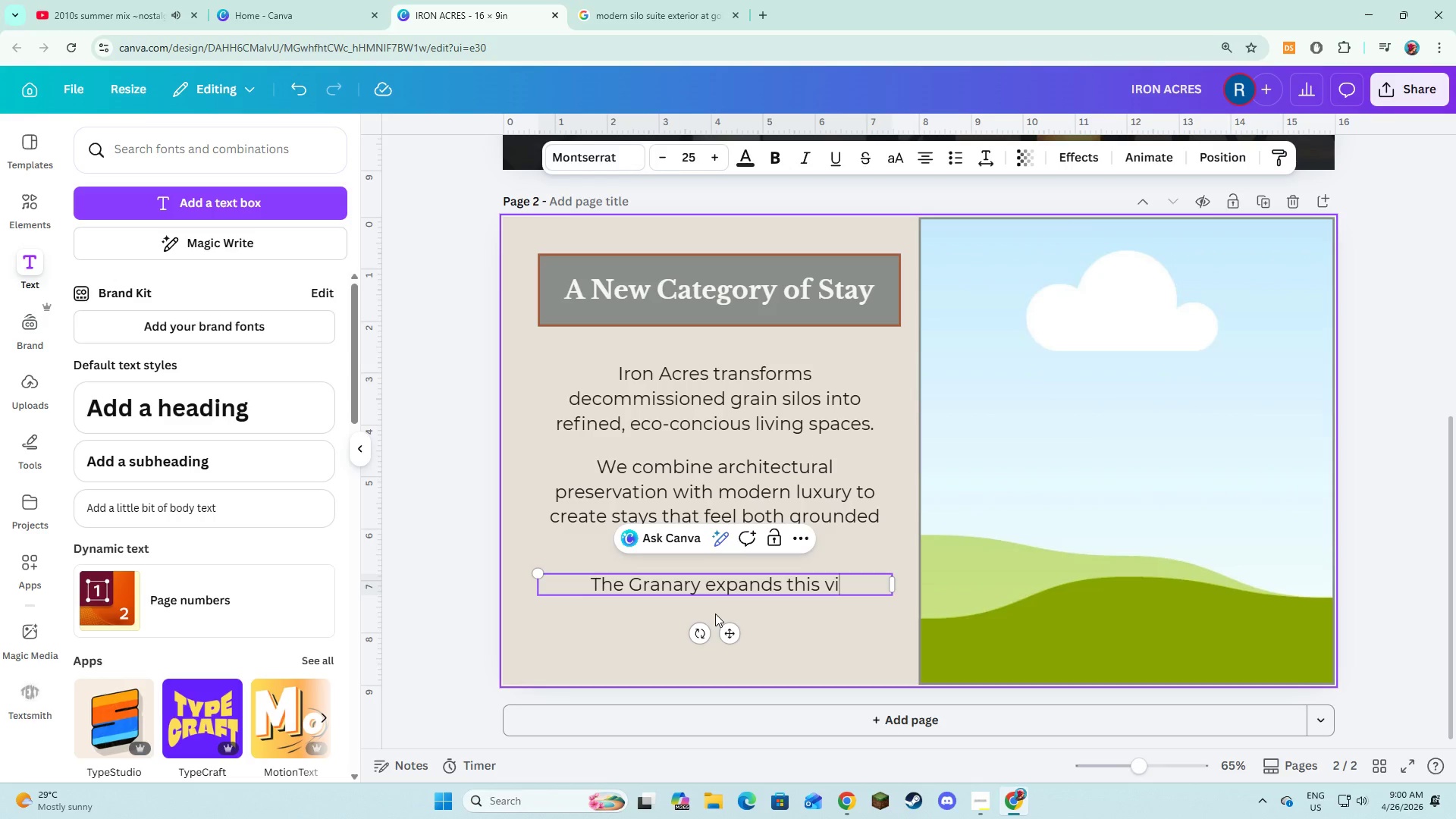 
wait(11.42)
 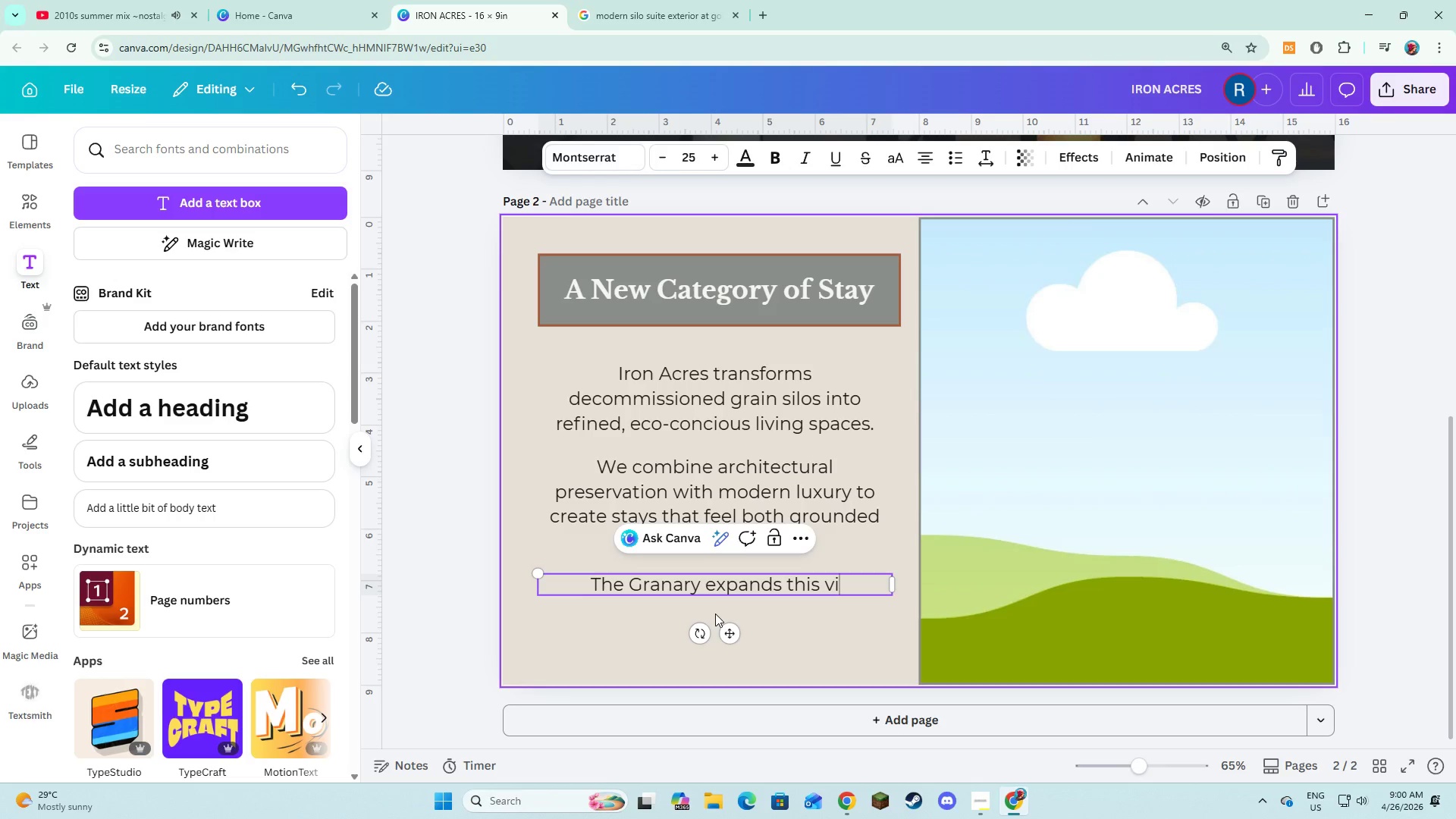 
type(sion into)
 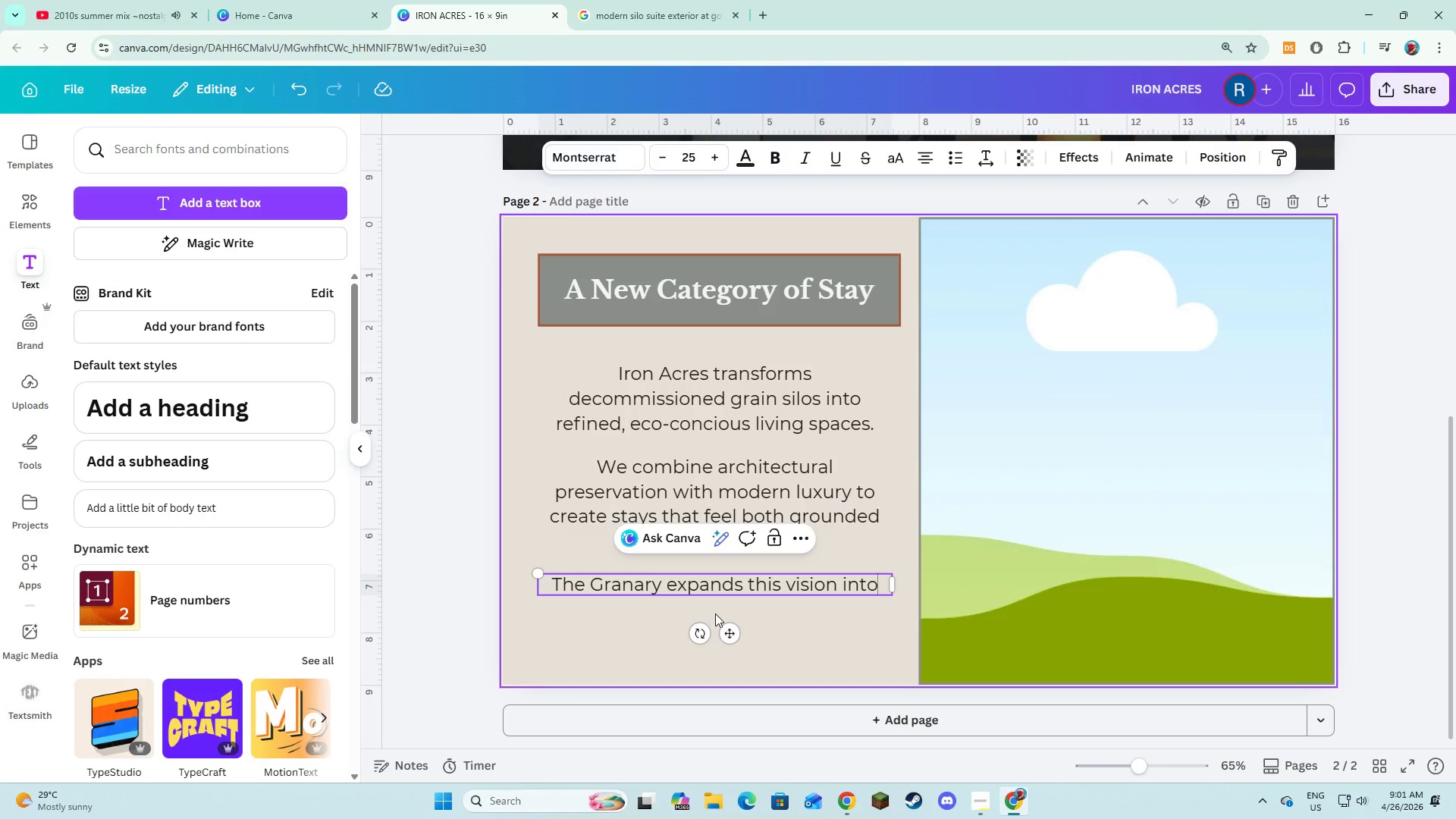 
wait(11.34)
 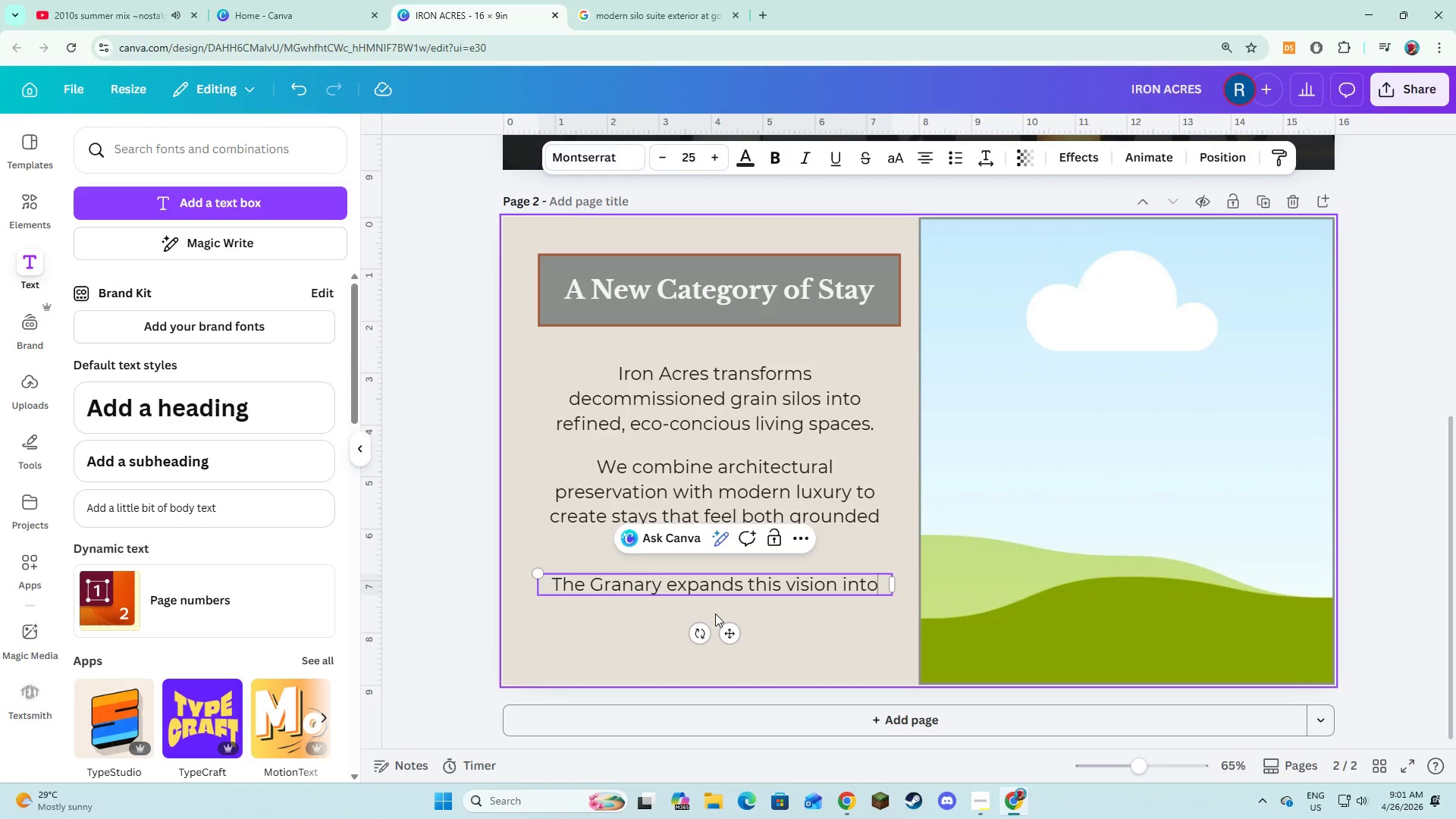 
key(Space)
 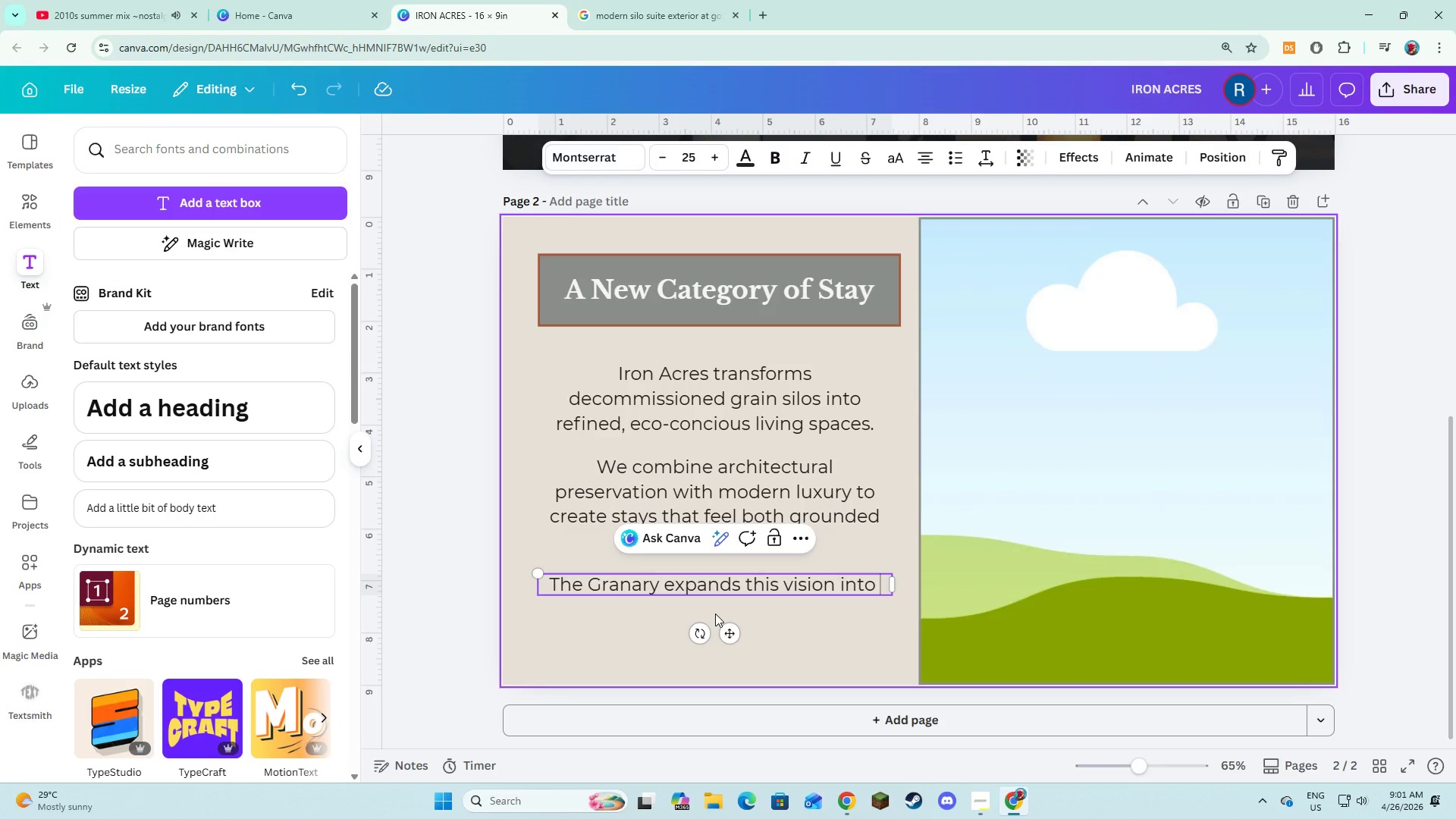 
wait(5.73)
 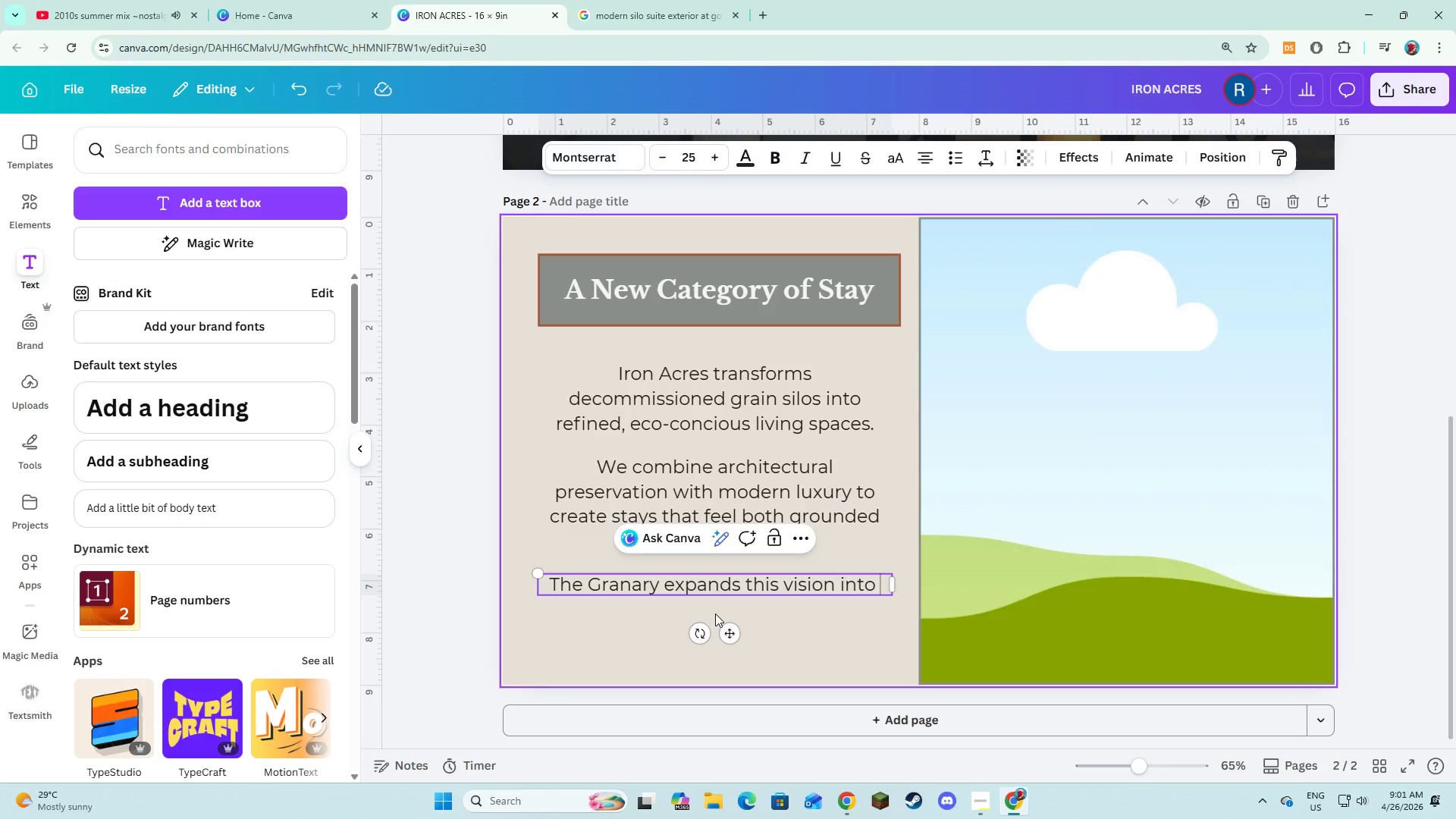 
type(a b)
key(Backspace)
type(new)
 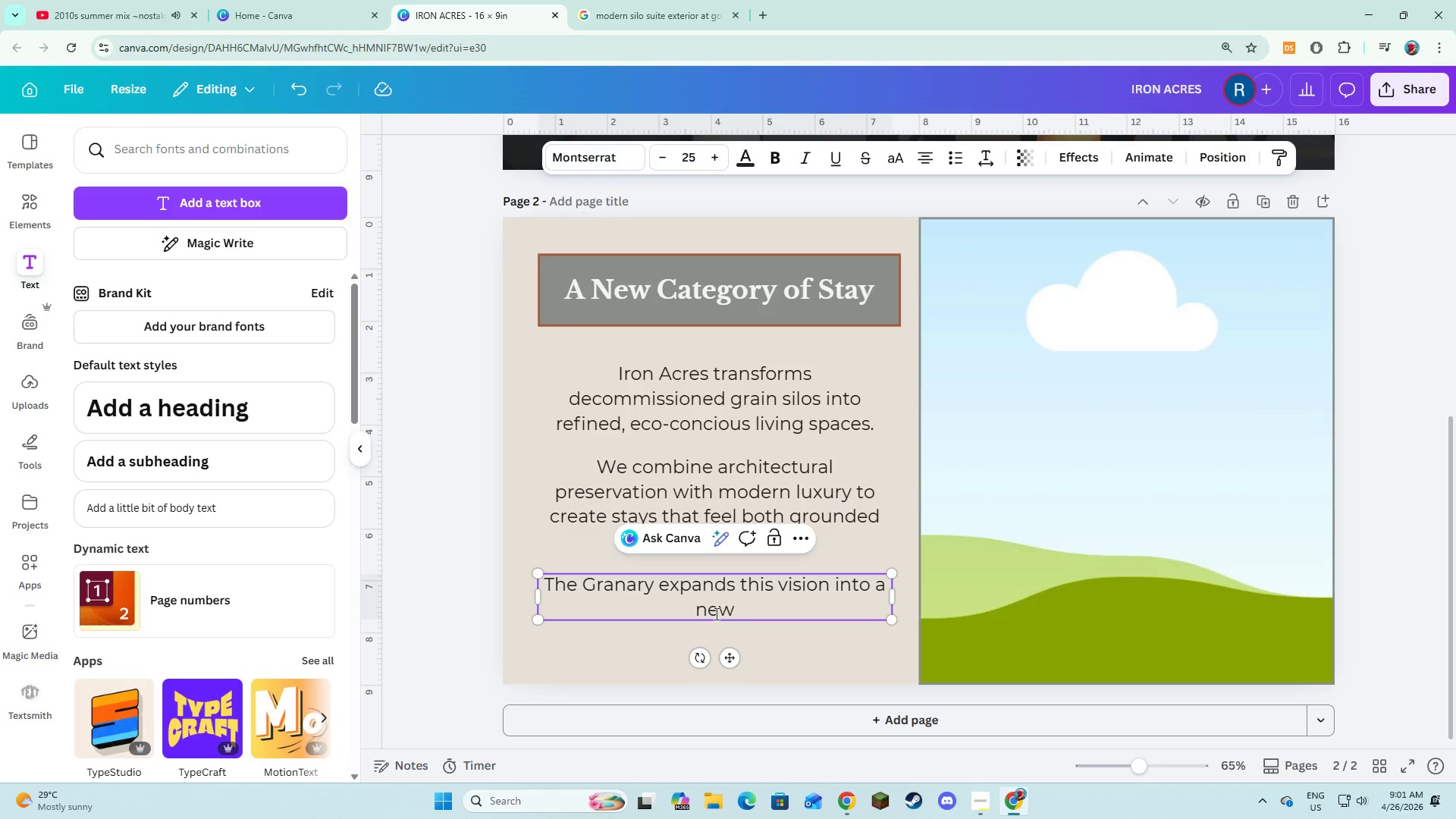 
wait(10.67)
 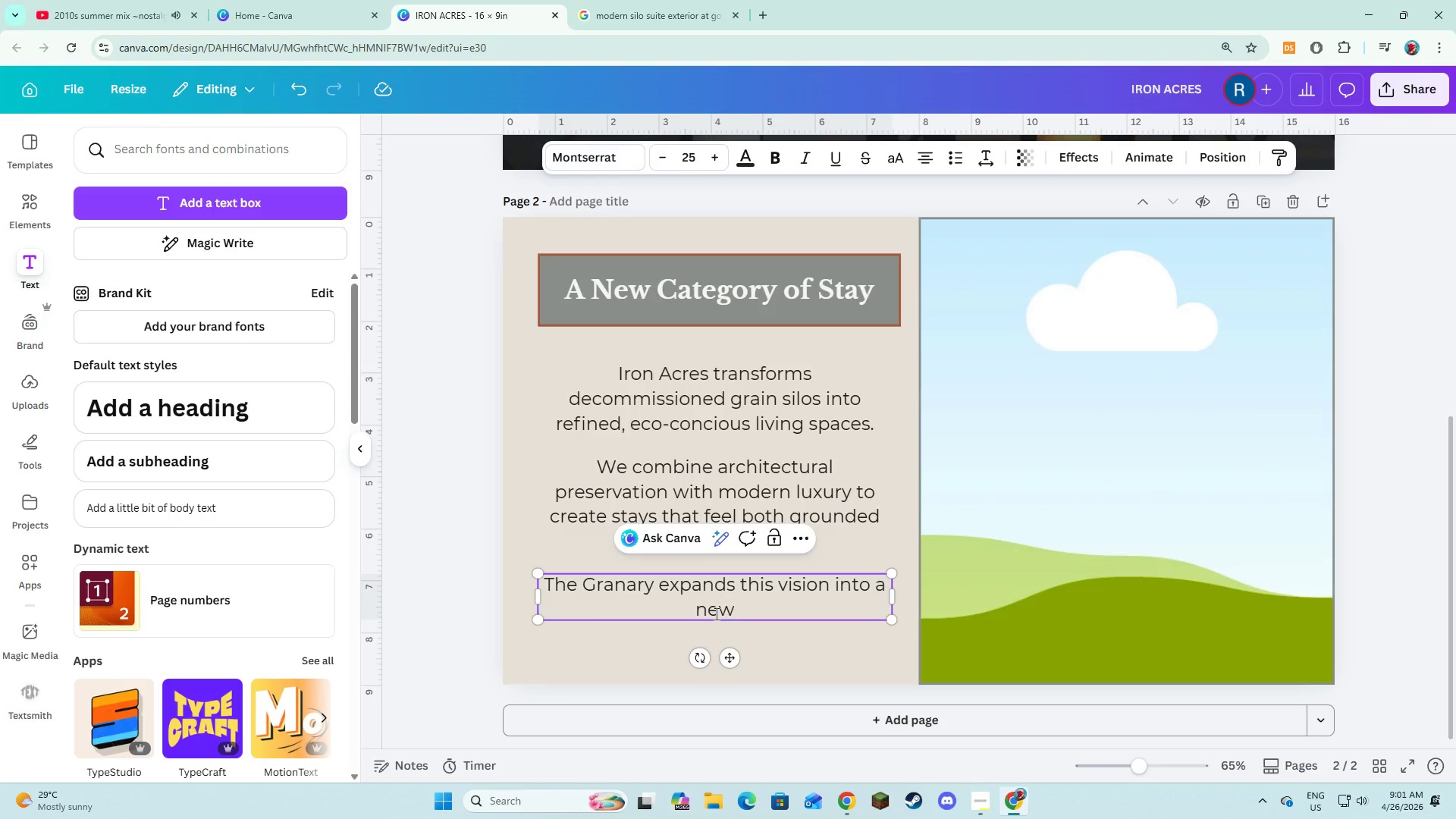 
type( category designed not just for escape, nbut for)
key(Backspace)
type(but for focus )
key(Backspace)
type(es, )
 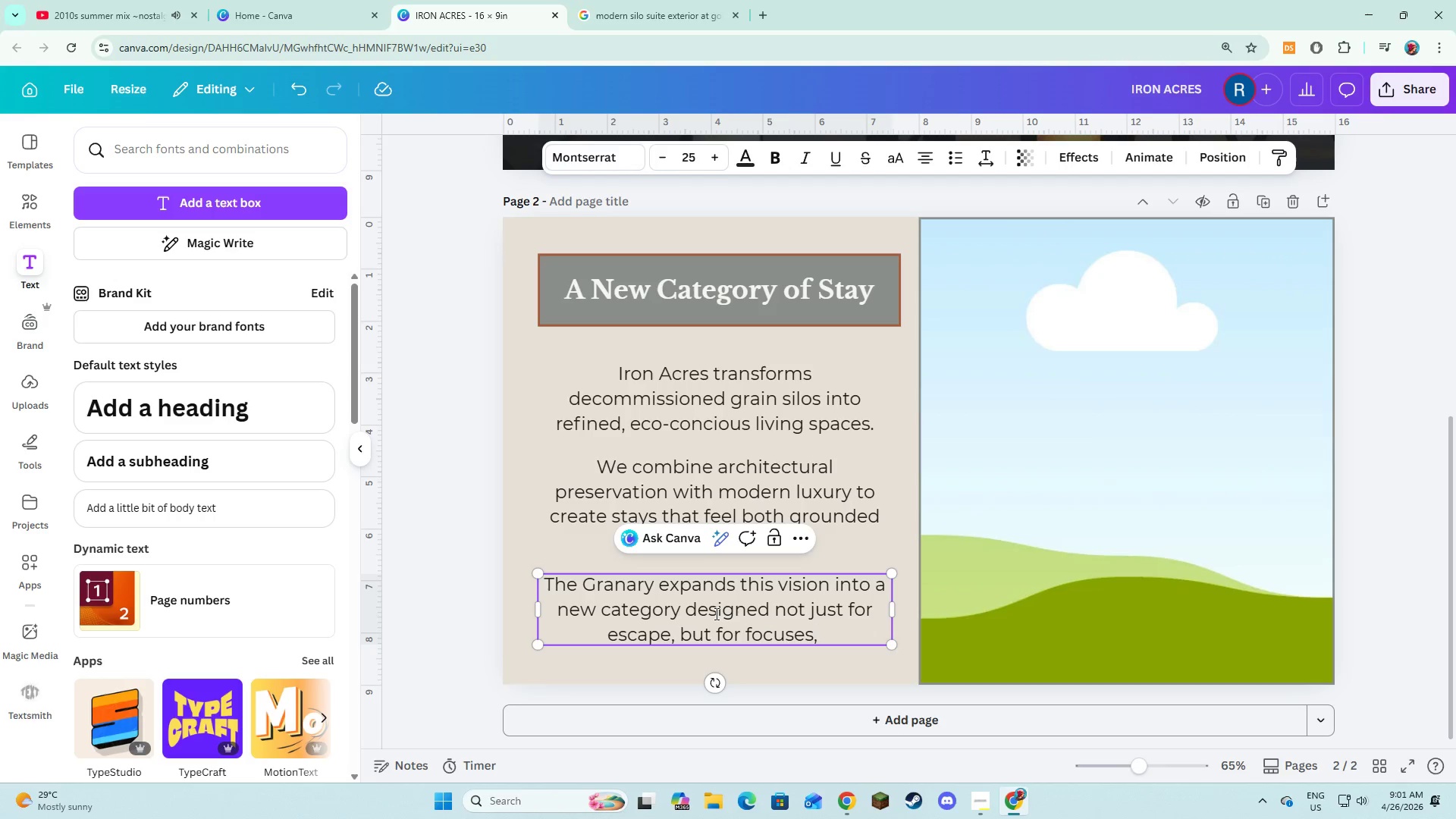 
key(Backspace)
key(Backspace)
key(Backspace)
type(d, intentional work in nature.)
 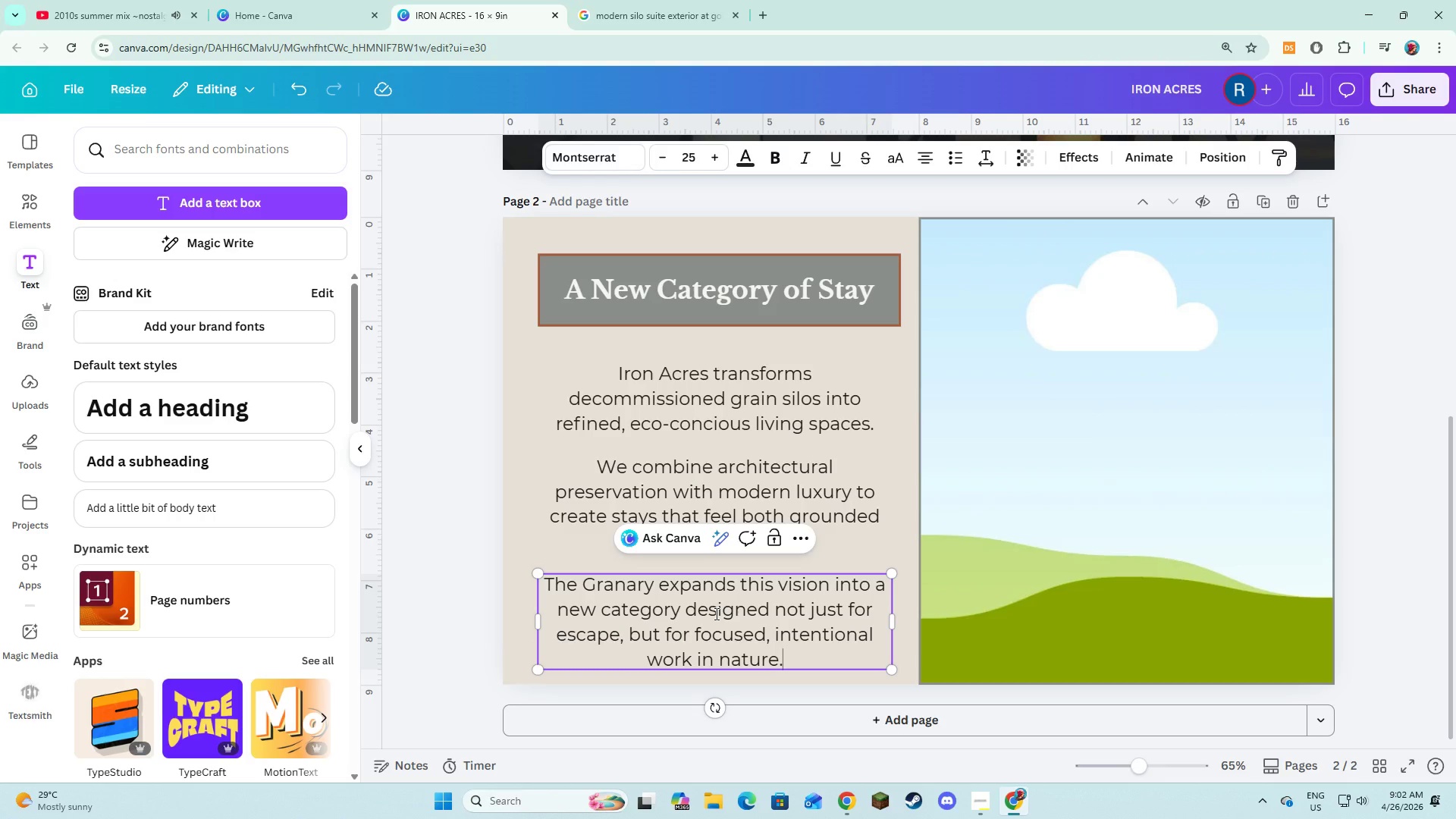 
hold_key(key=ControlLeft, duration=0.38)
 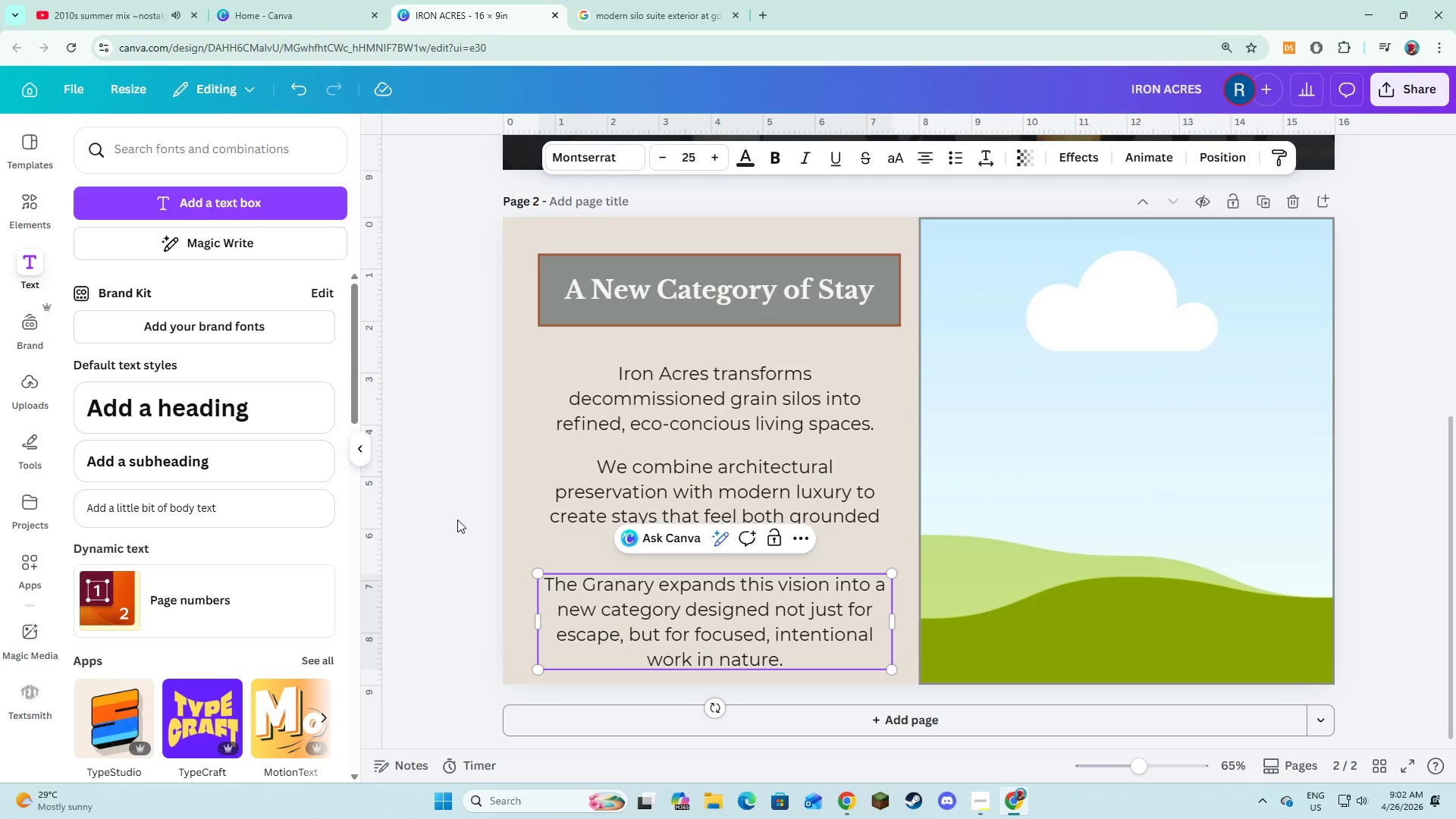 
left_click([520, 515])
 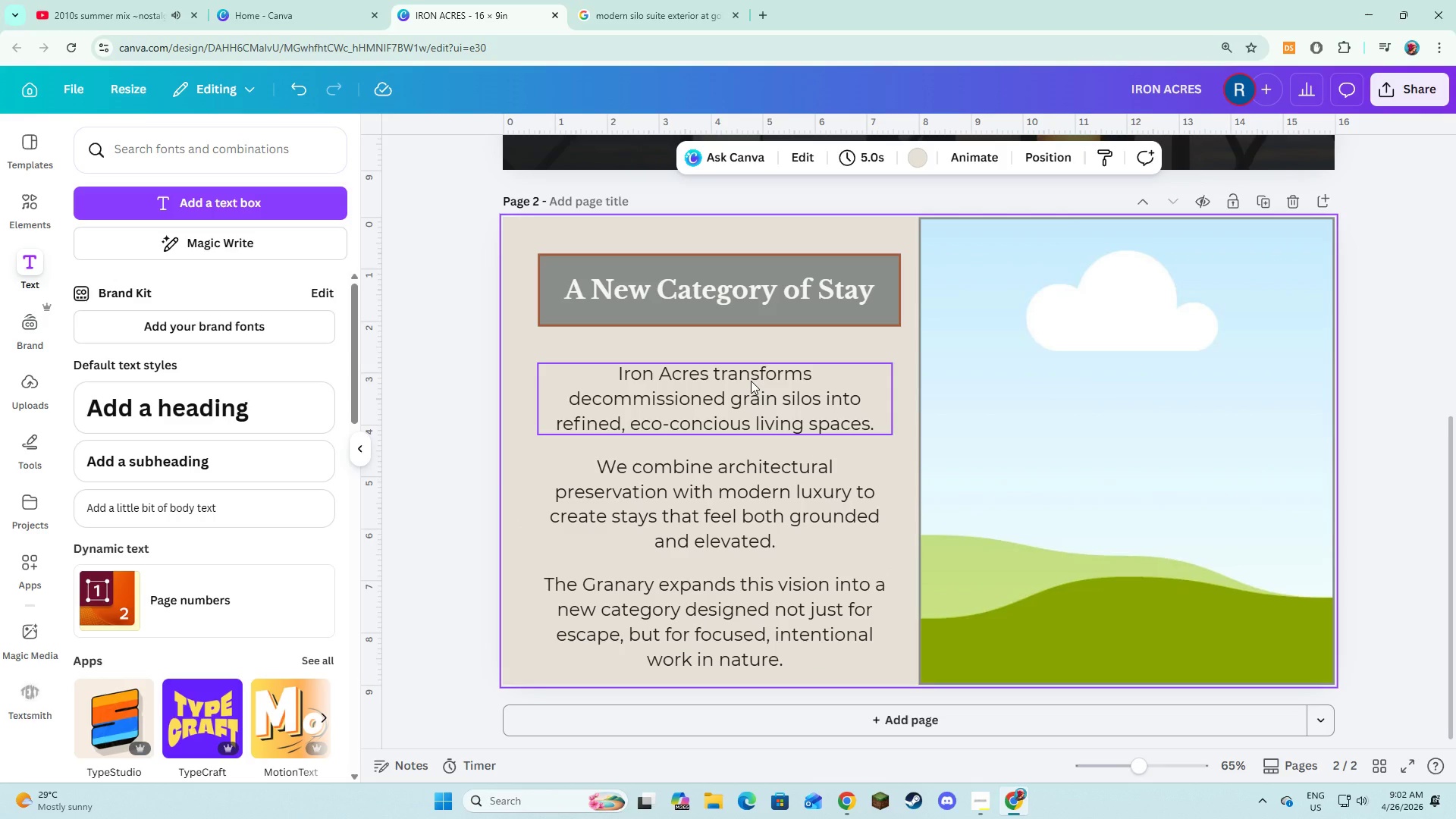 
left_click([1008, 476])
 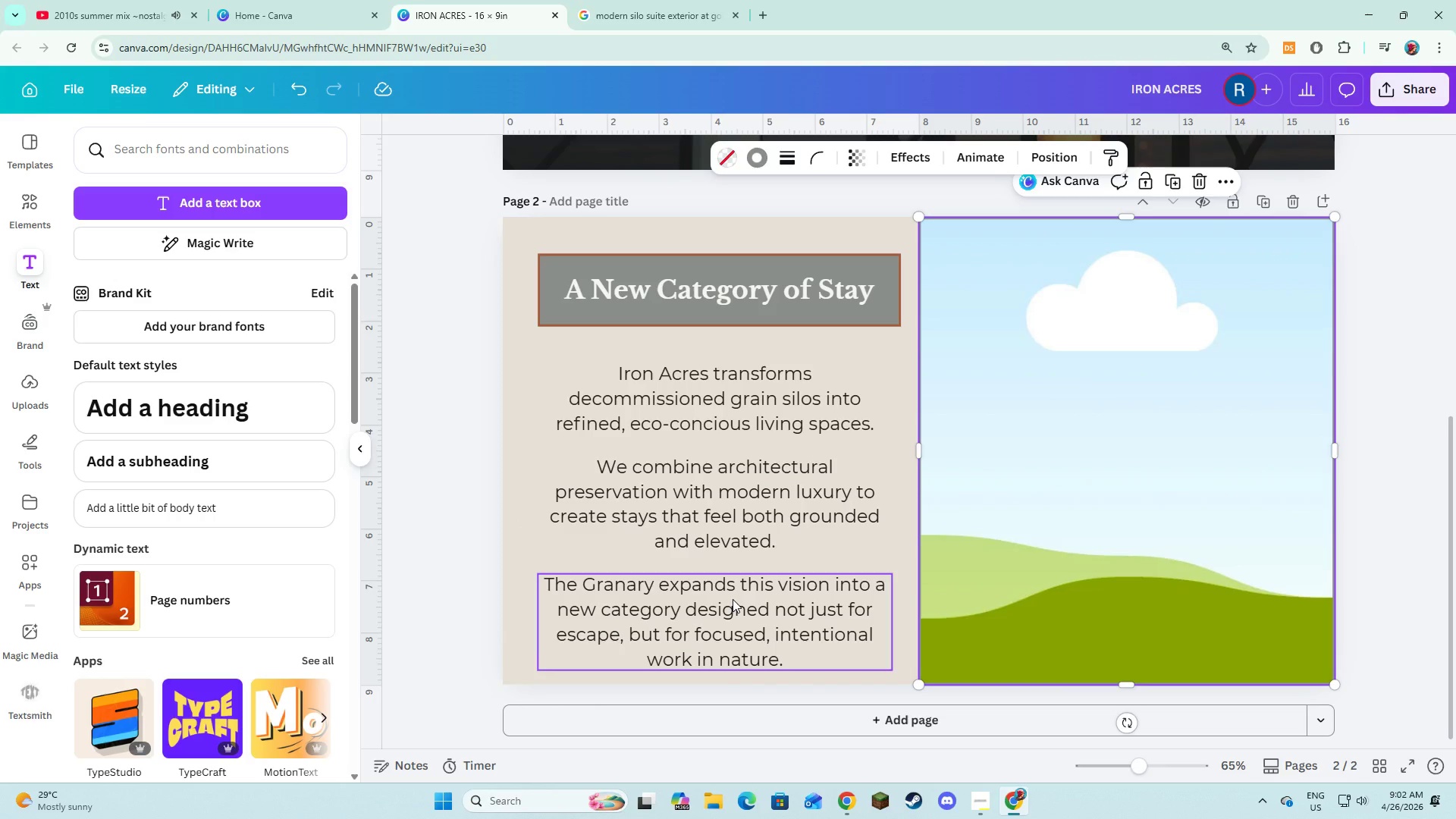 
left_click([733, 599])
 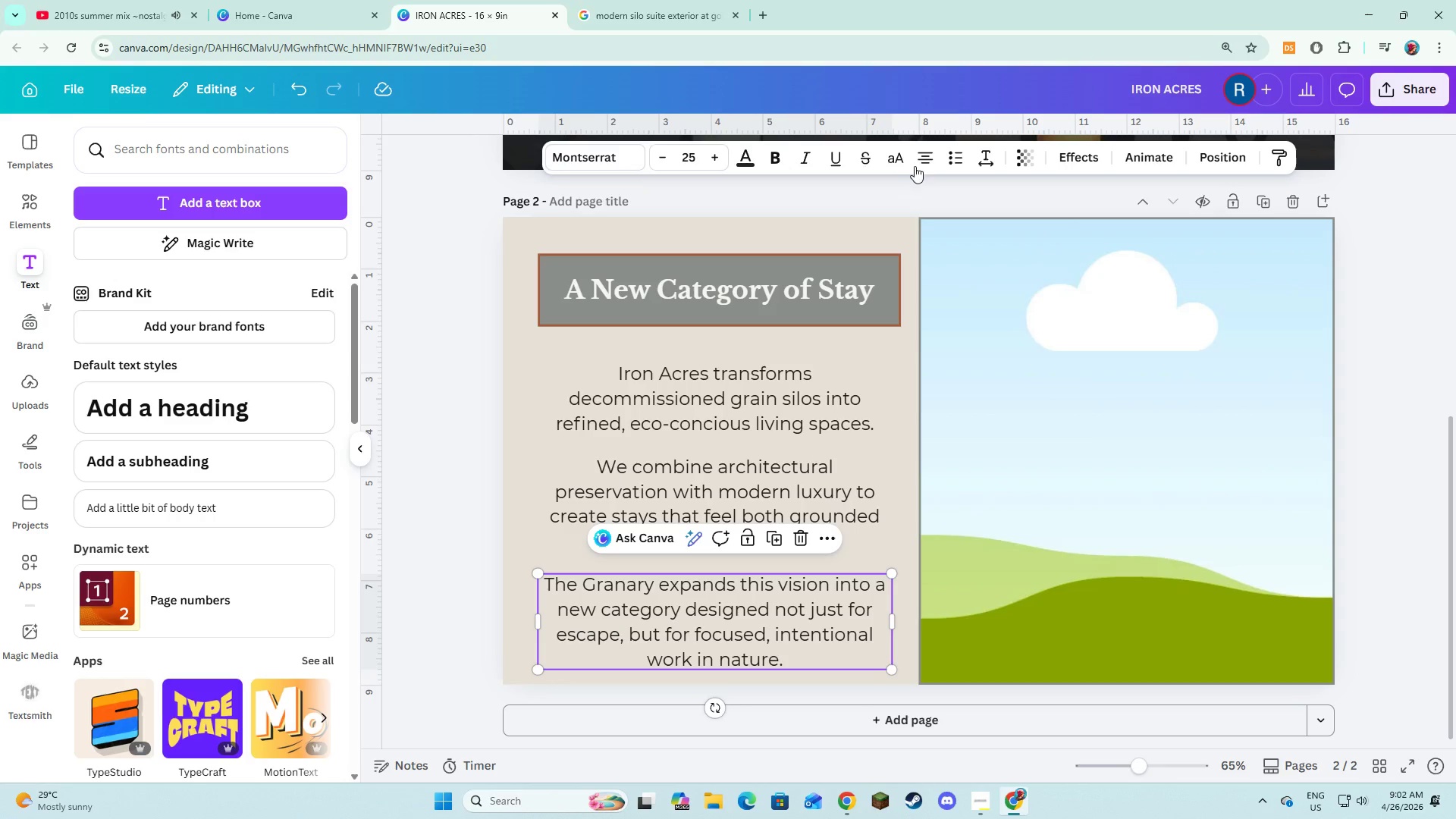 
left_click([920, 156])
 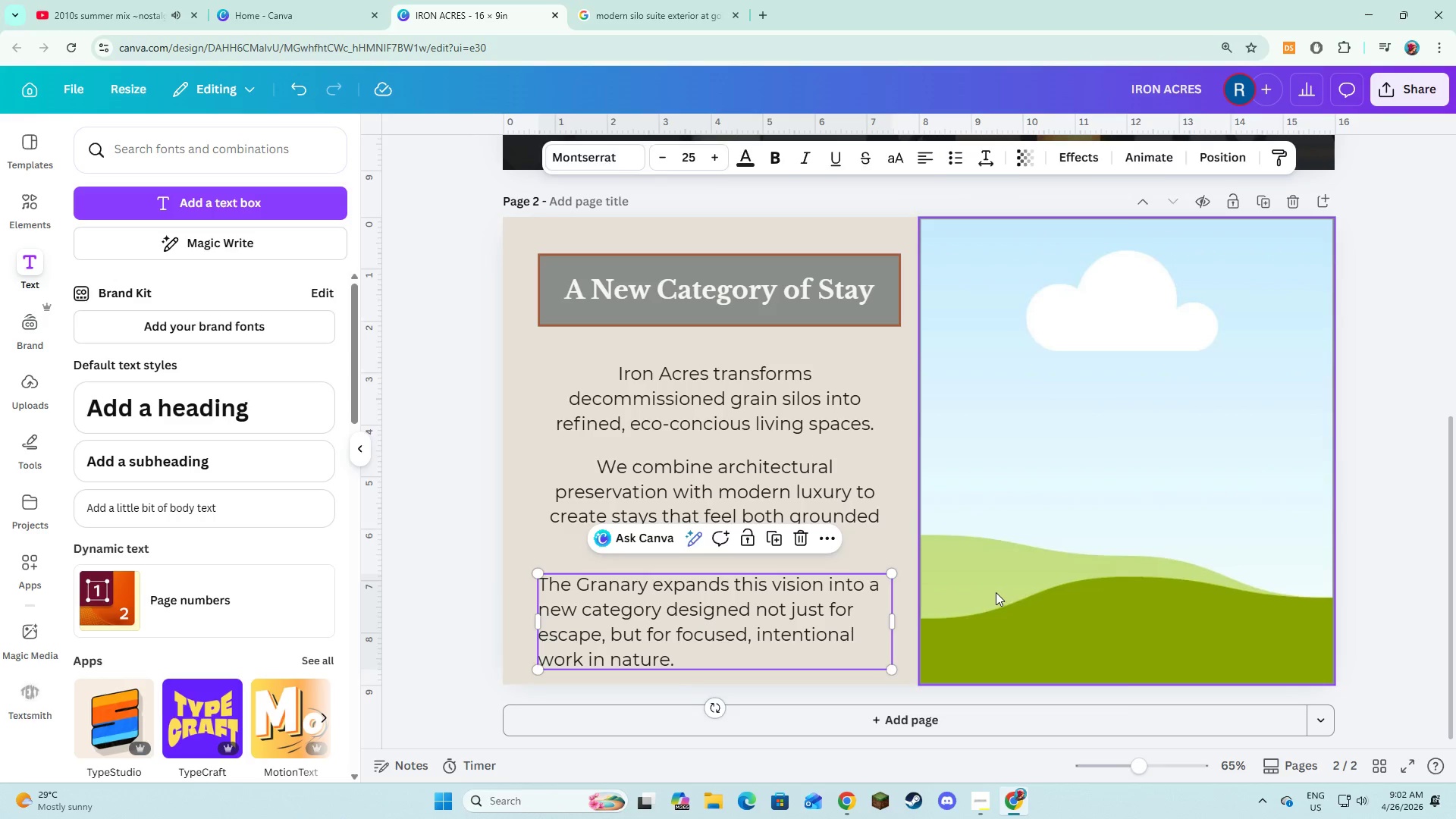 
double_click([736, 529])
 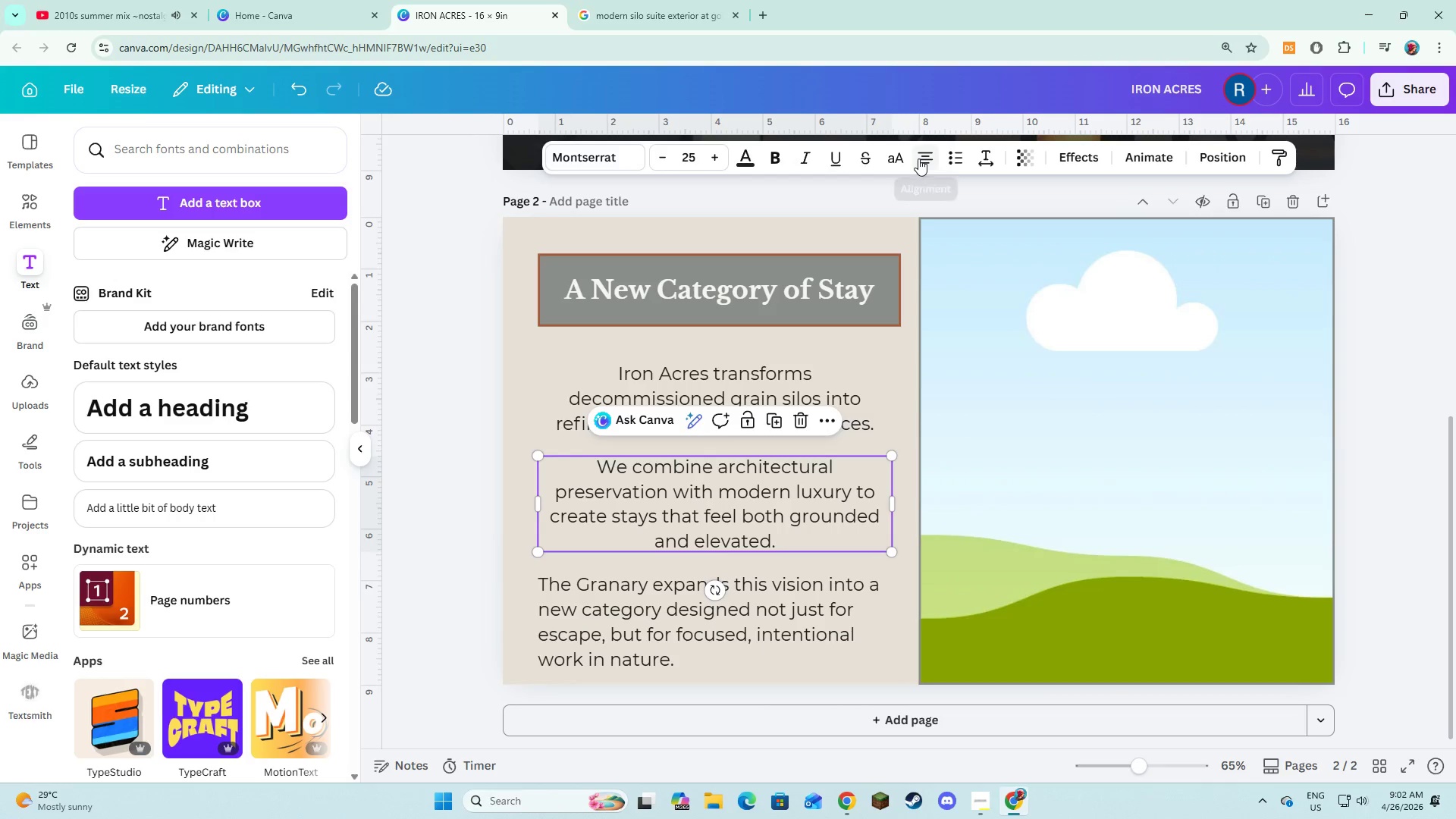 
double_click([1065, 539])
 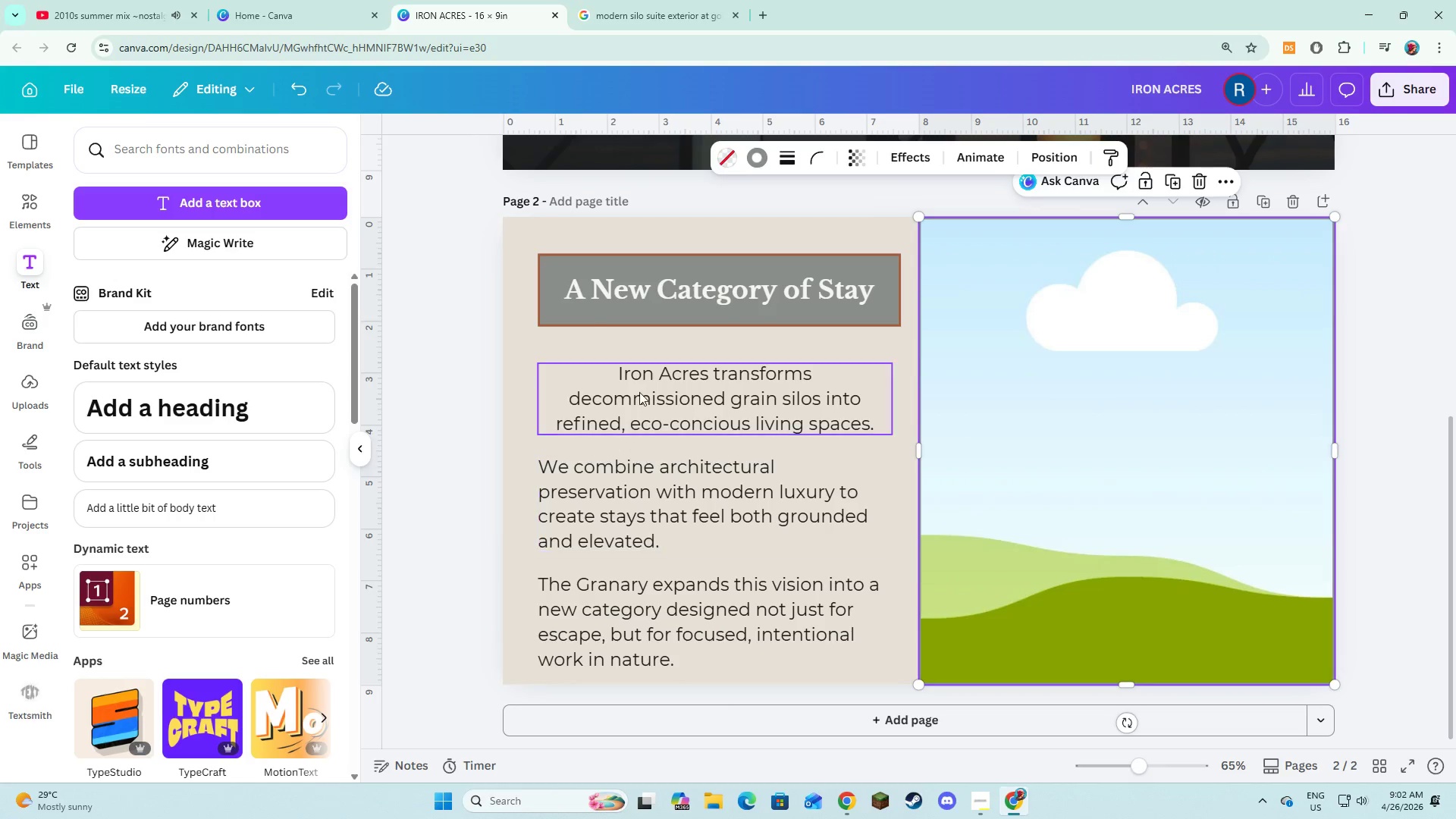 
left_click([639, 392])
 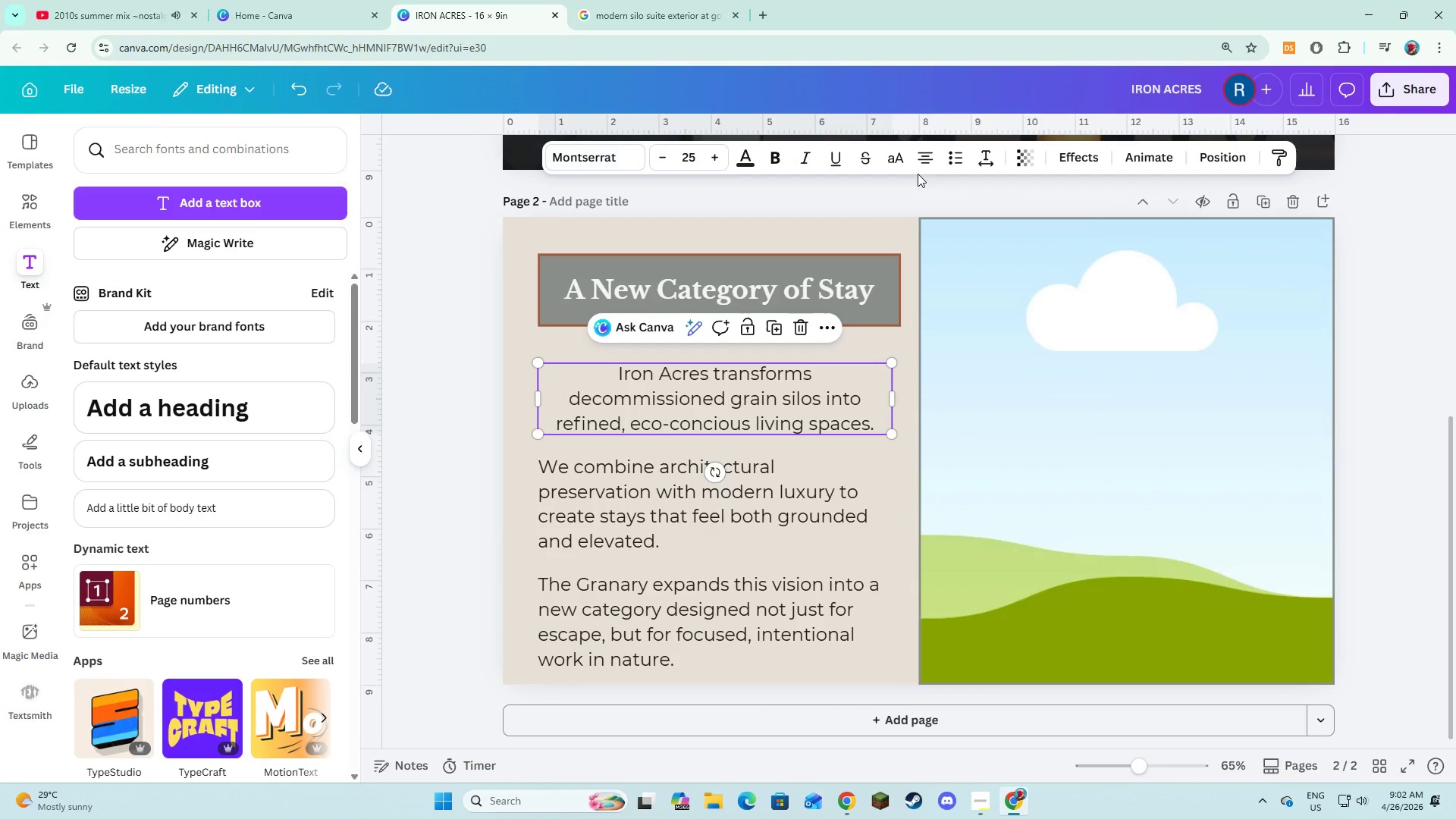 
left_click([921, 149])
 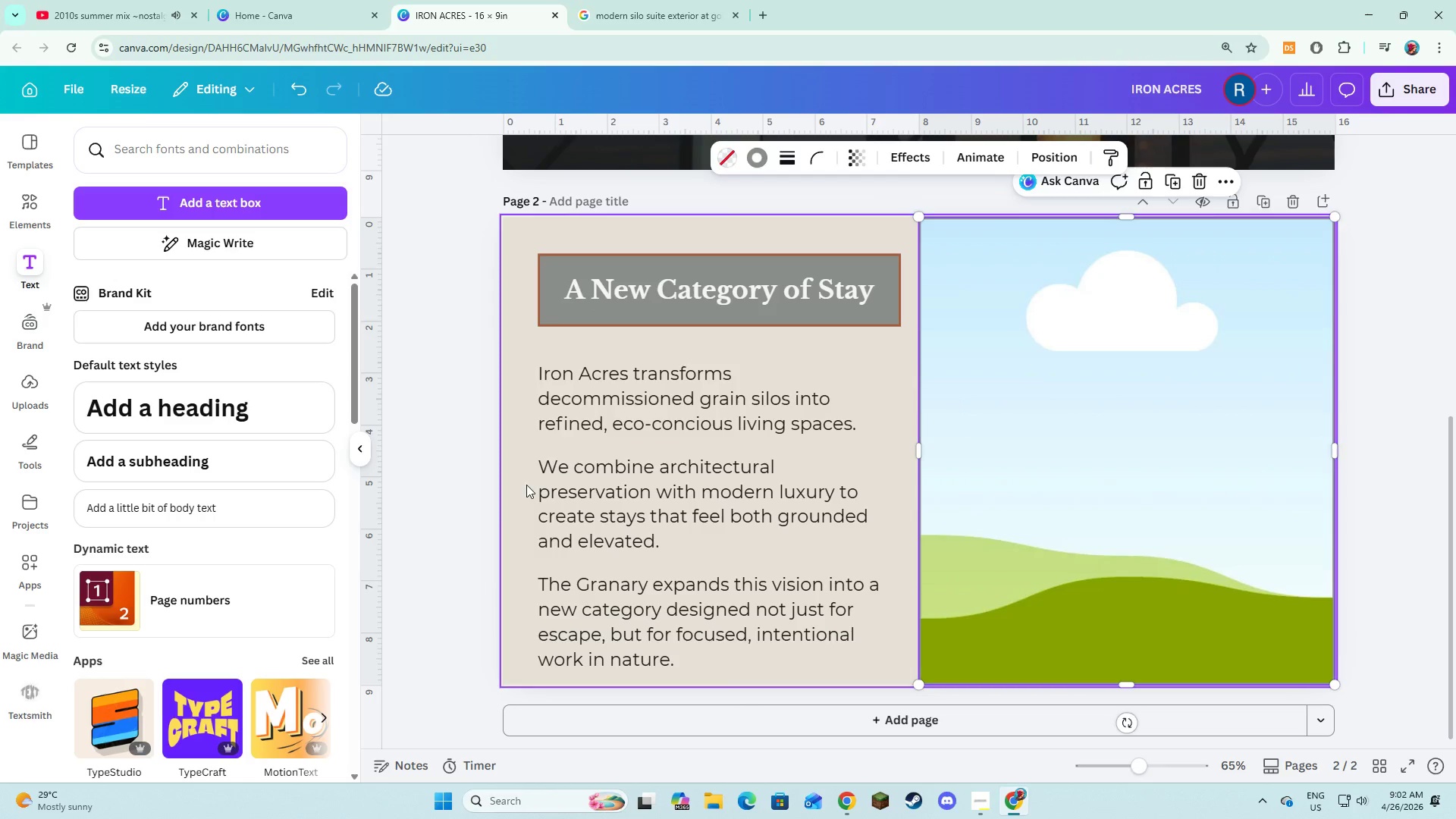 
left_click_drag(start_coordinate=[522, 361], to_coordinate=[794, 654])
 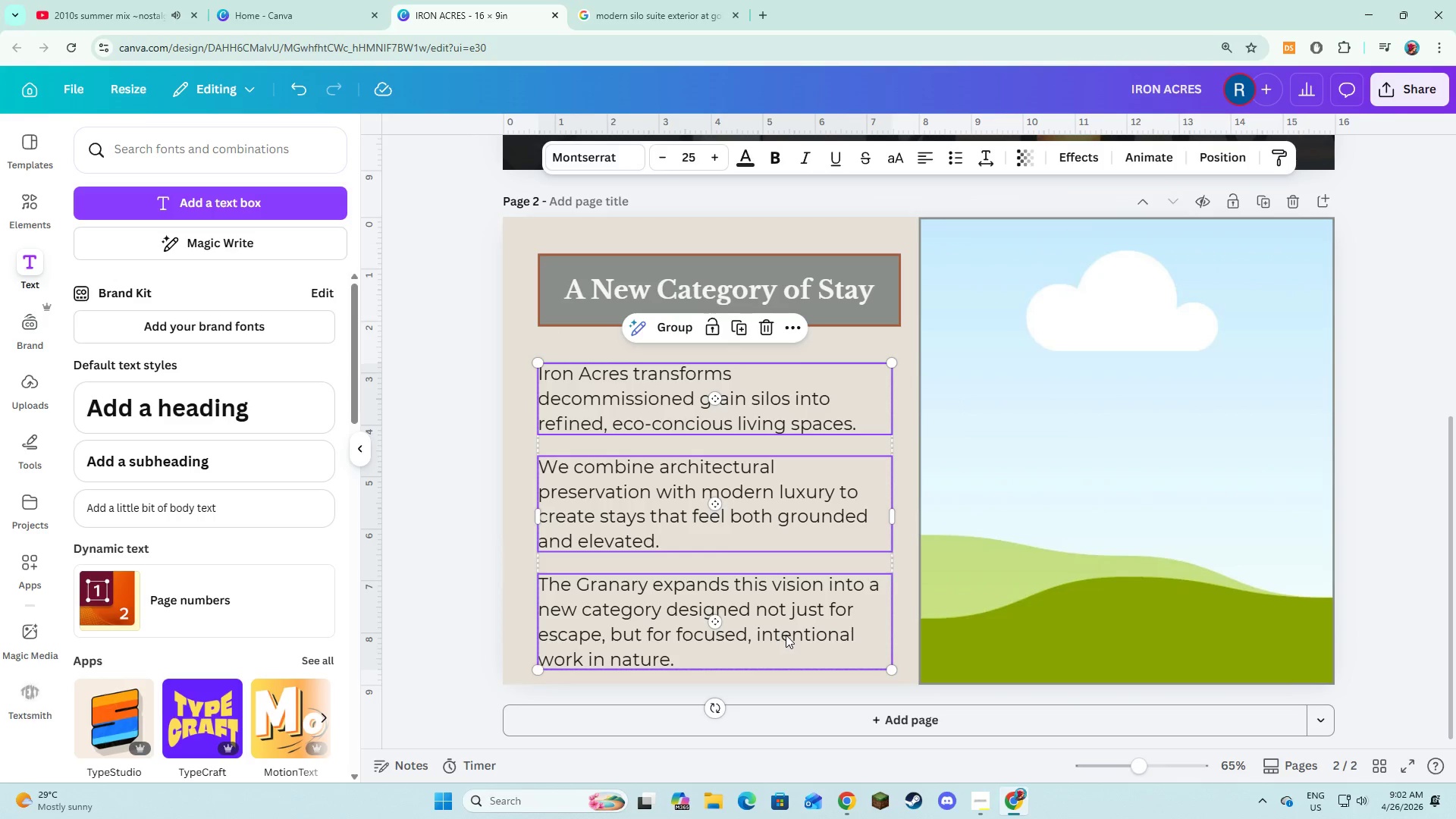 
left_click_drag(start_coordinate=[786, 635], to_coordinate=[786, 626])
 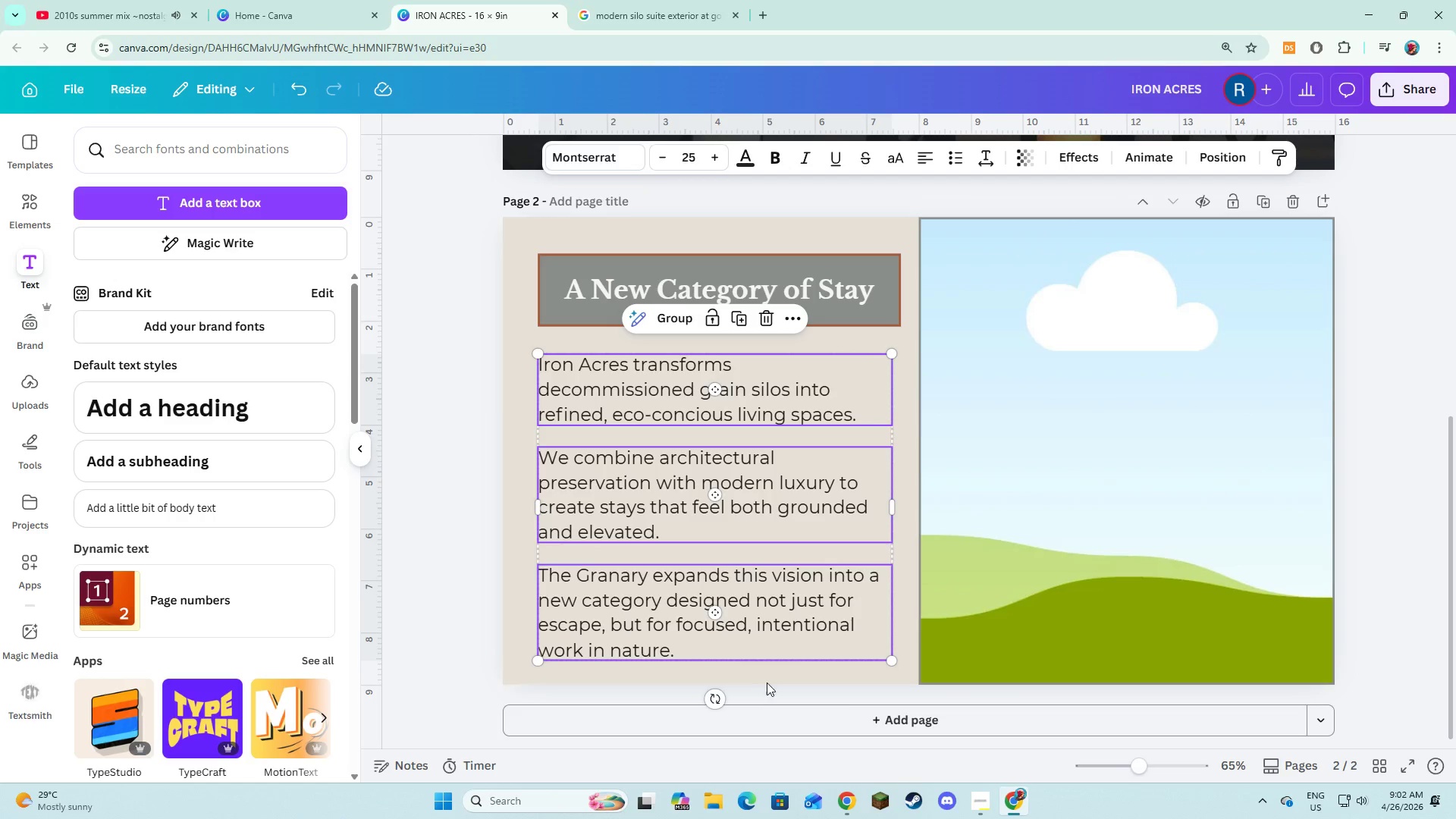 
left_click([767, 682])
 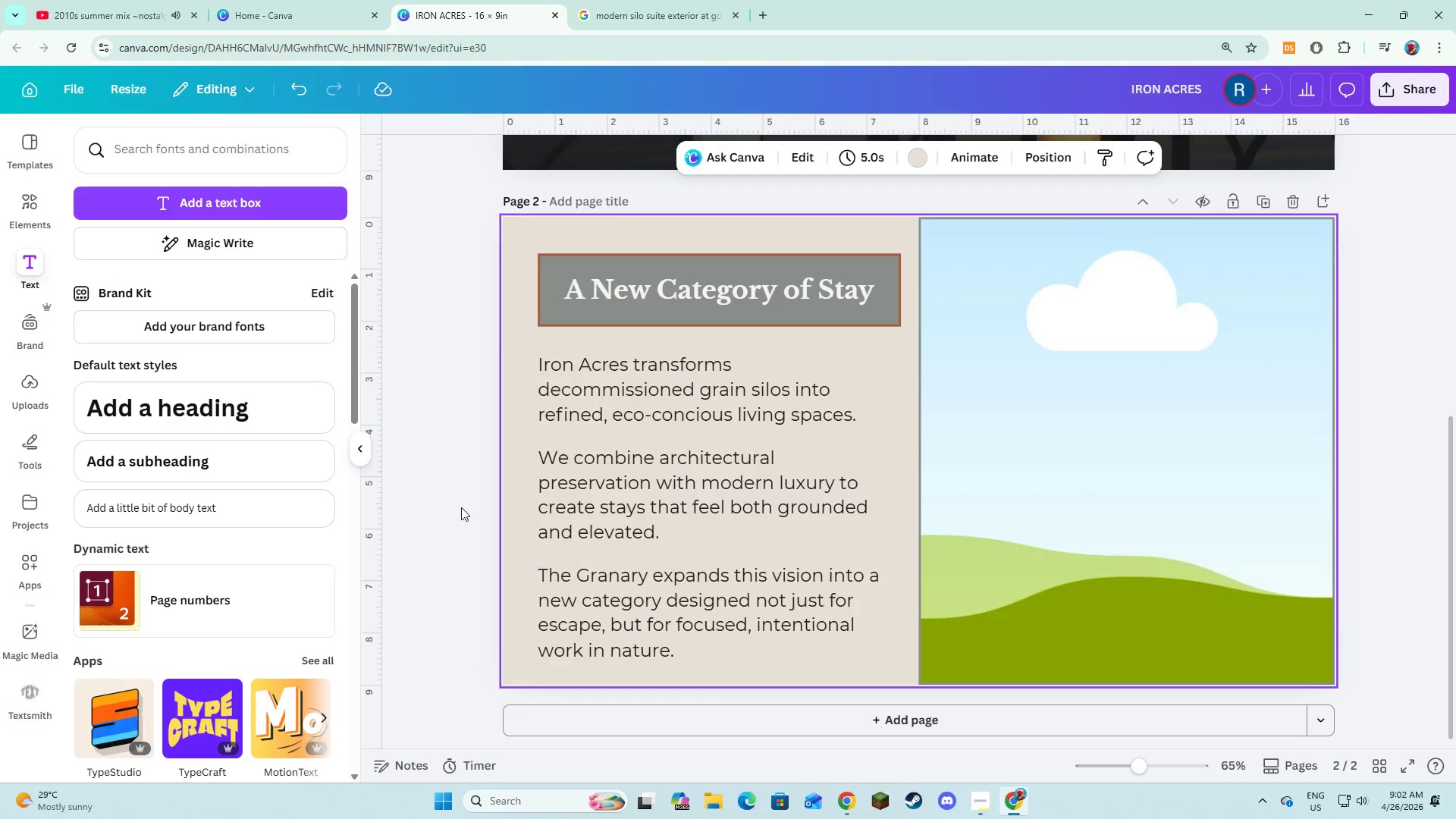 
left_click([39, 211])
 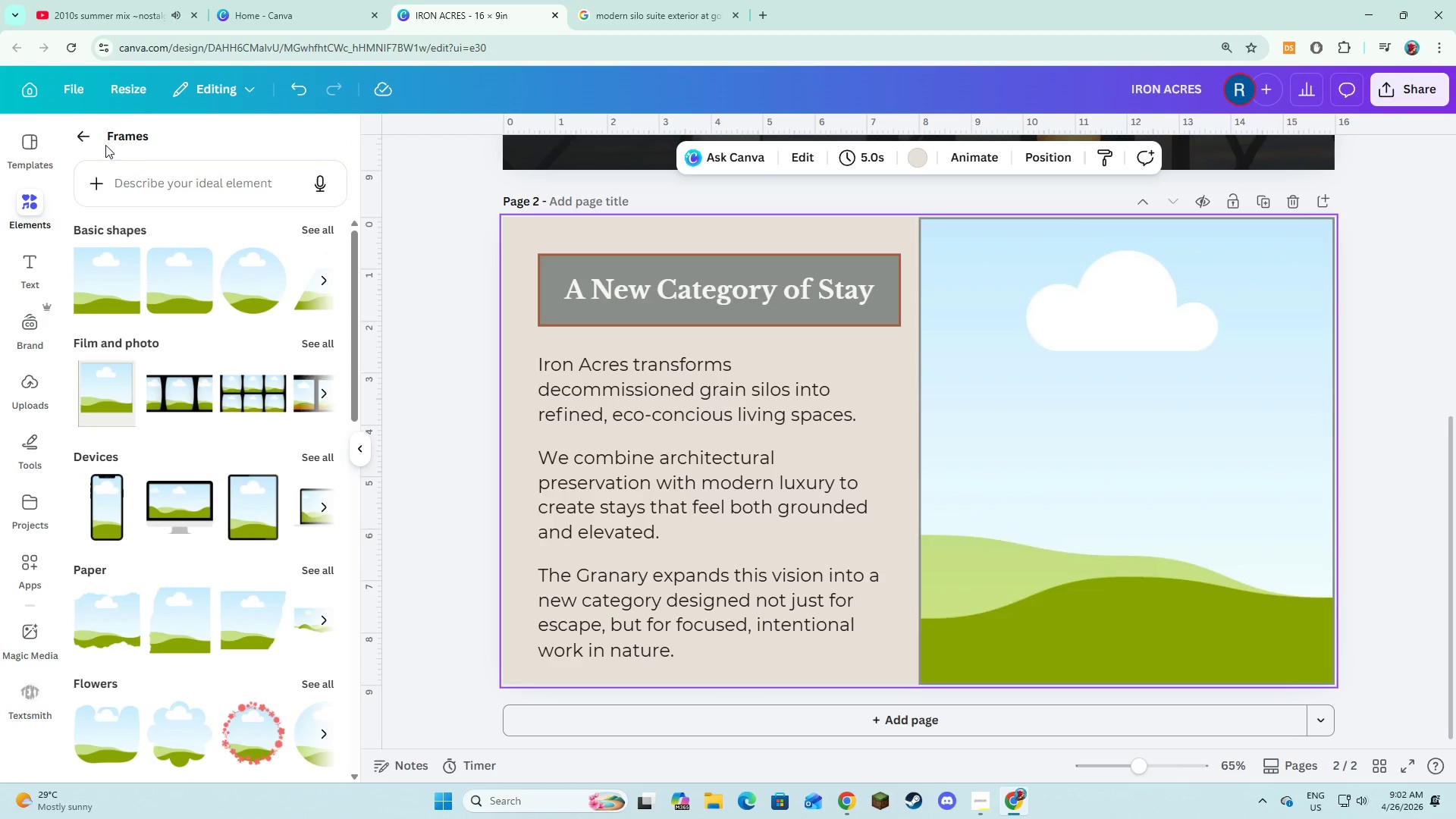 
left_click([86, 138])
 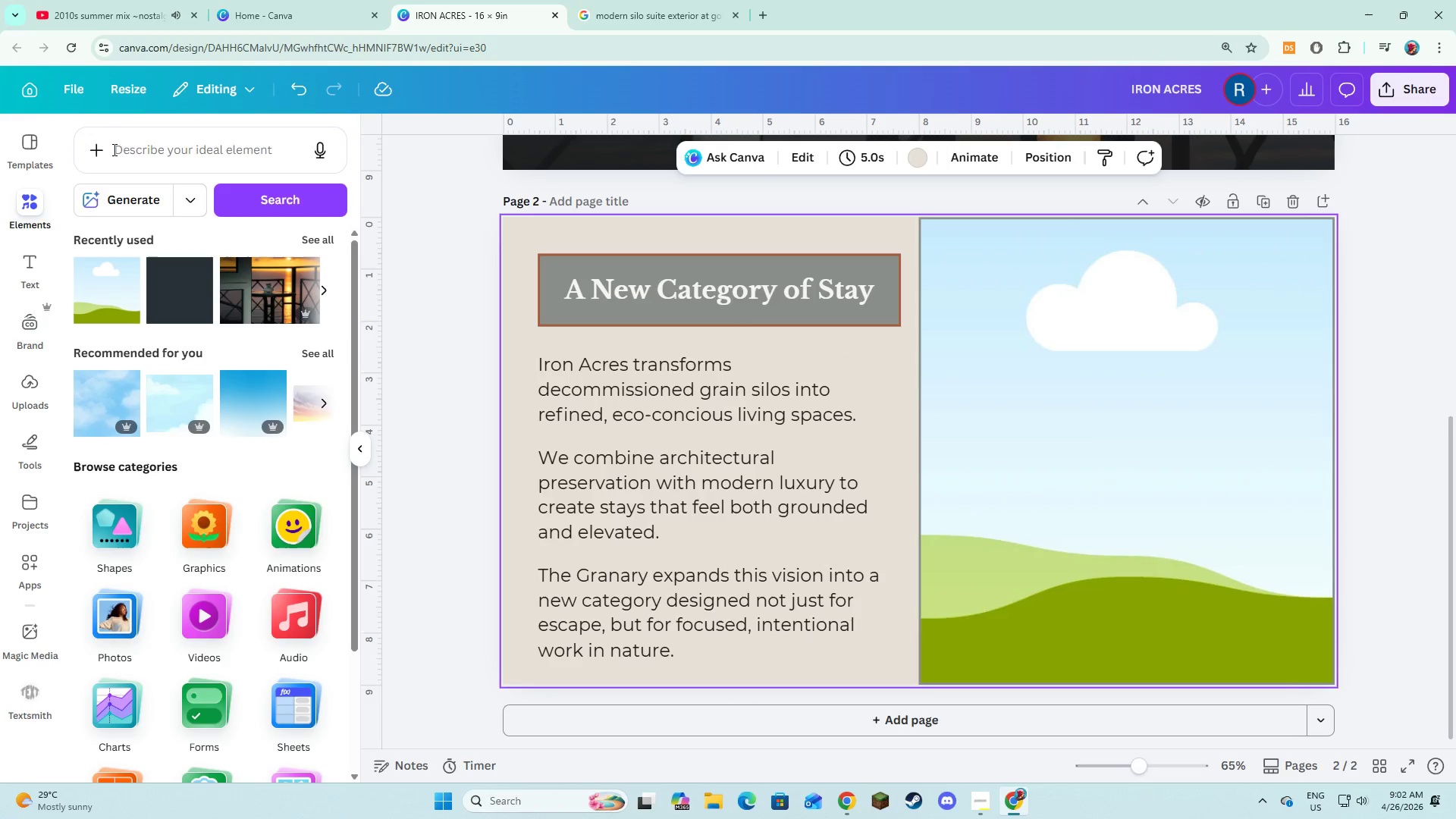 
left_click([159, 147])
 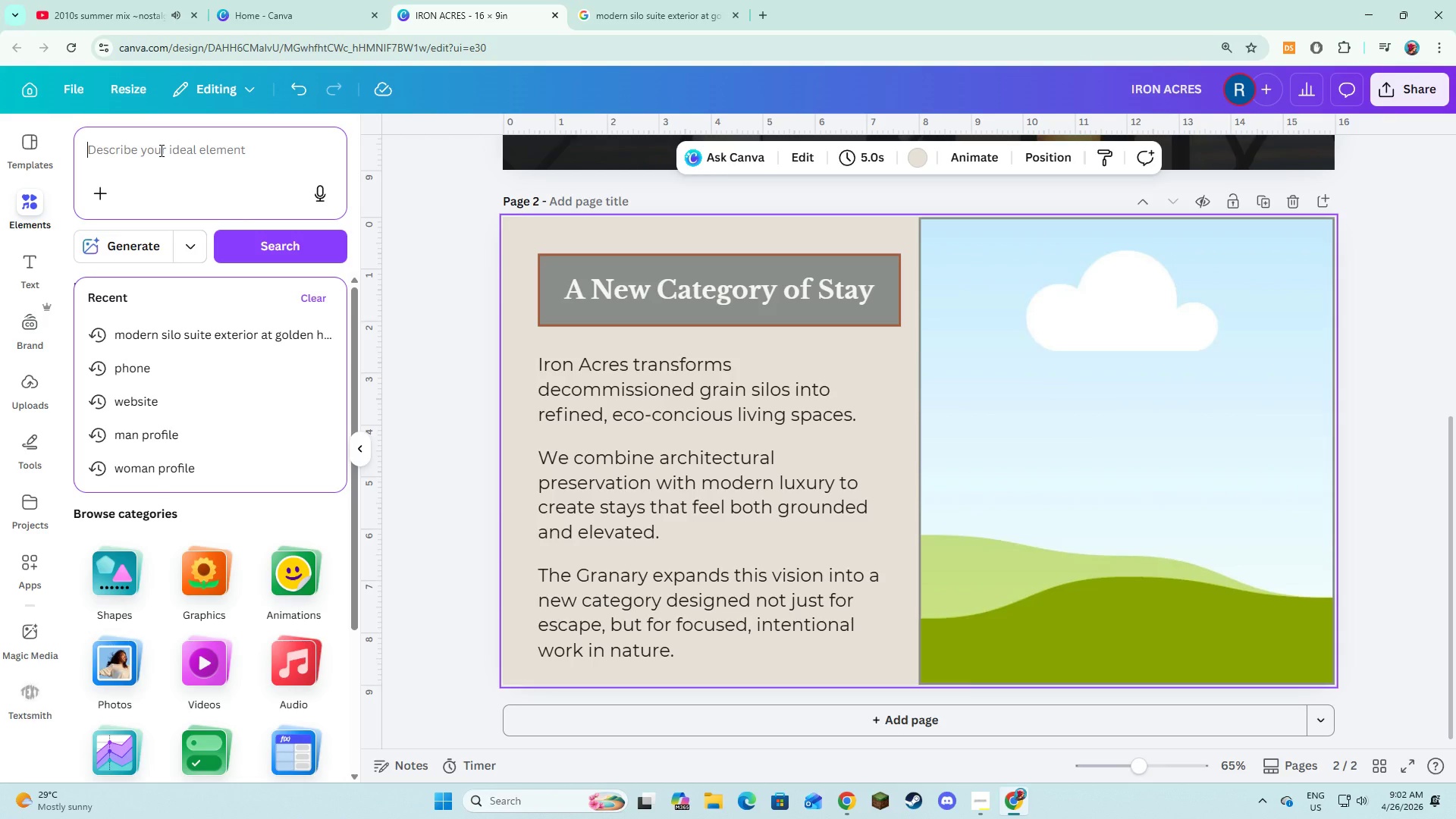 
wait(9.36)
 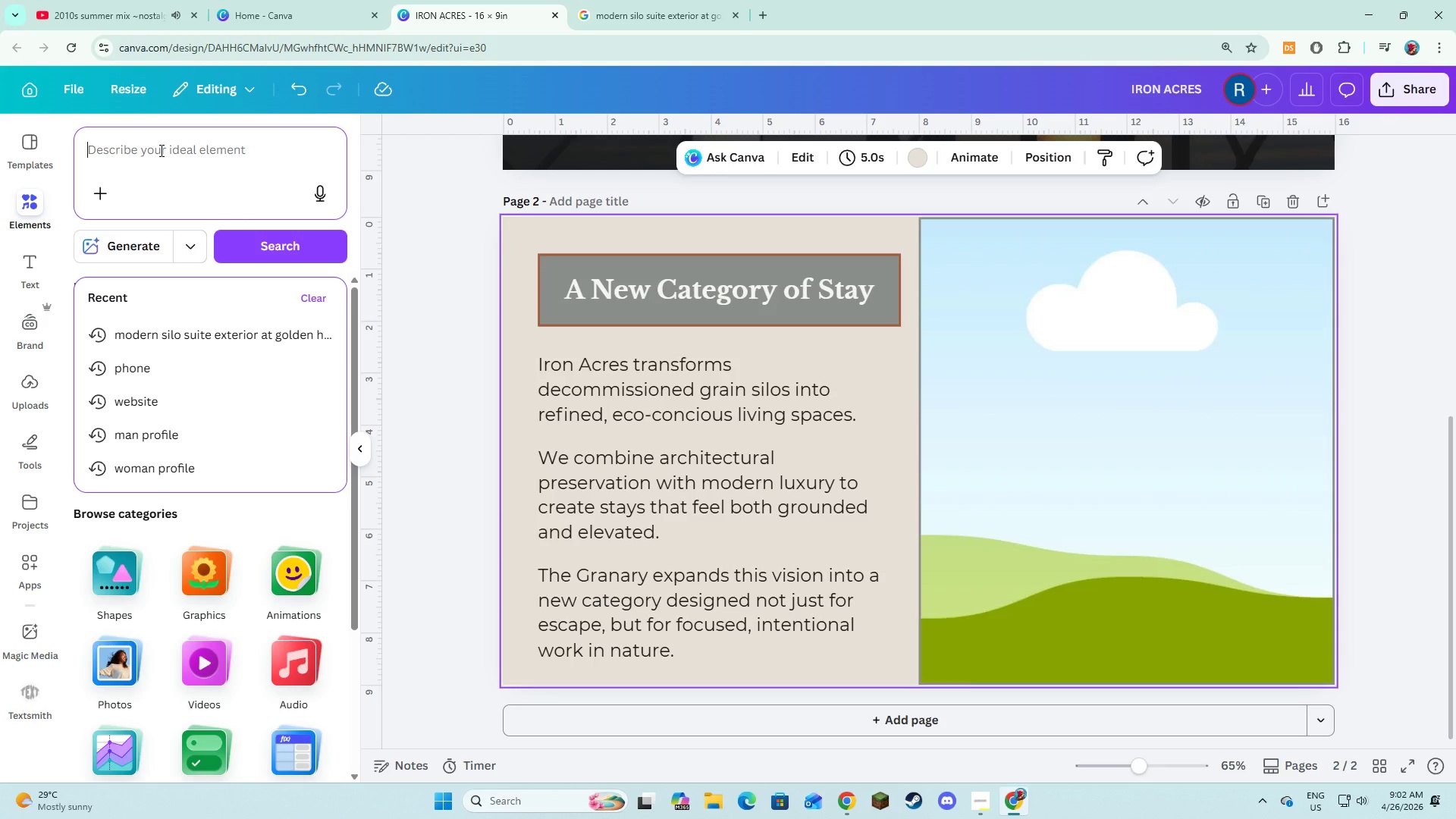 
type(luc)
key(Backspace)
type(xury se)
key(Backspace)
type(ilo interior)
 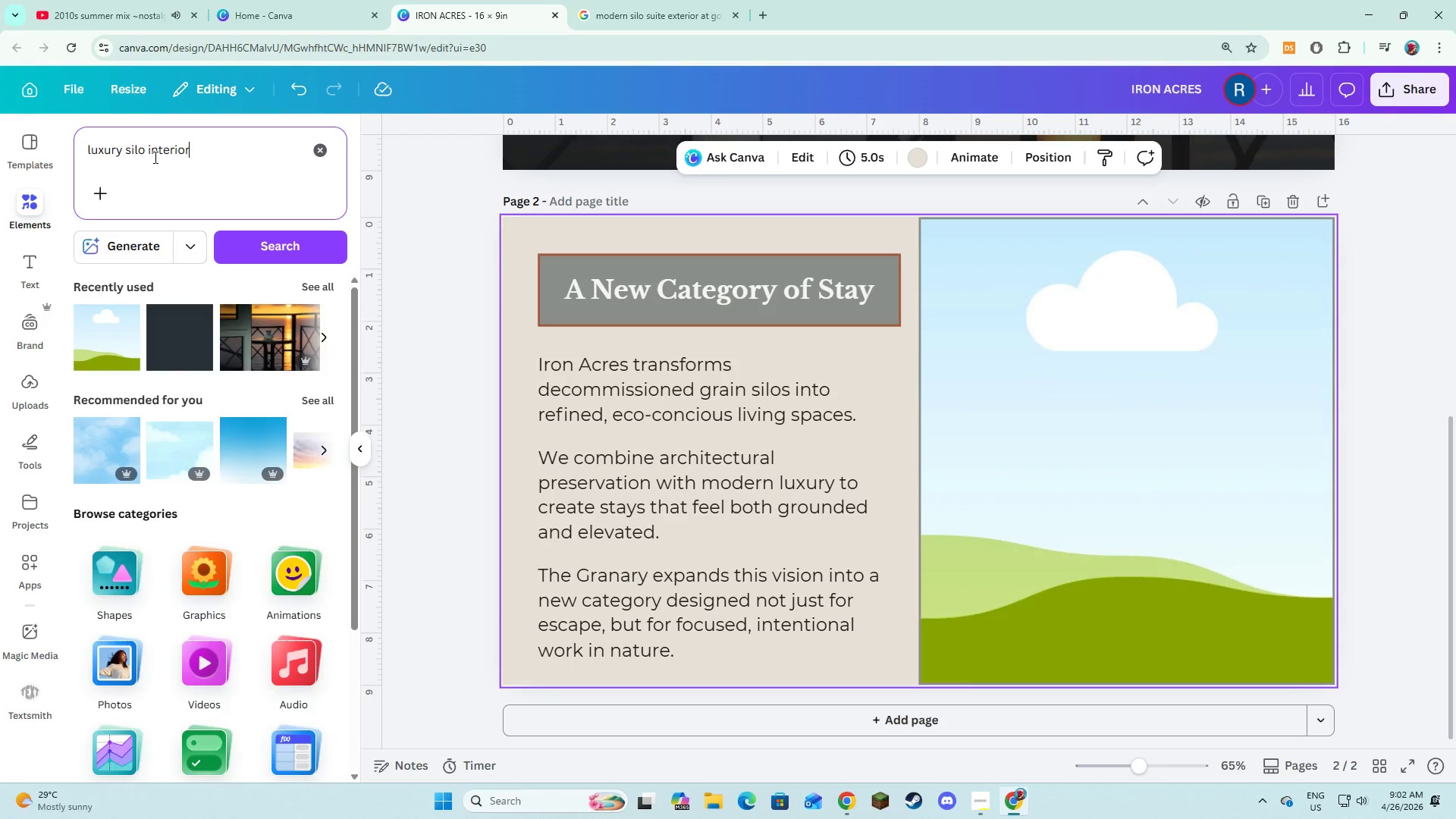 
key(Enter)
 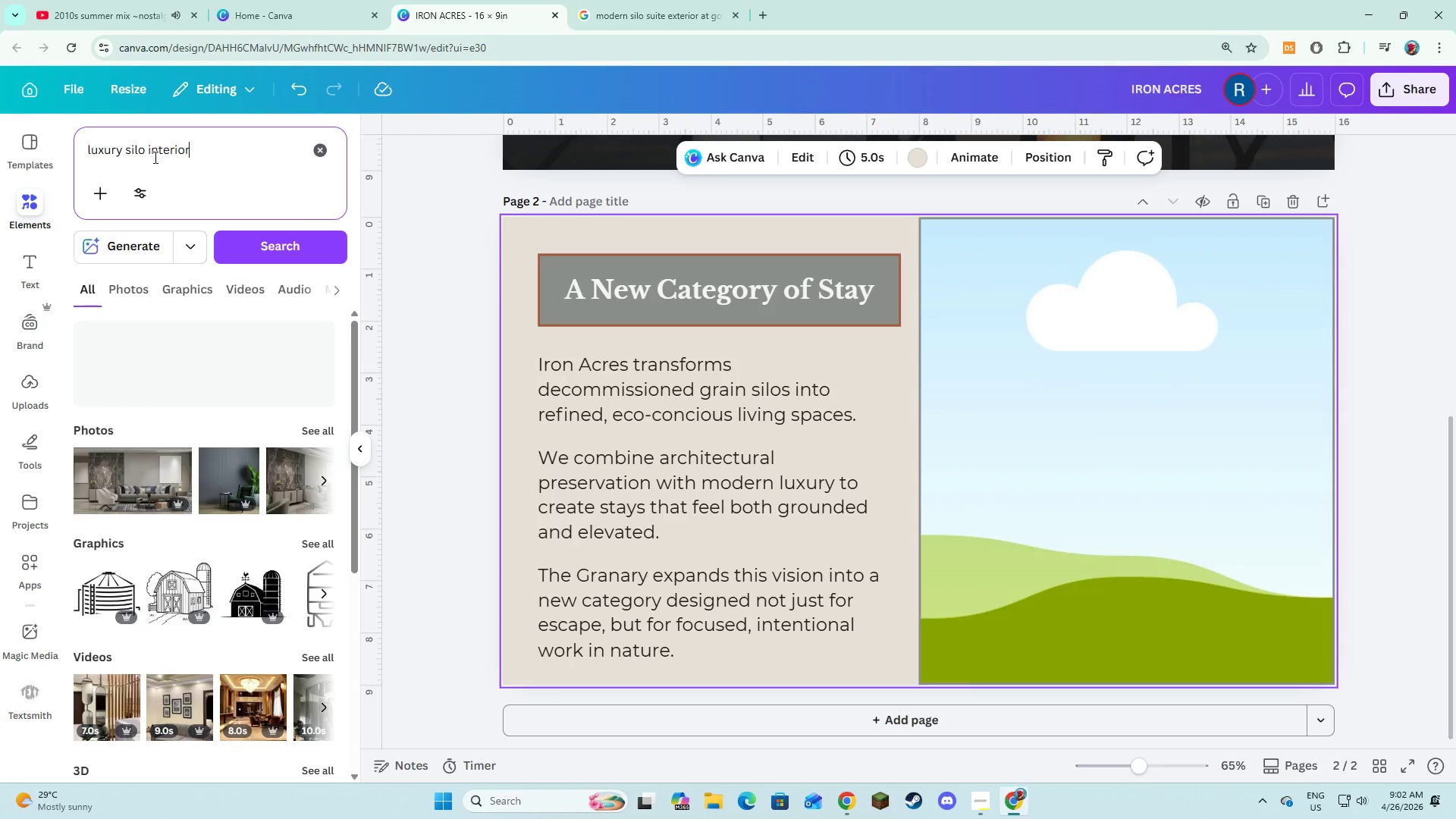 
wait(5.31)
 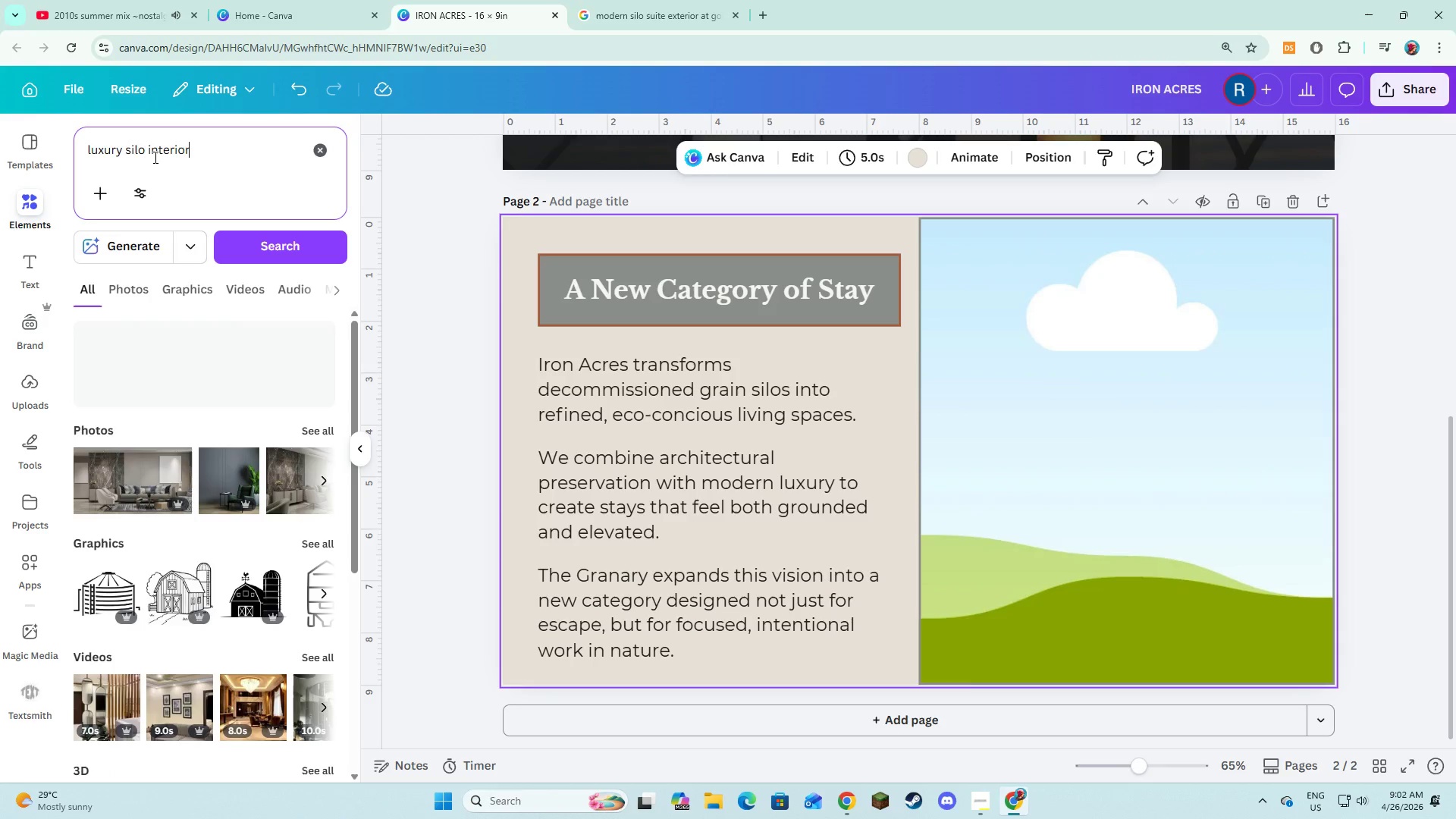 
left_click([641, 0])
 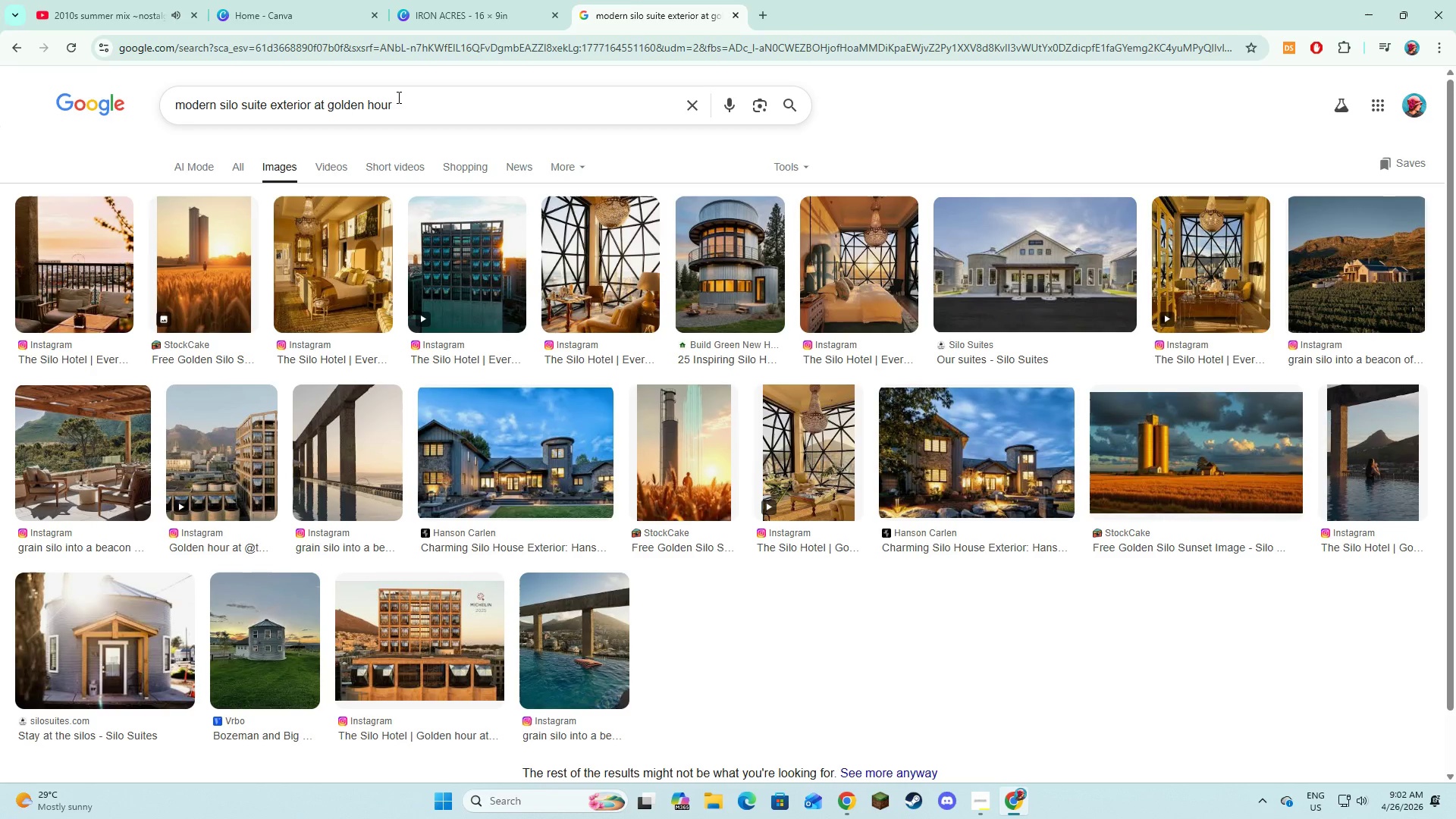 
left_click_drag(start_coordinate=[399, 98], to_coordinate=[271, 109])
 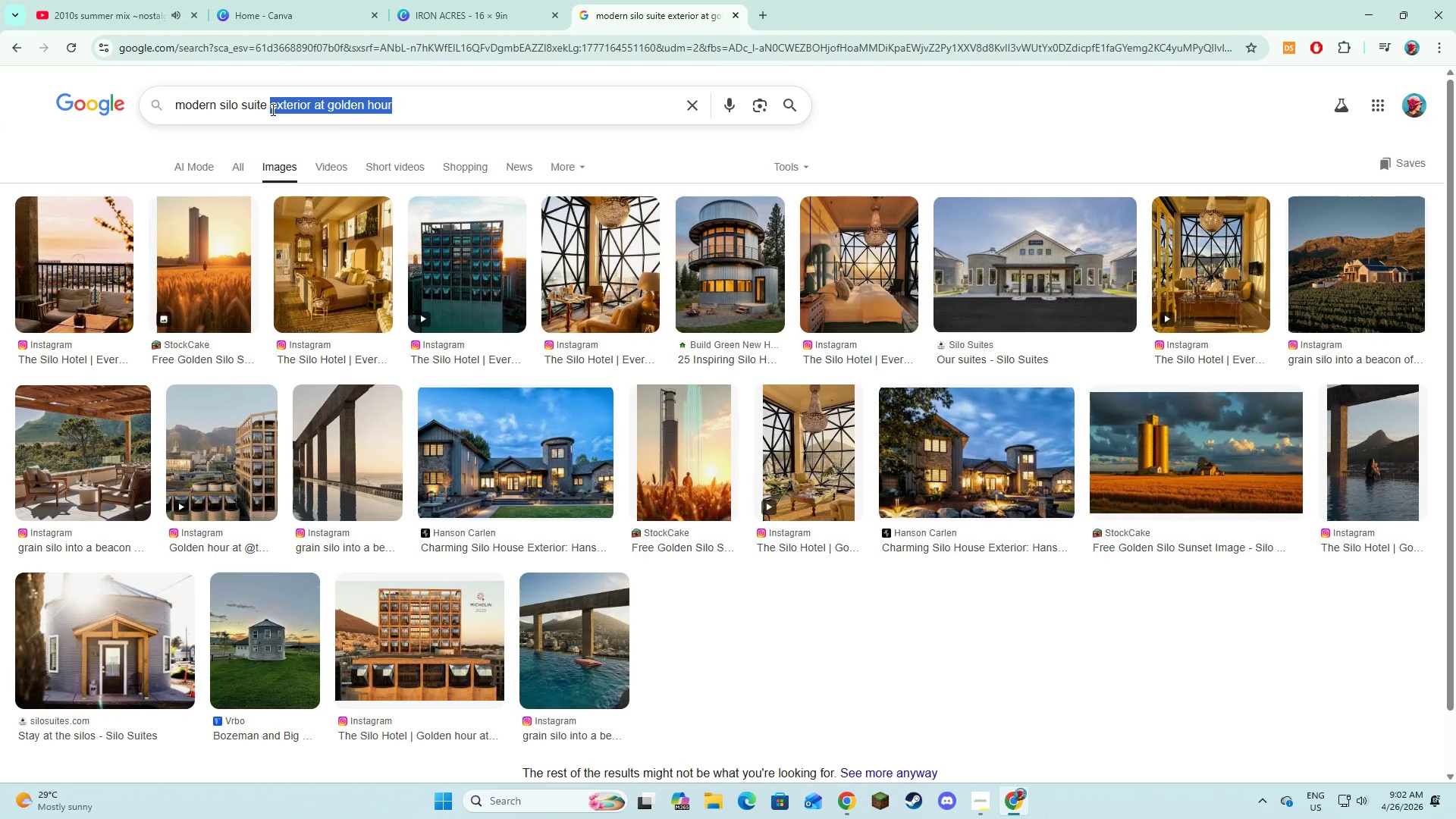 
key(Backspace)
 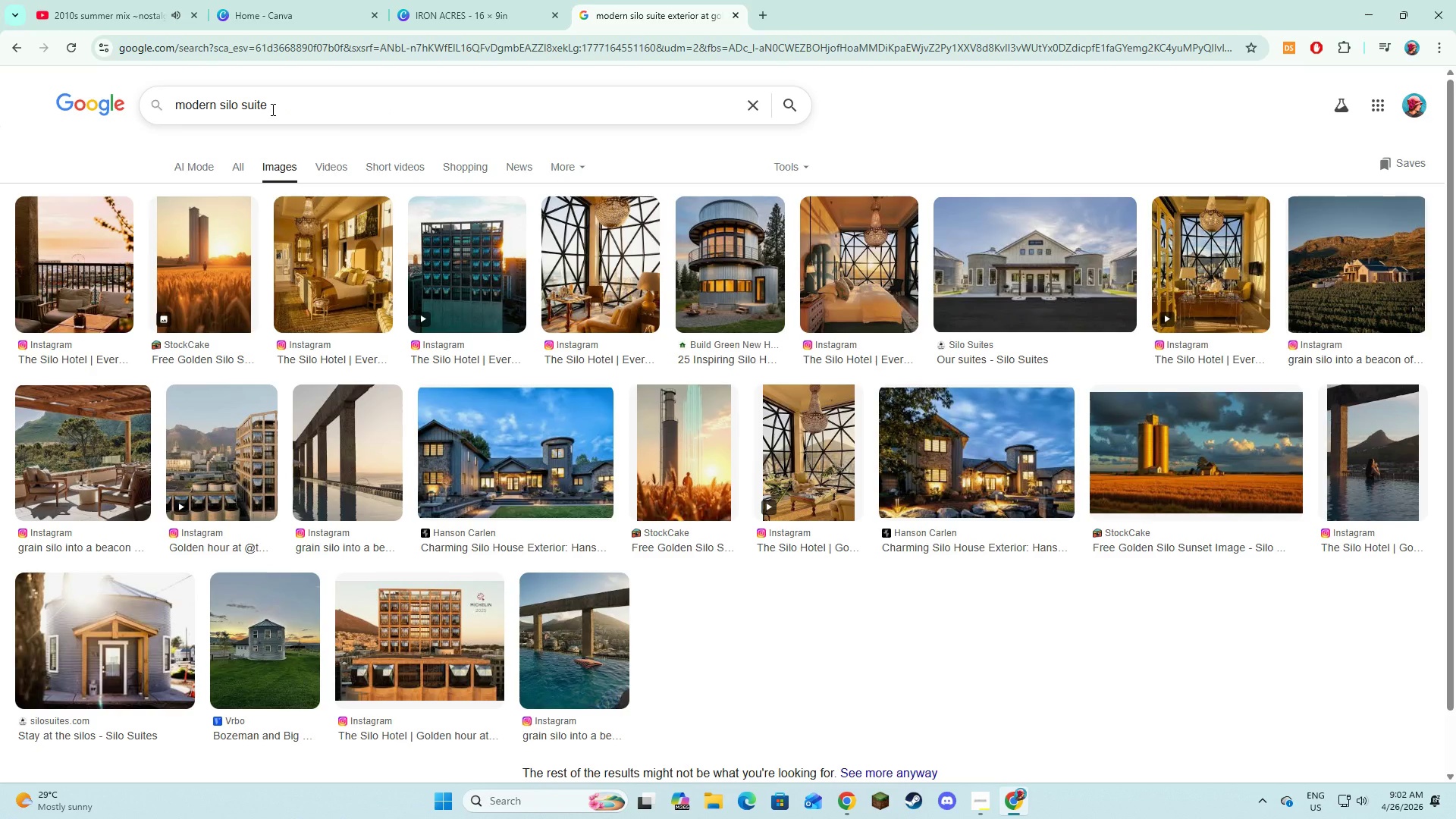 
key(Enter)
 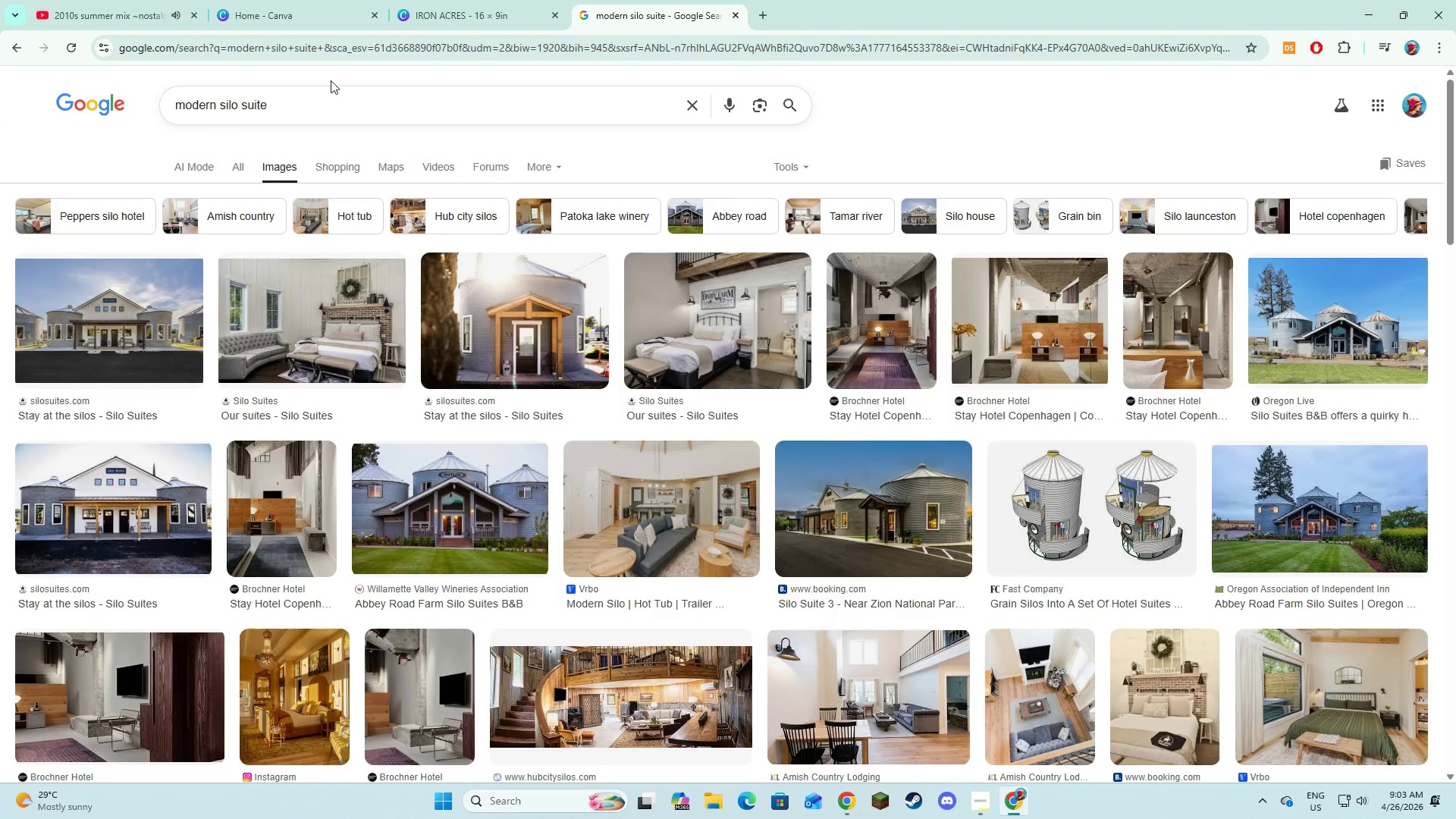 
wait(5.36)
 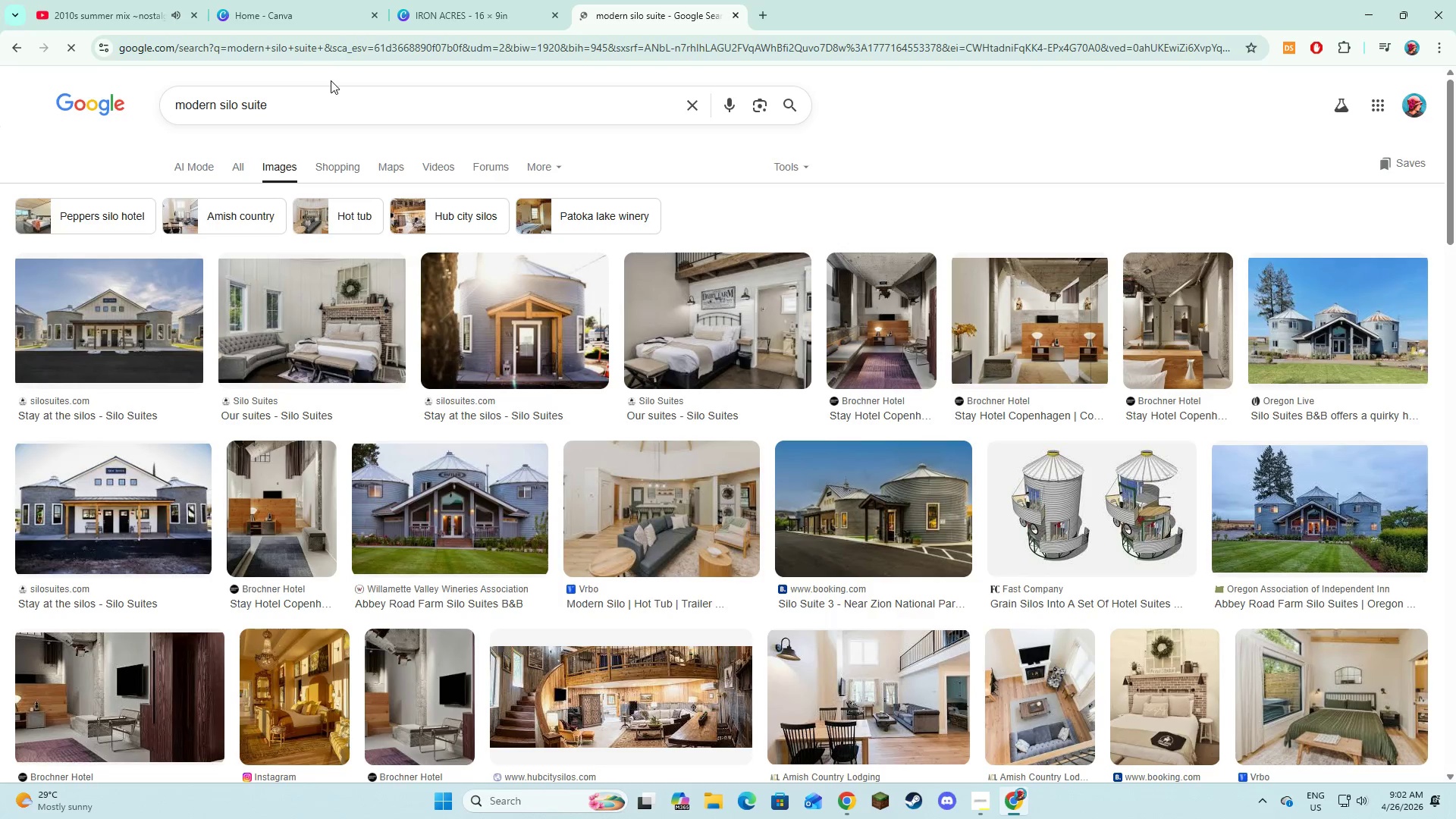 
left_click([428, 0])
 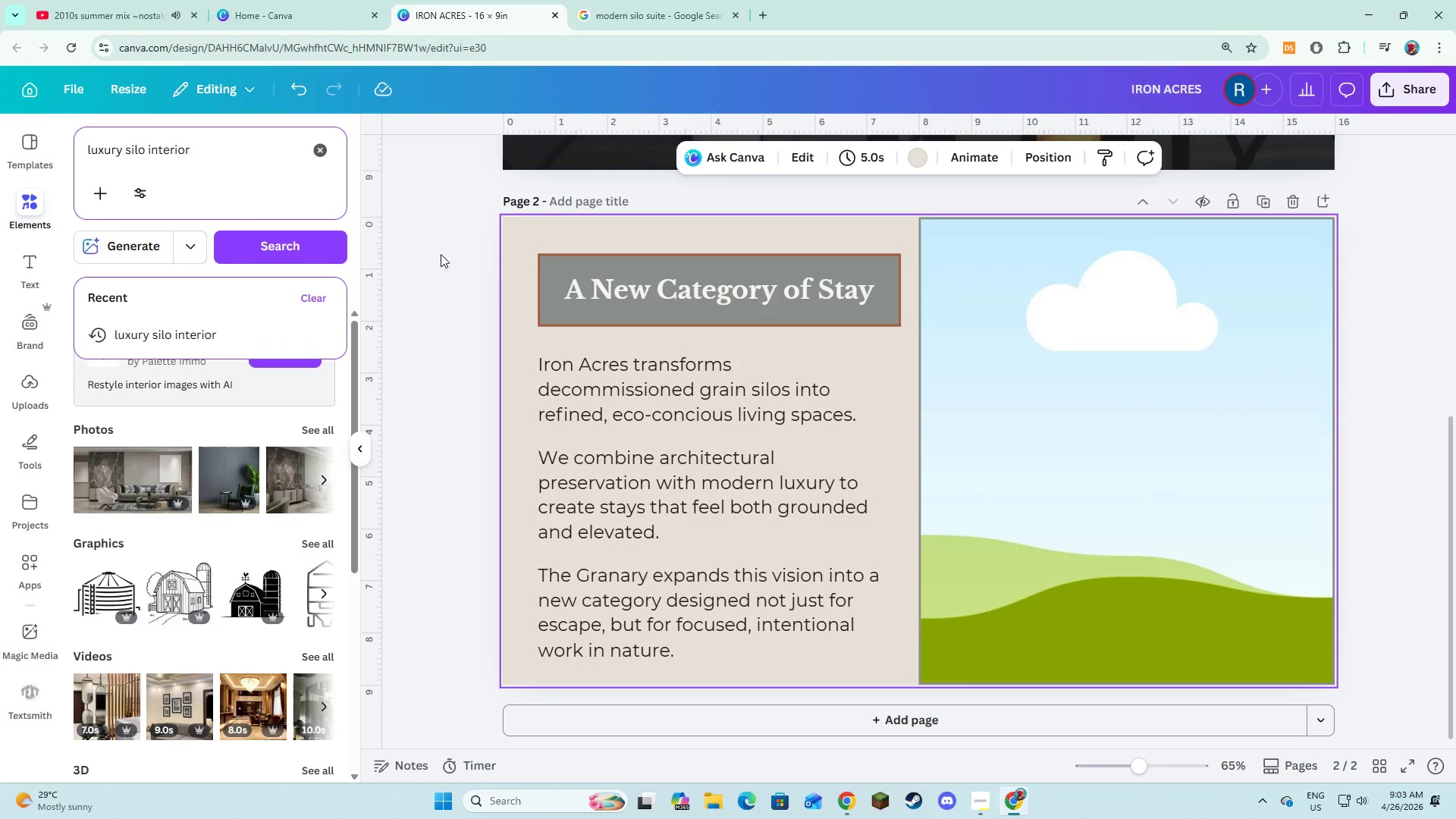 
left_click([441, 267])
 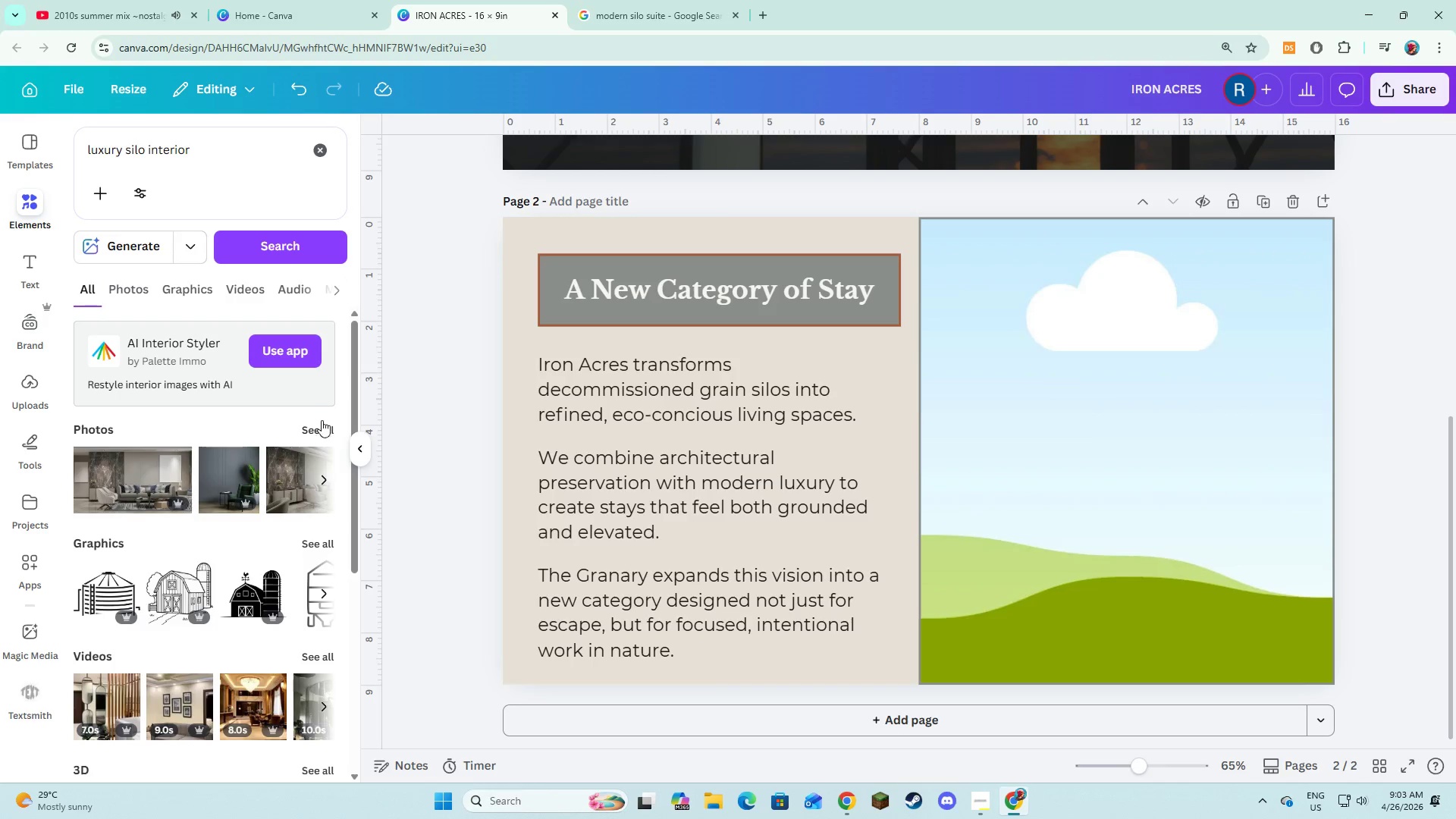 
left_click([317, 433])
 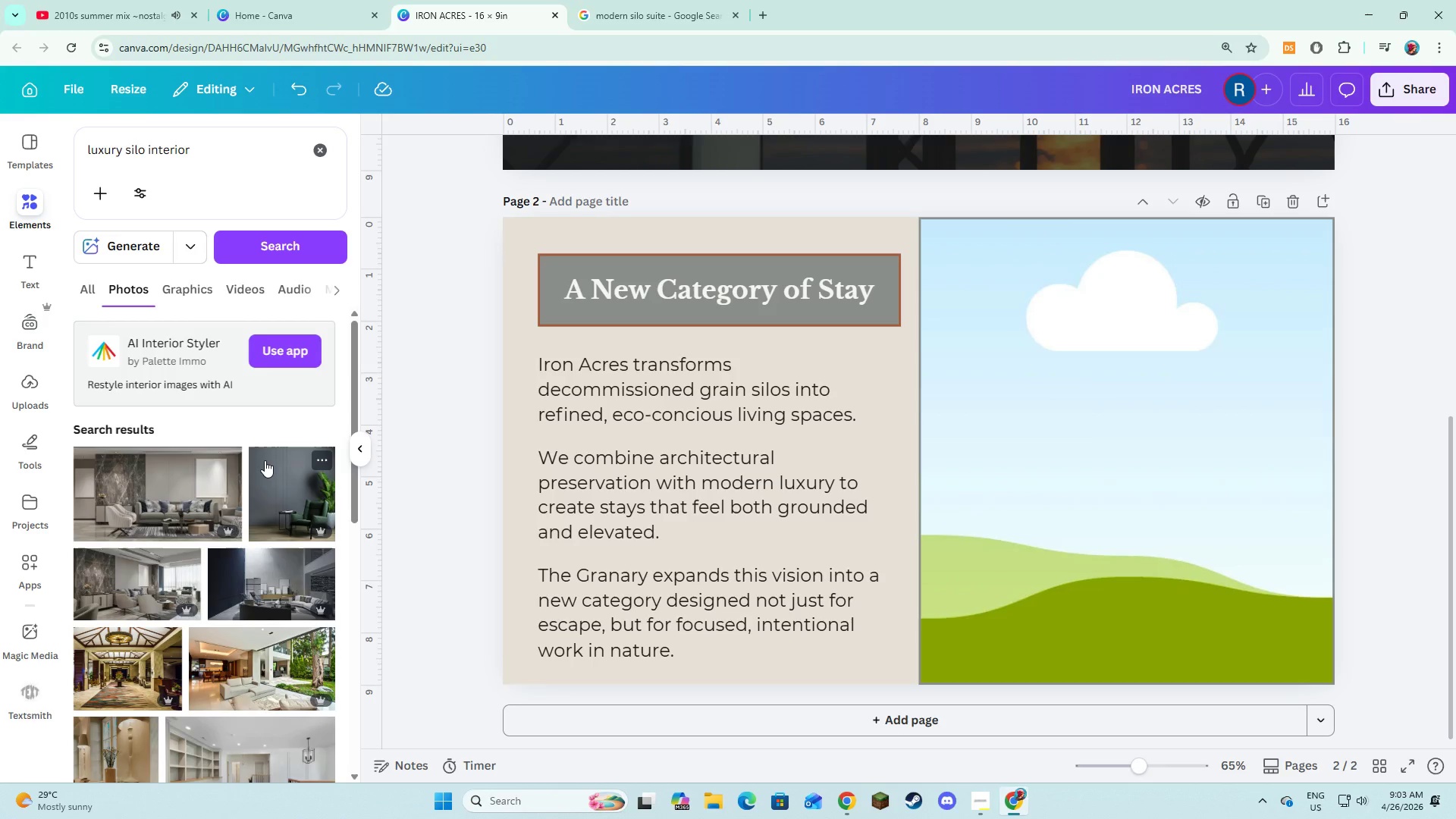 
wait(5.44)
 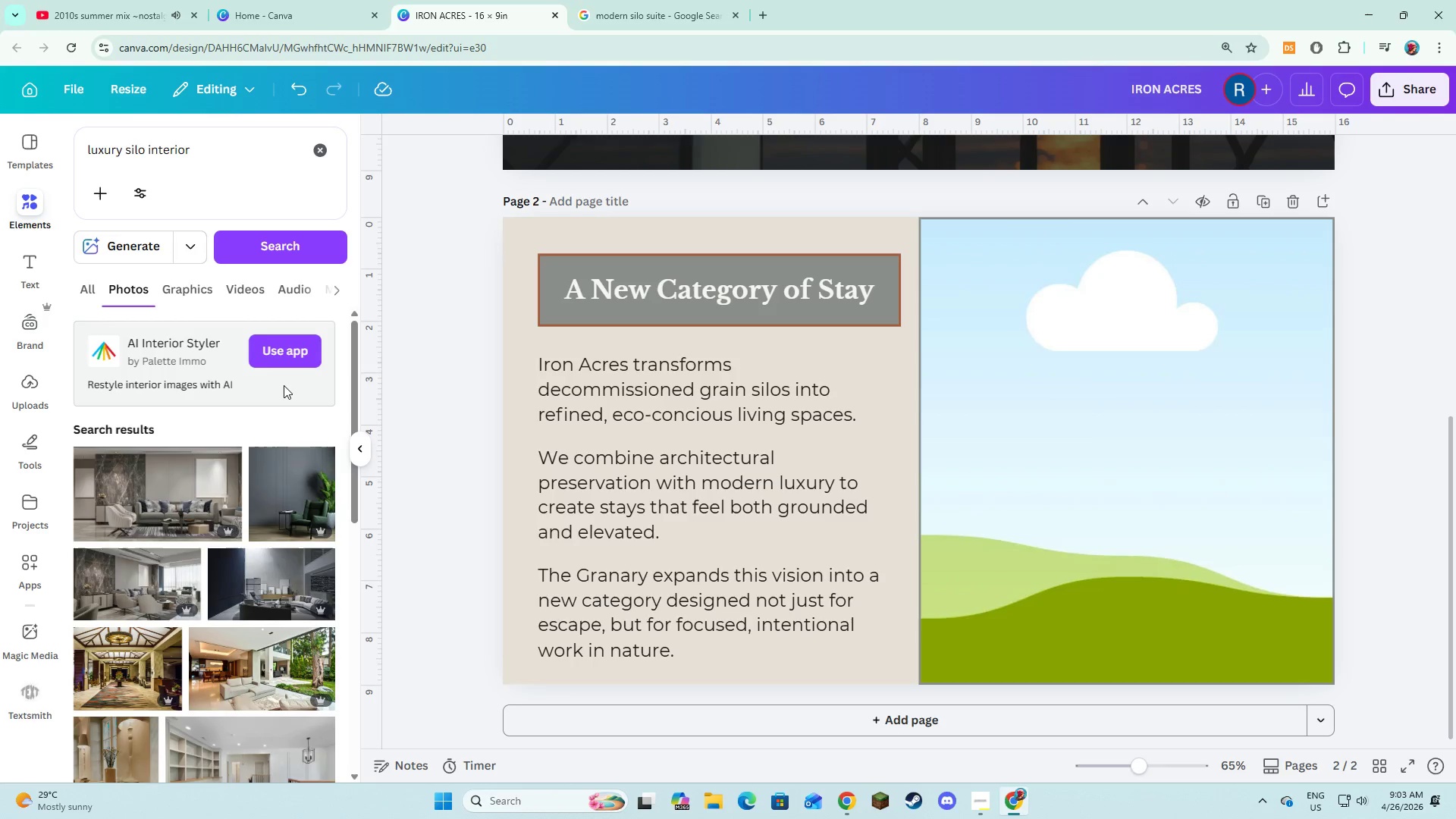 
scroll: coordinate [265, 460], scroll_direction: down, amount: 4.0
 